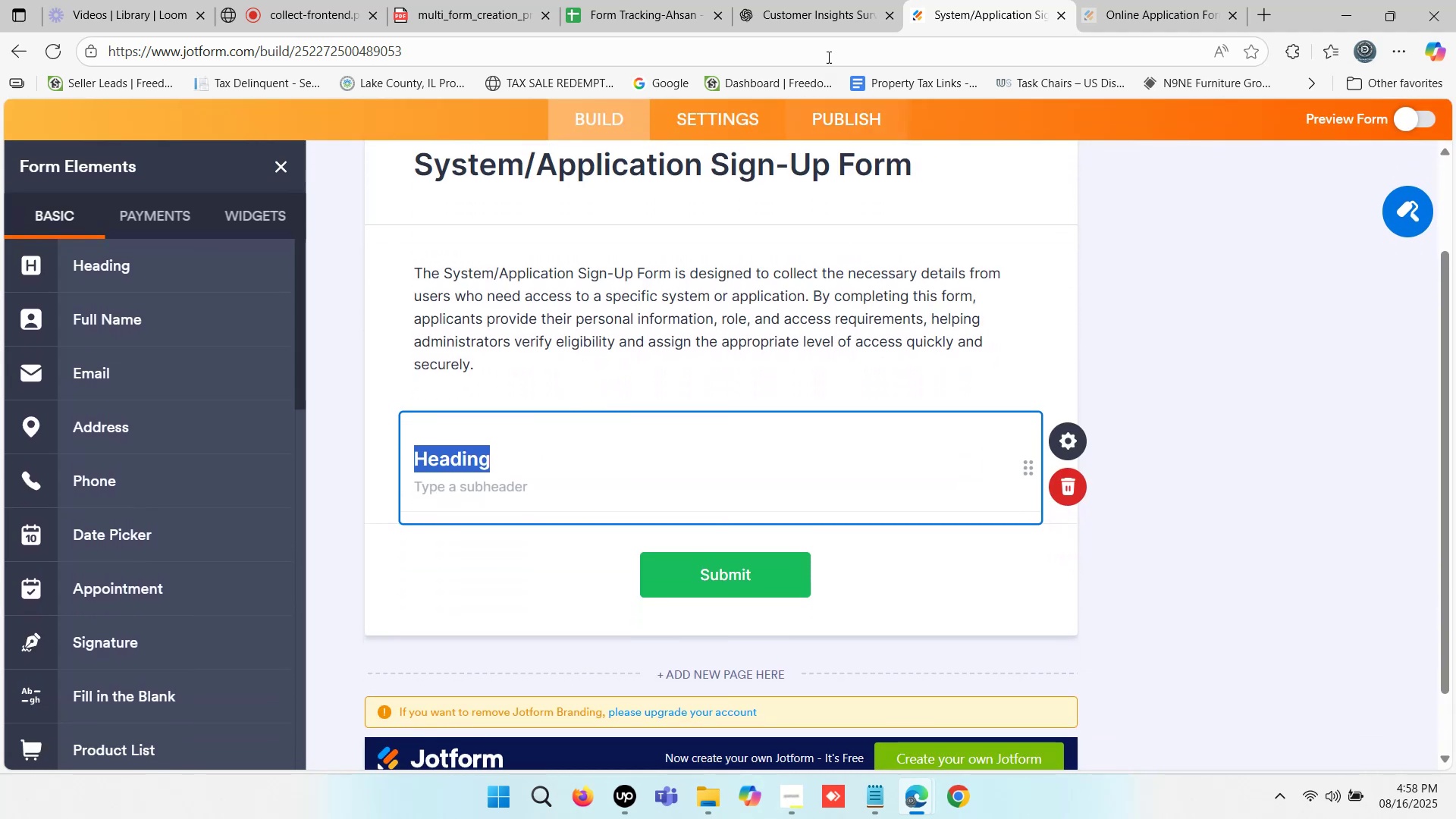 
left_click([794, 1])
 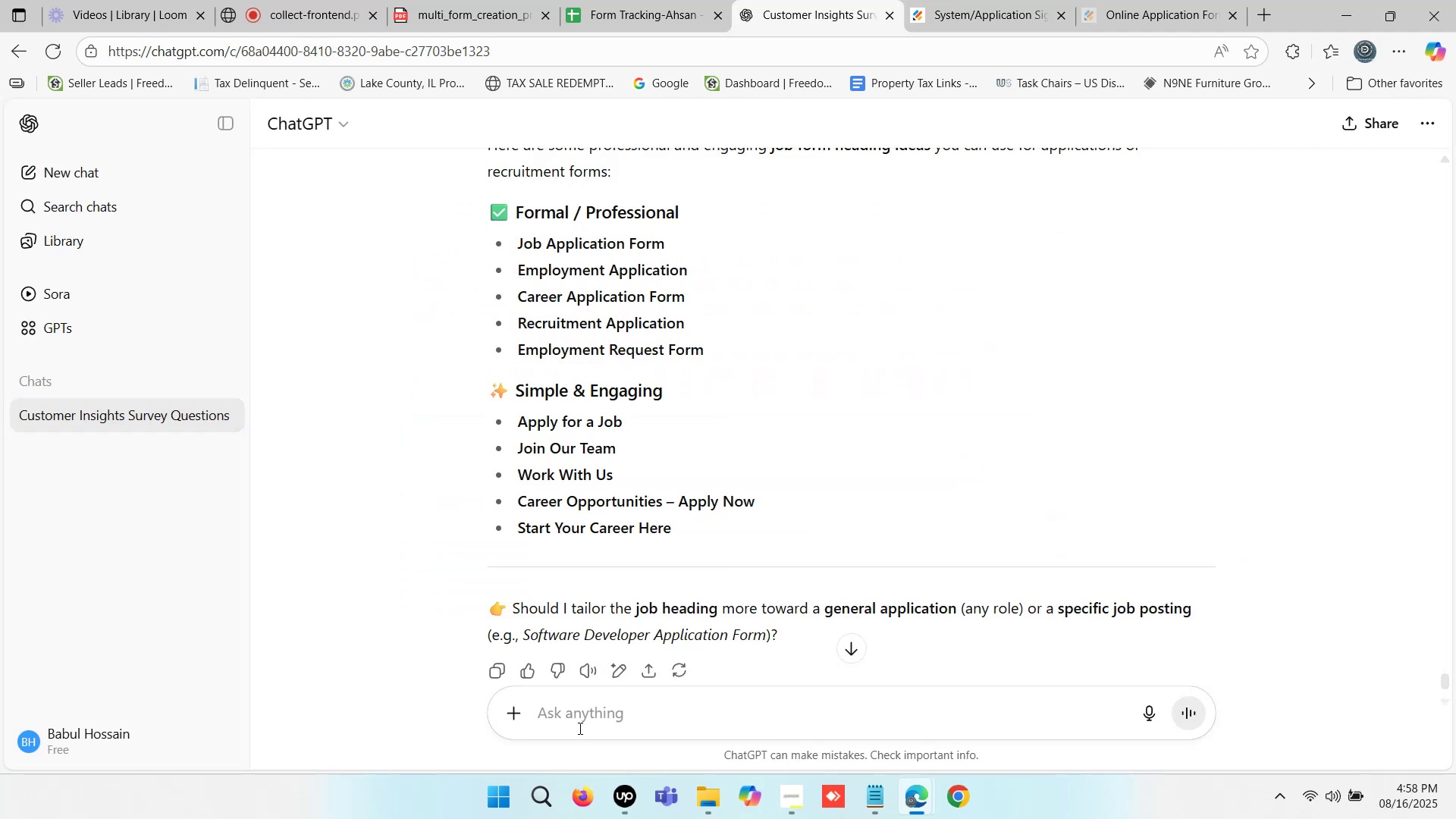 
left_click([571, 722])
 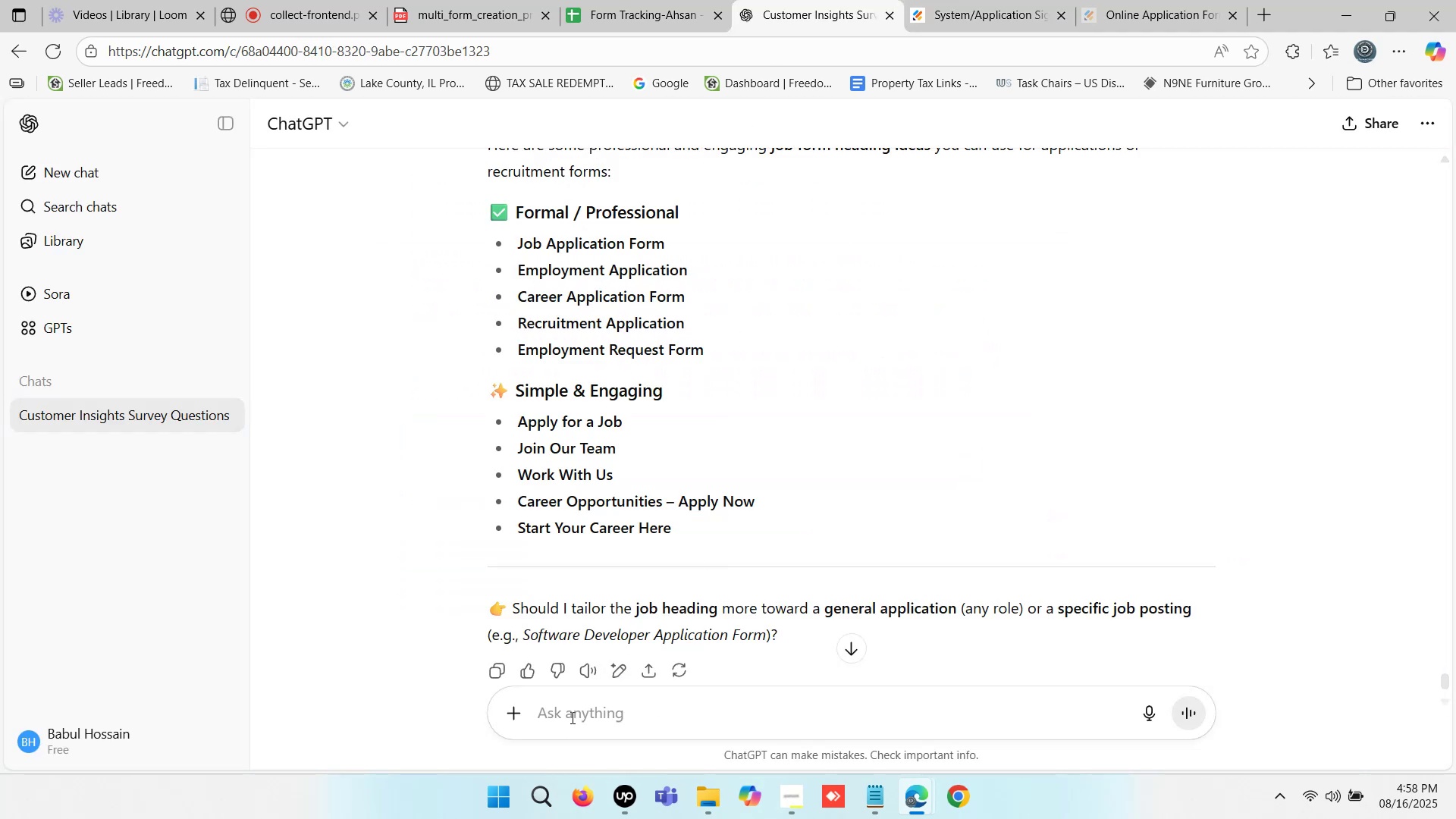 
type(contar)
key(Backspace)
key(Backspace)
type(ract heading)
 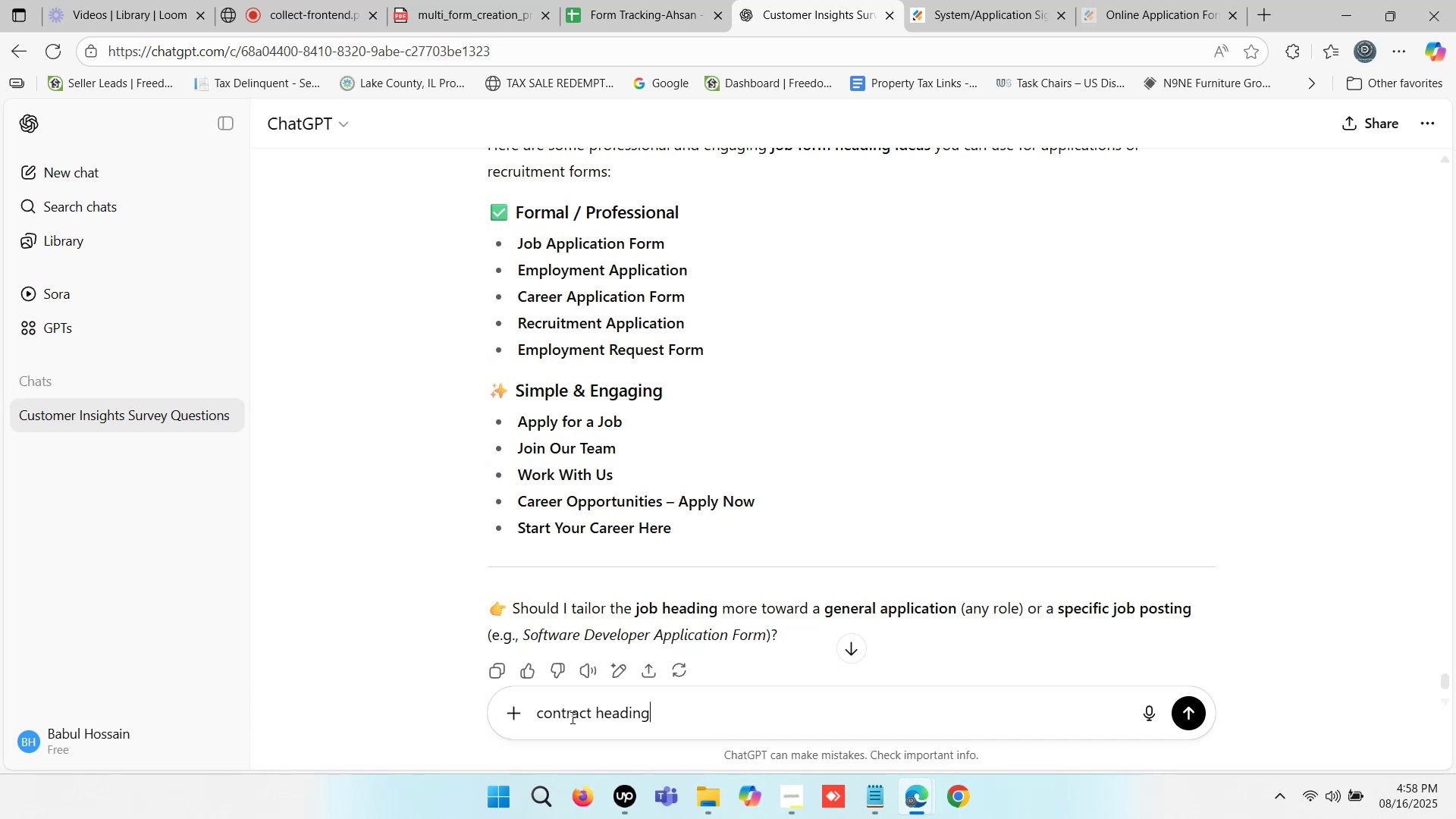 
key(Enter)
 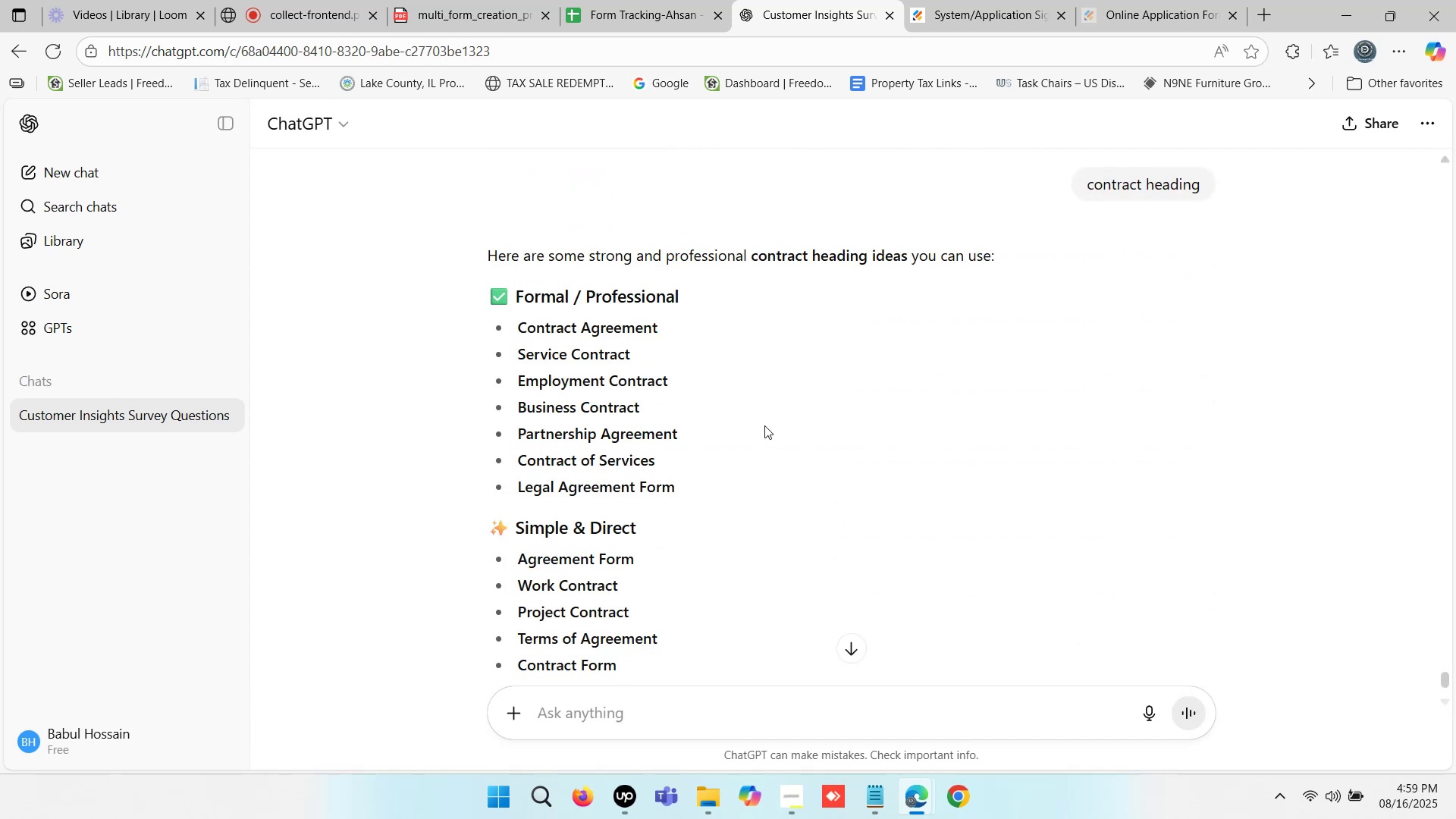 
wait(7.61)
 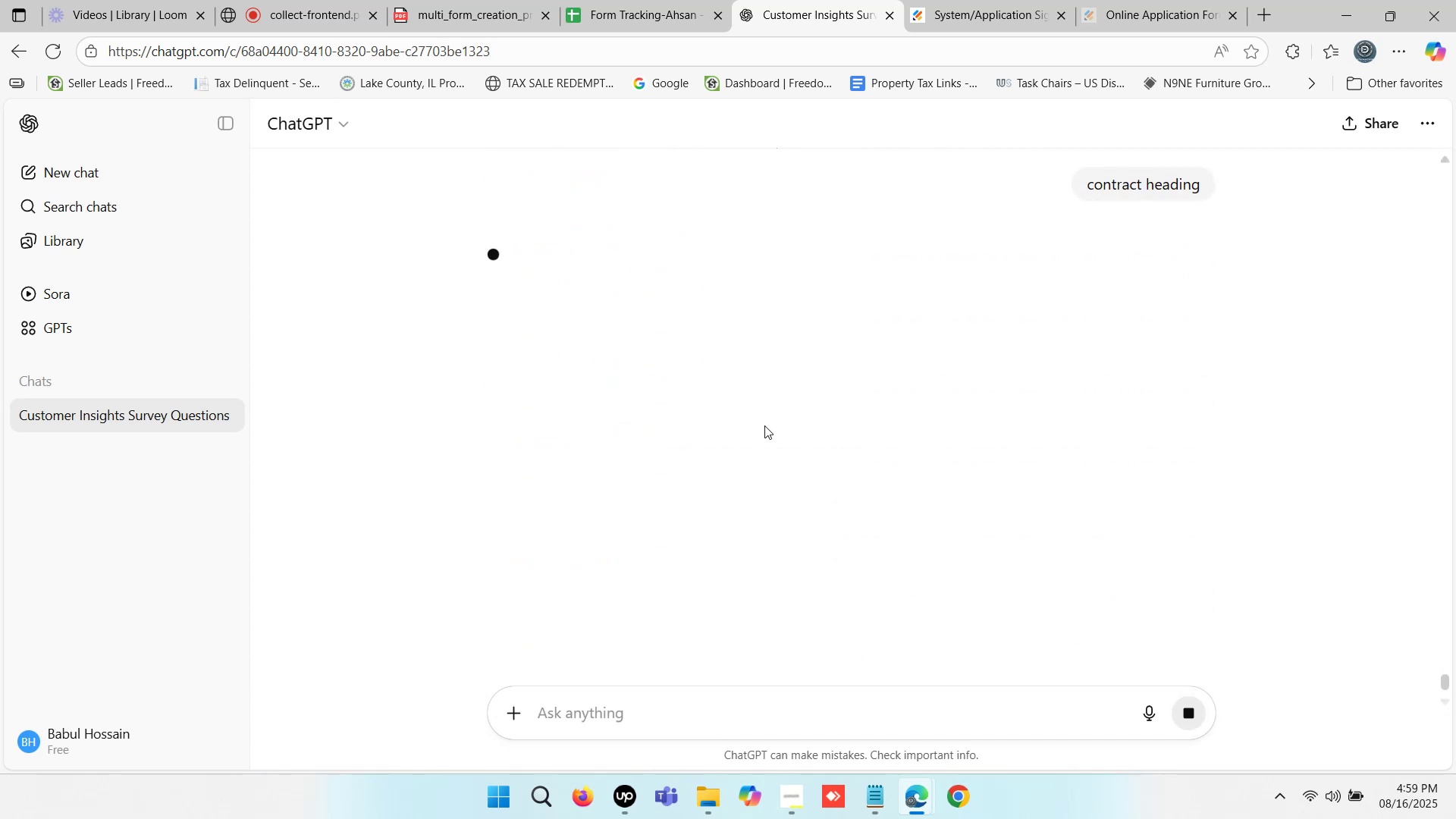 
scroll: coordinate [764, 425], scroll_direction: down, amount: 1.0
 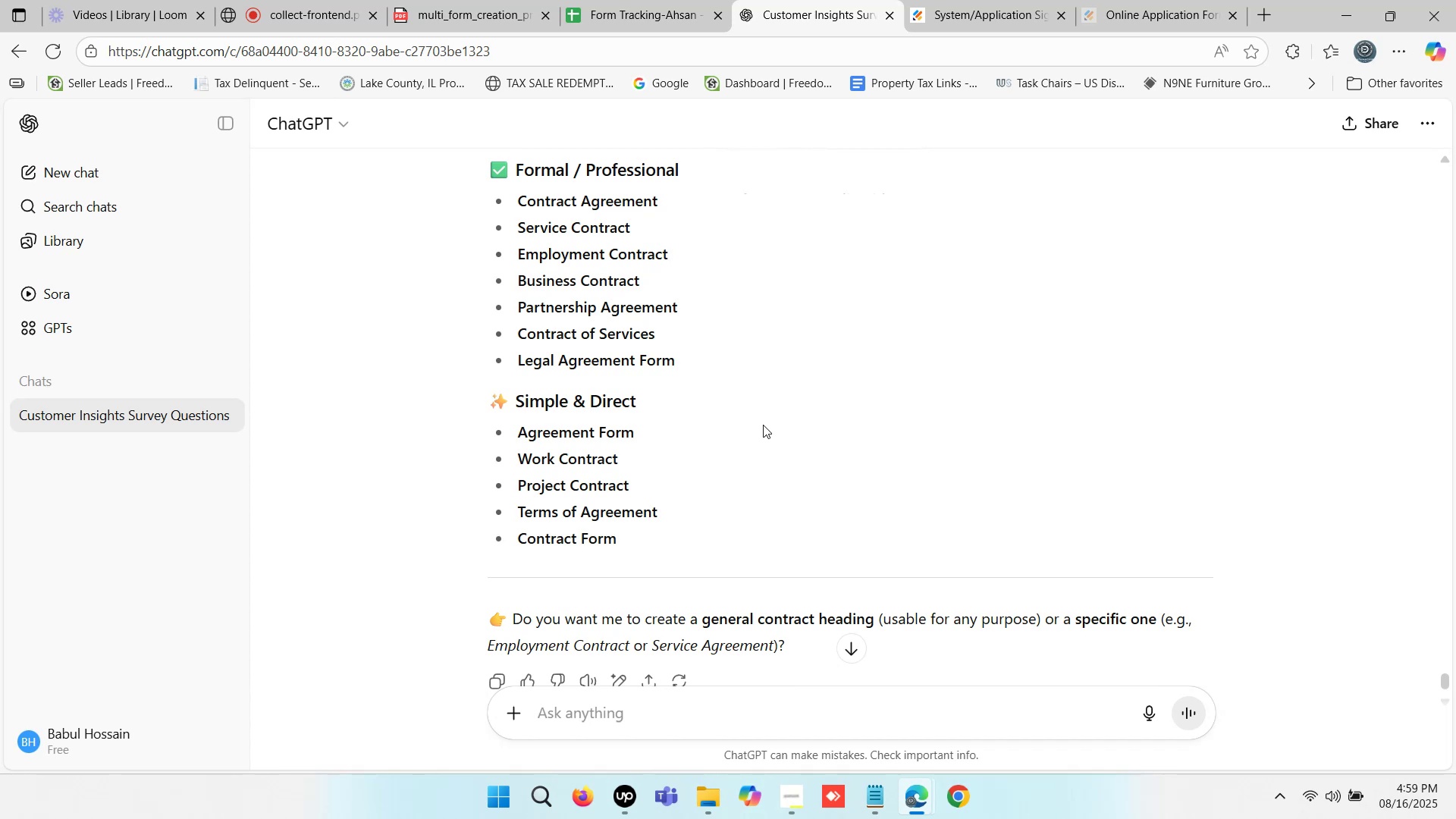 
scroll: coordinate [763, 425], scroll_direction: up, amount: 1.0
 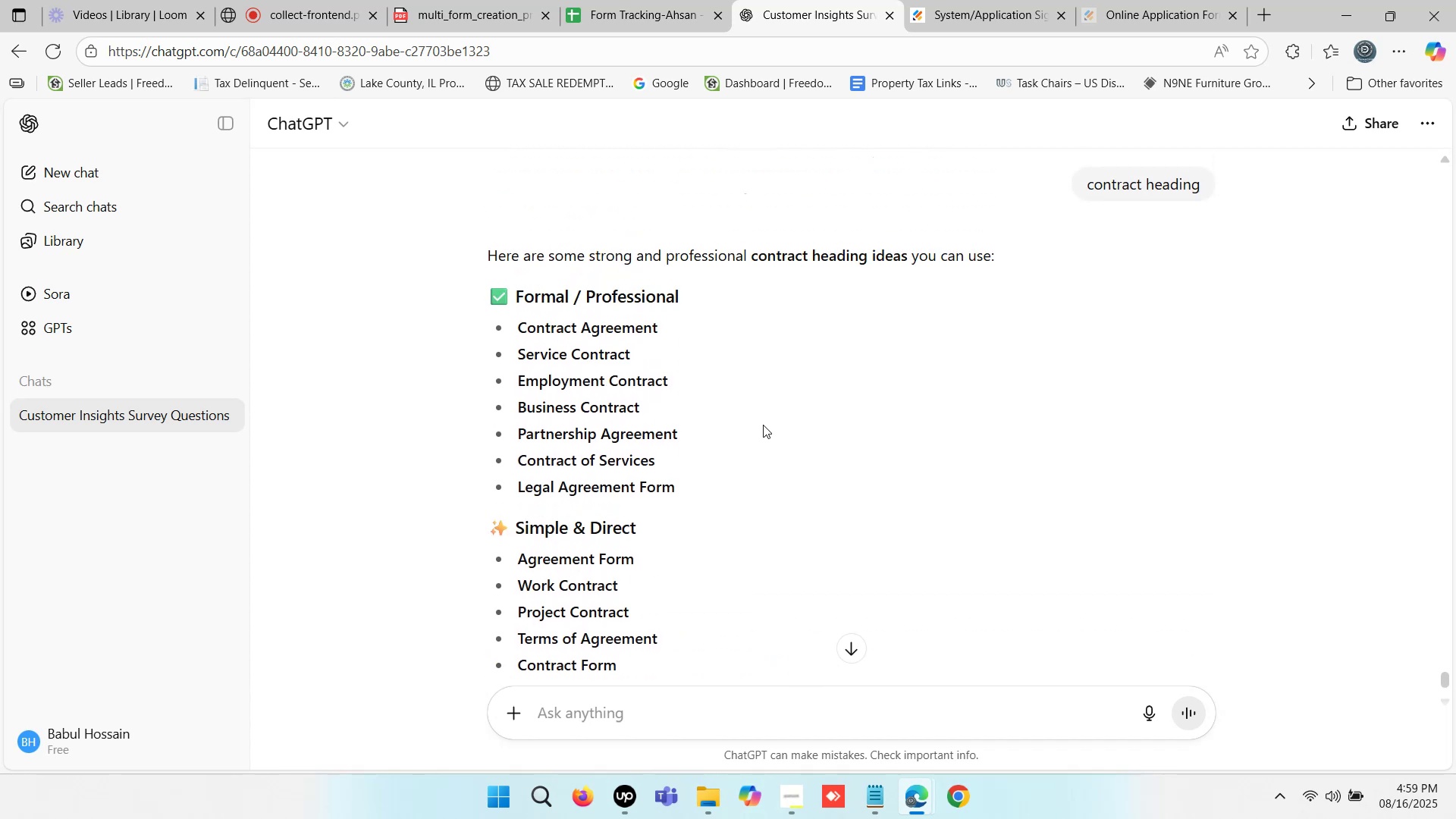 
scroll: coordinate [763, 425], scroll_direction: down, amount: 3.0
 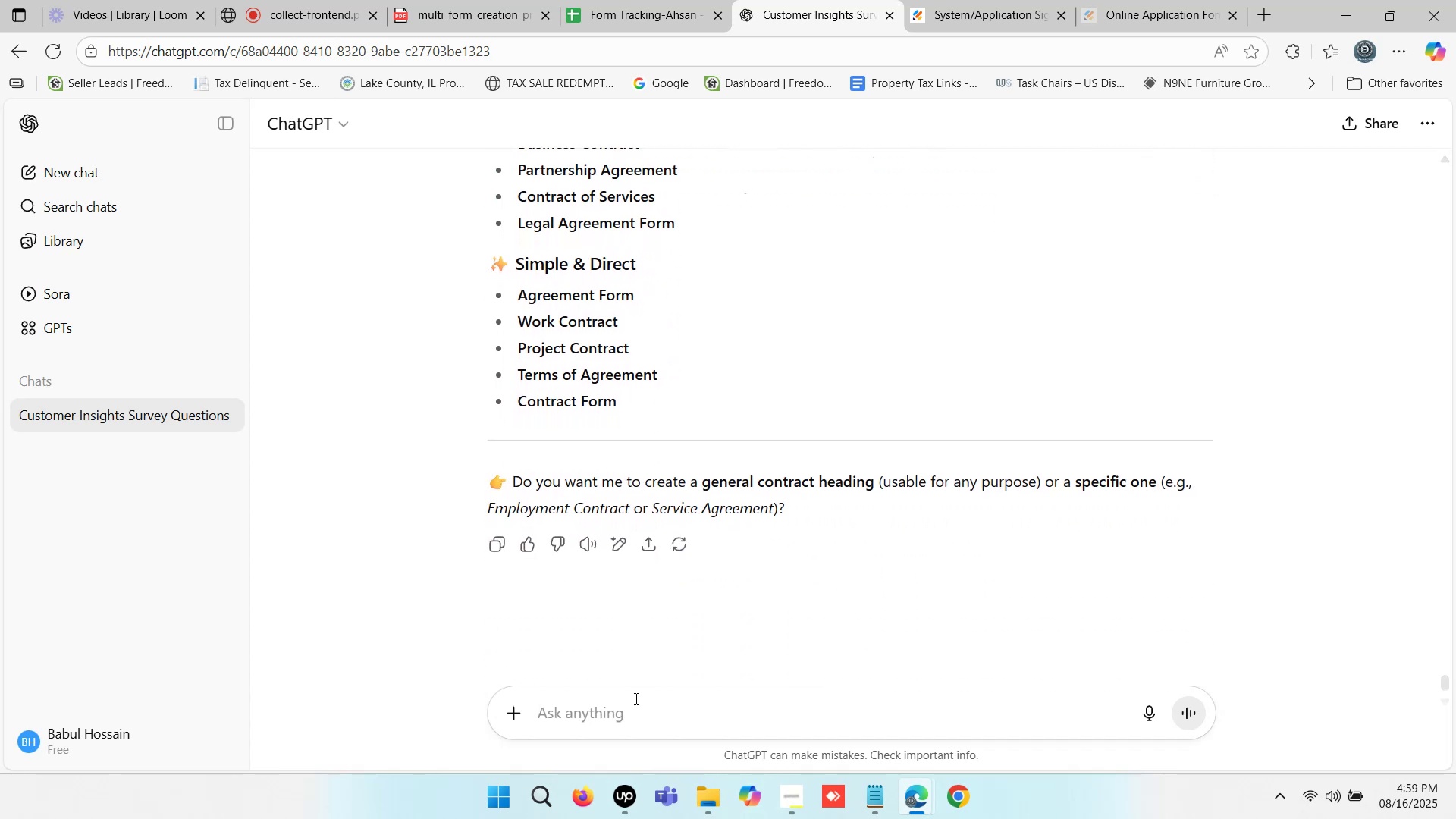 
left_click([623, 704])
 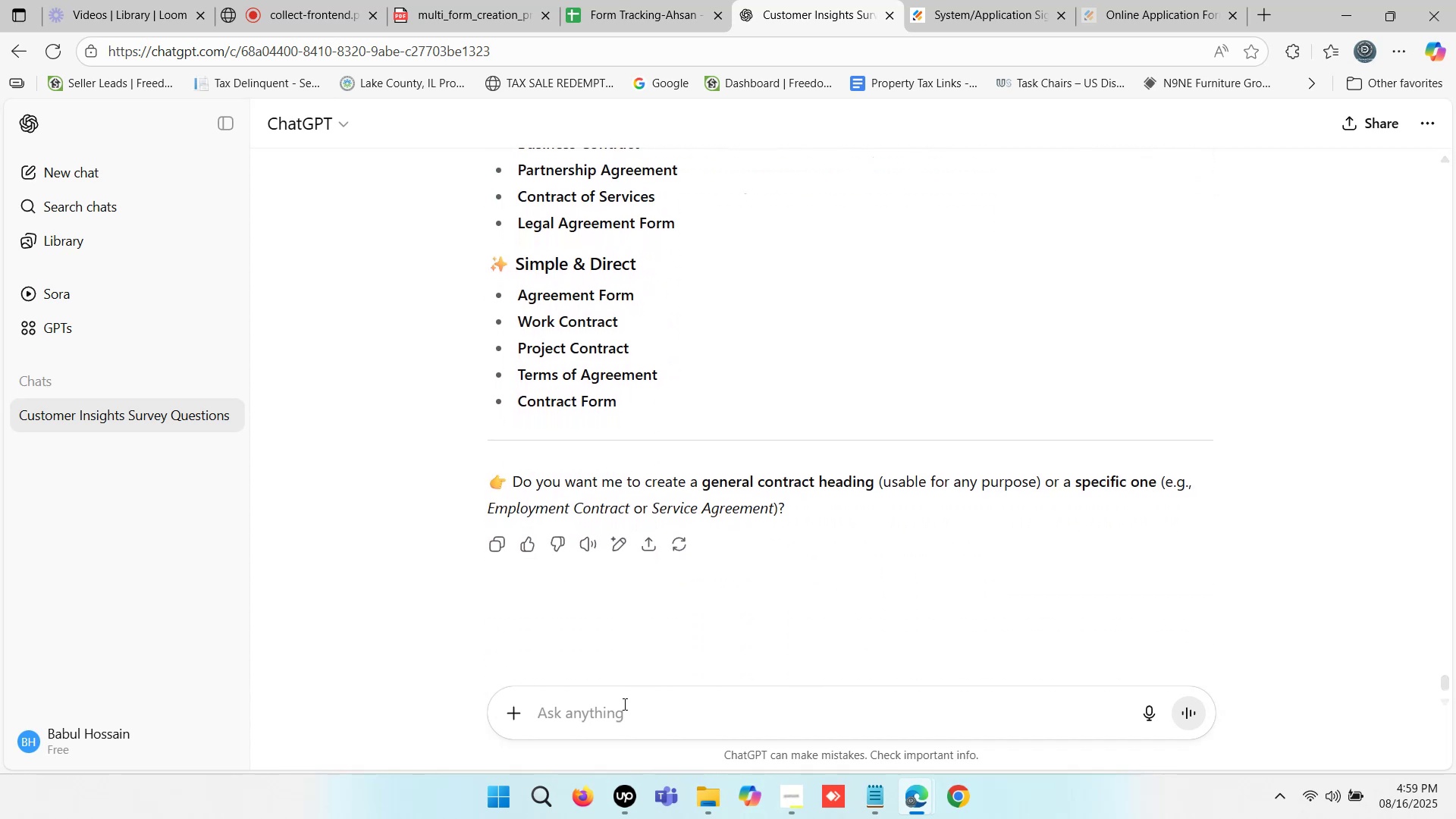 
type(information heading)
 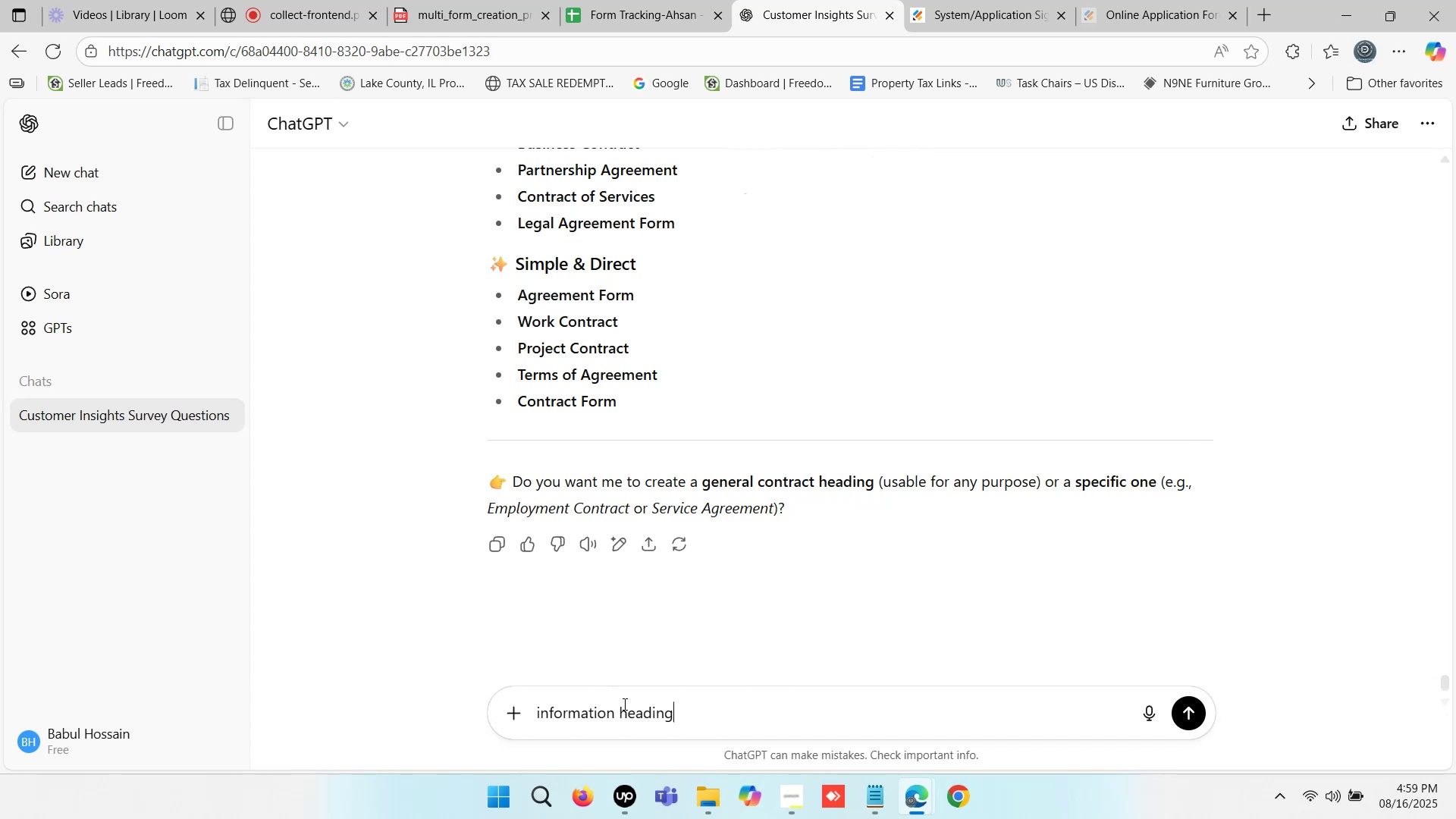 
key(Enter)
 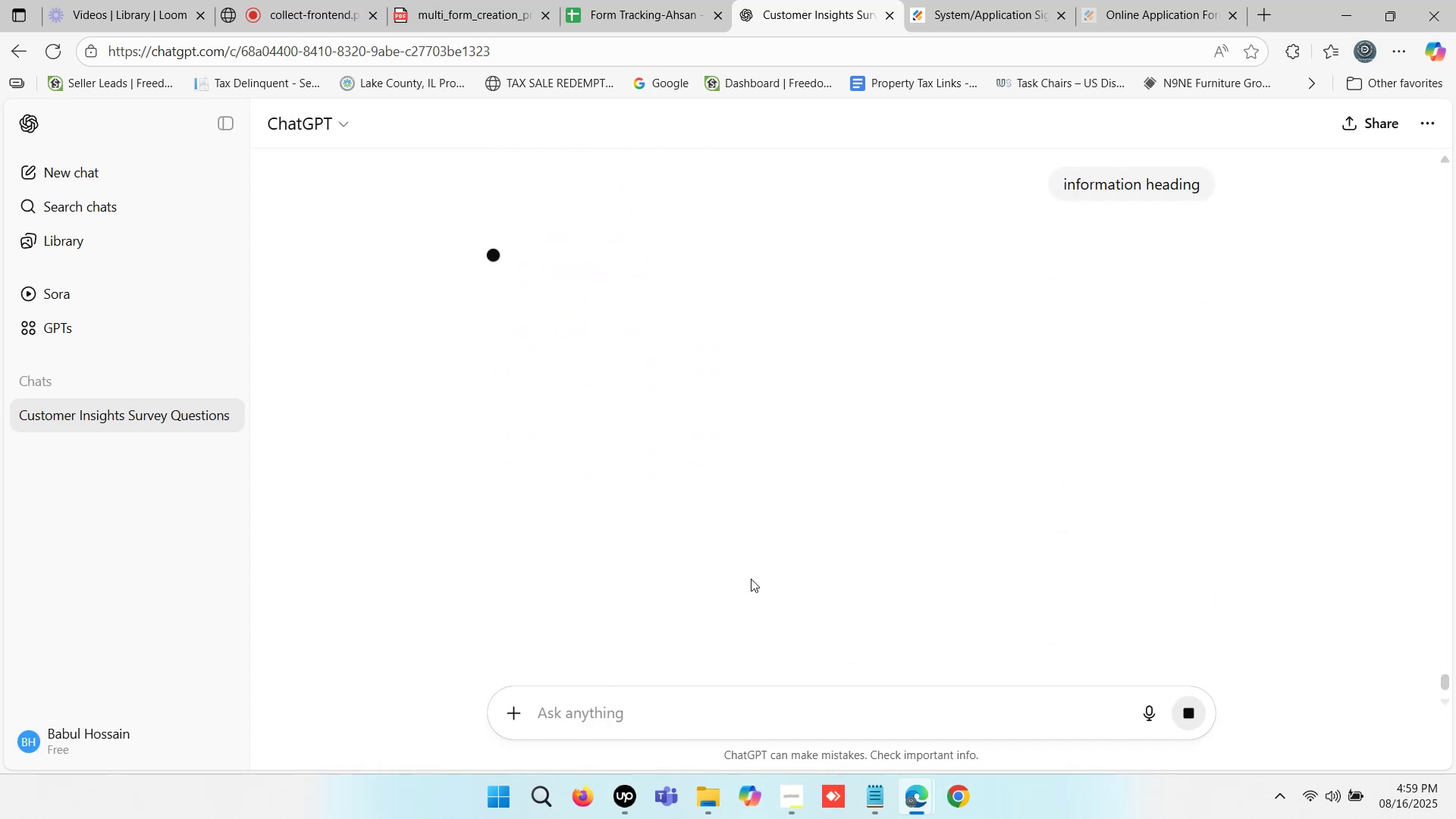 
mouse_move([718, 484])
 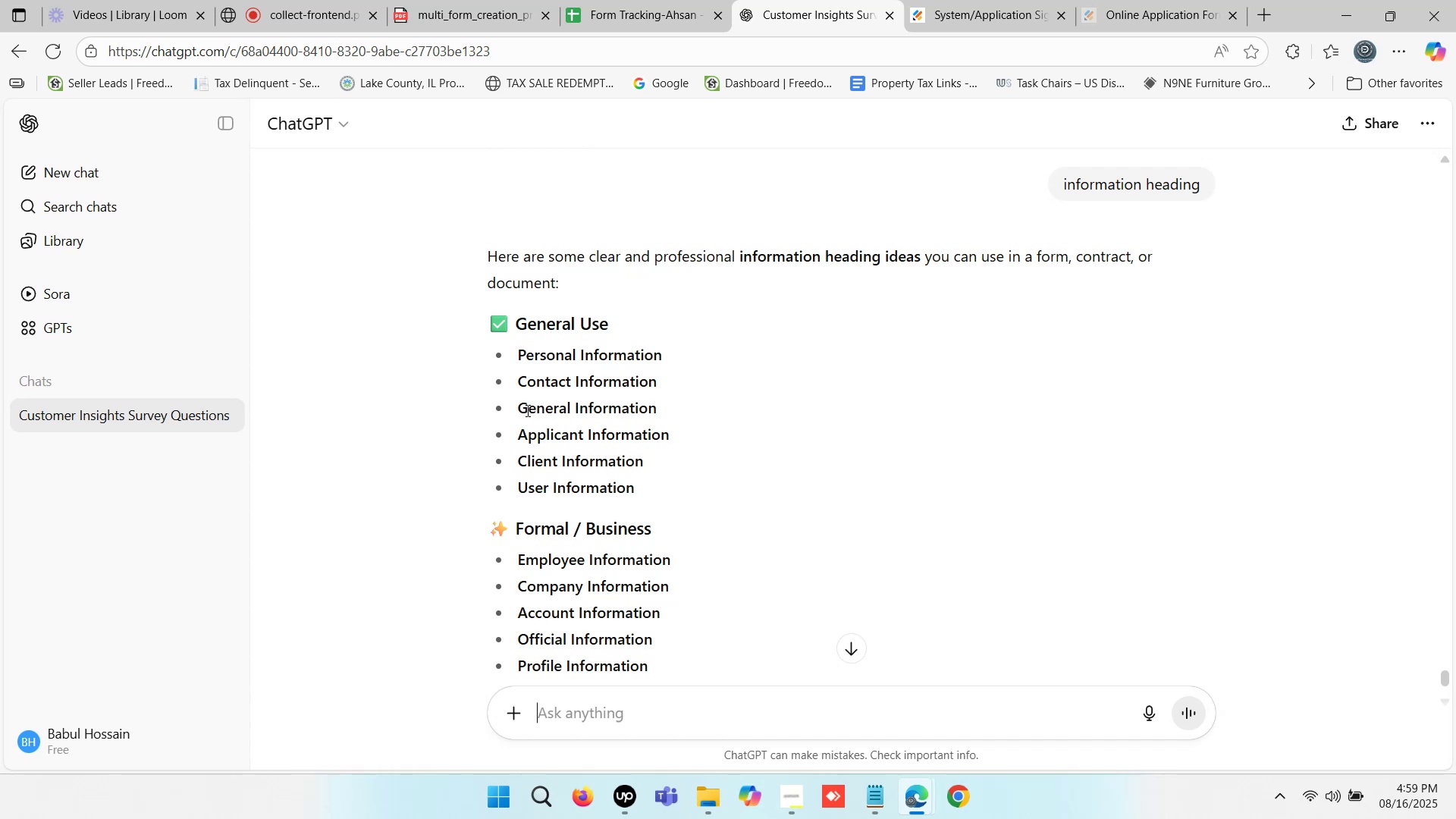 
left_click_drag(start_coordinate=[518, 406], to_coordinate=[657, 403])
 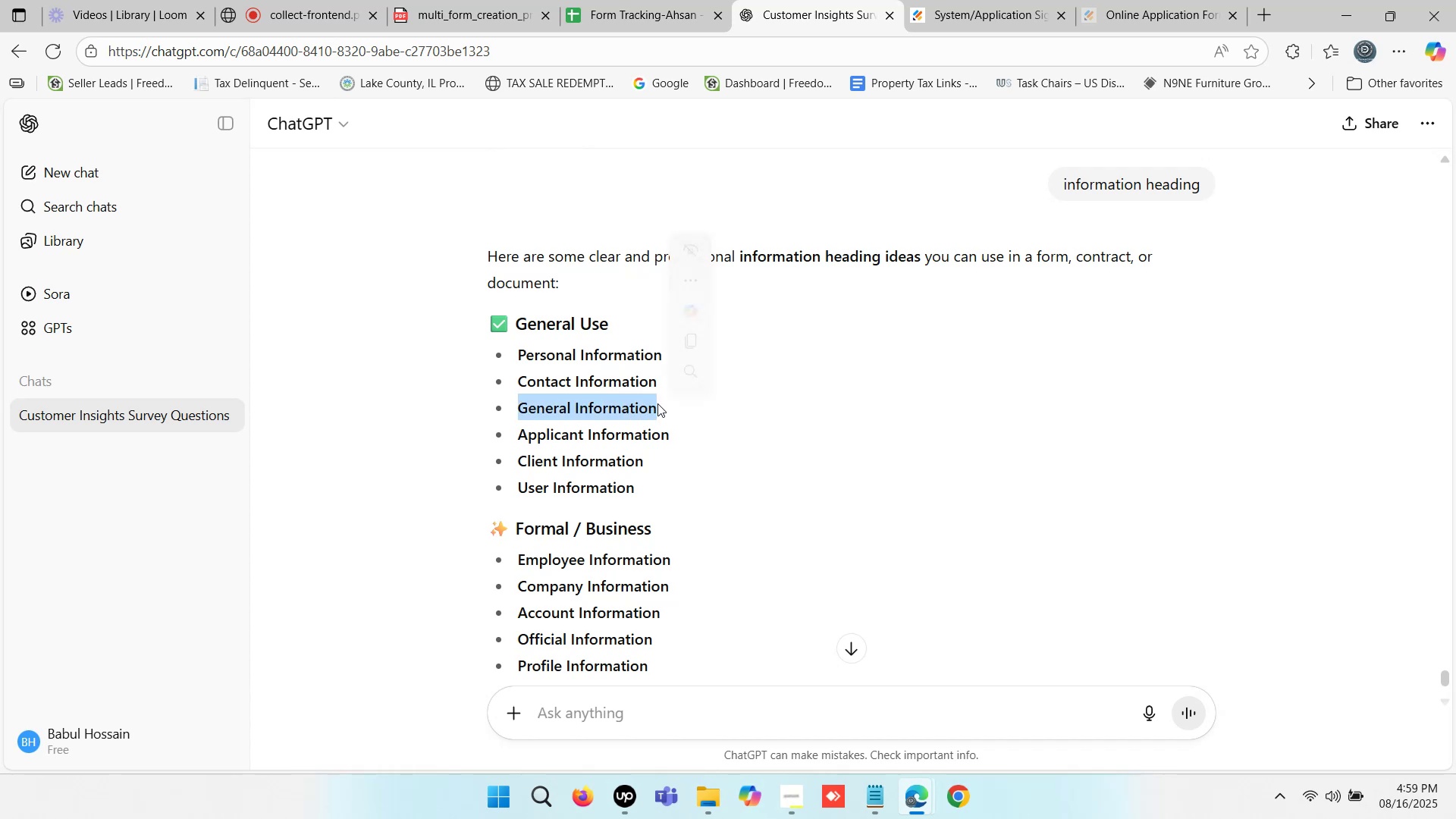 
key(Control+C)
 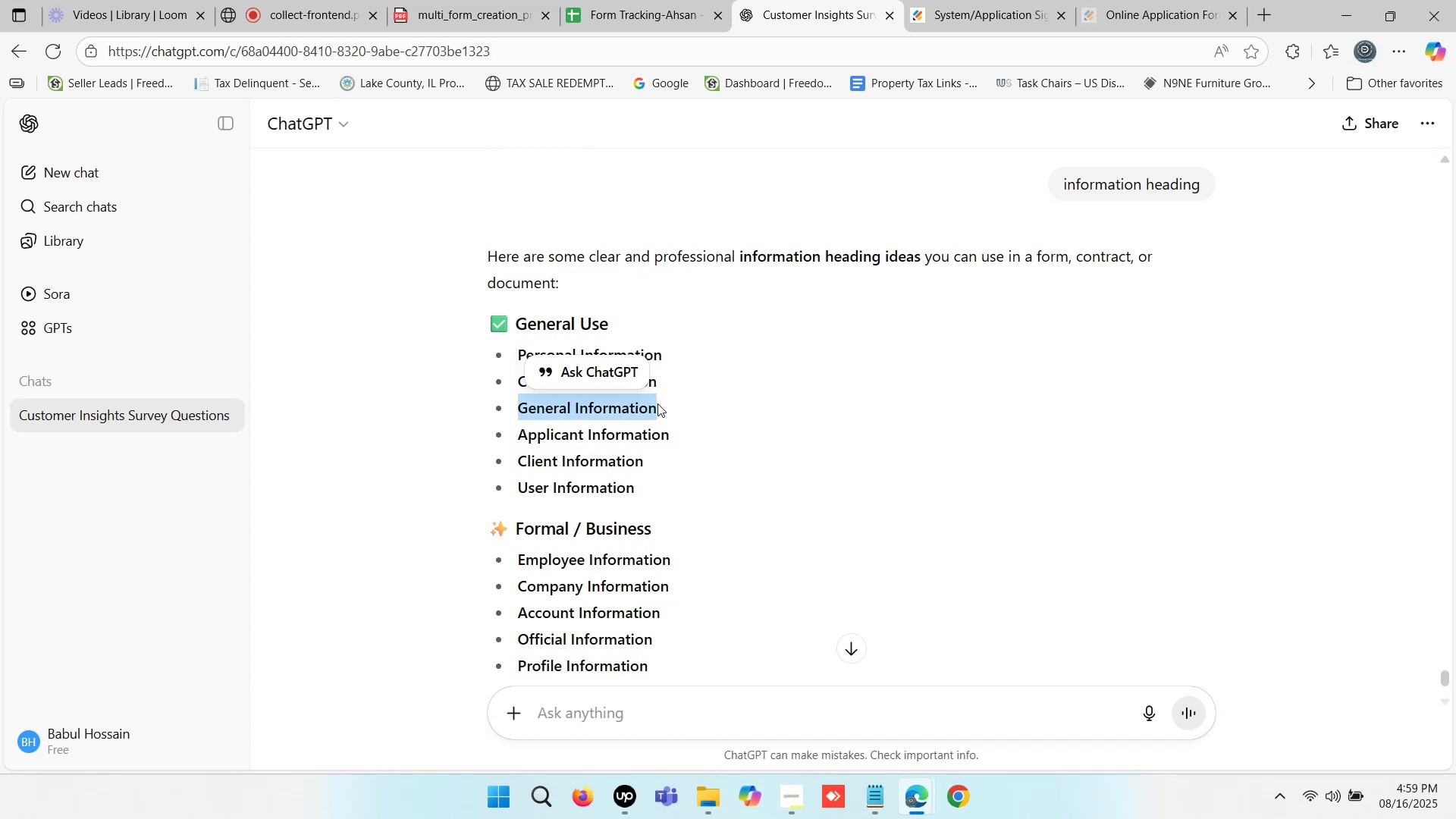 
key(Control+C)
 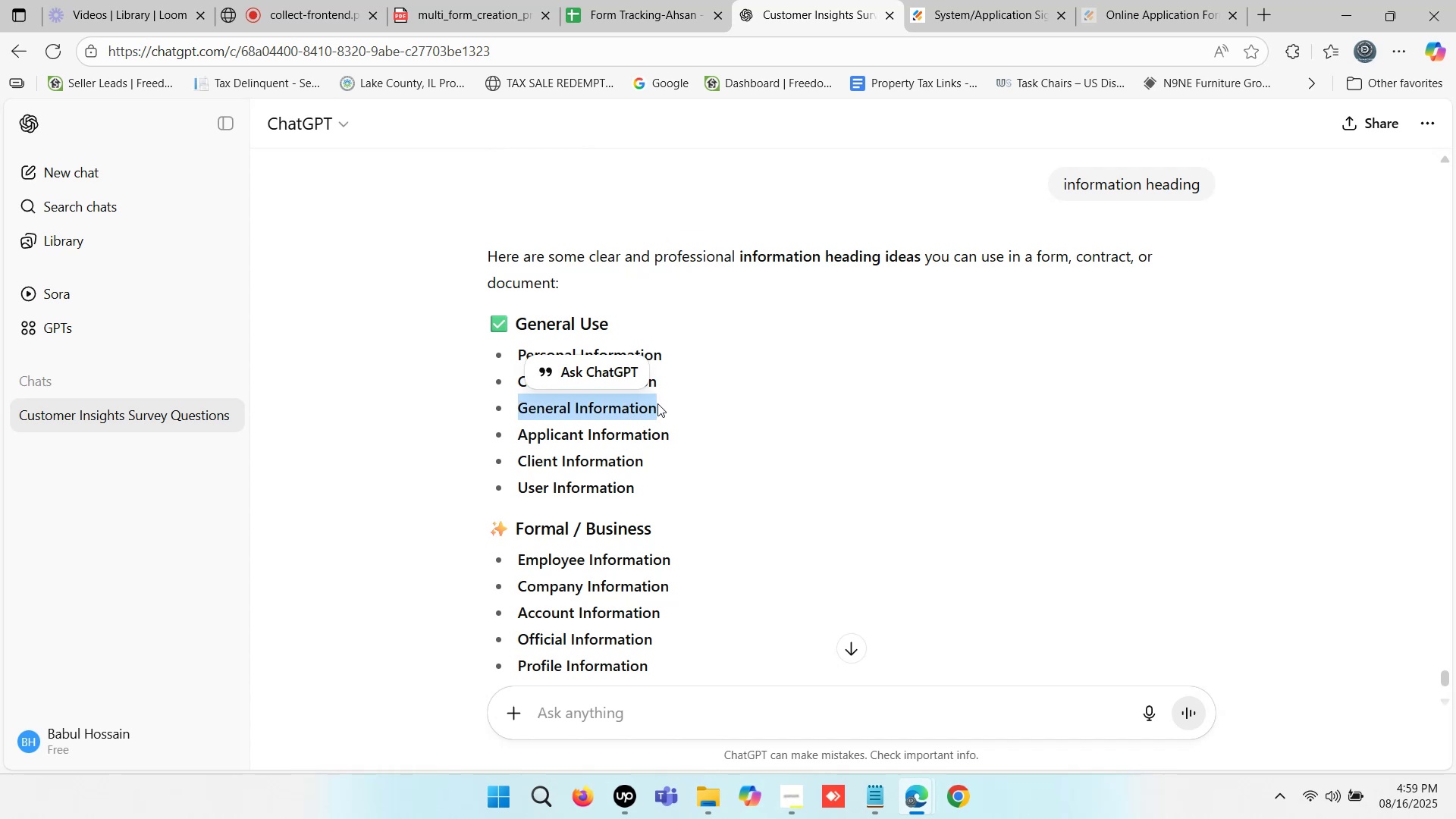 
key(Control+C)
 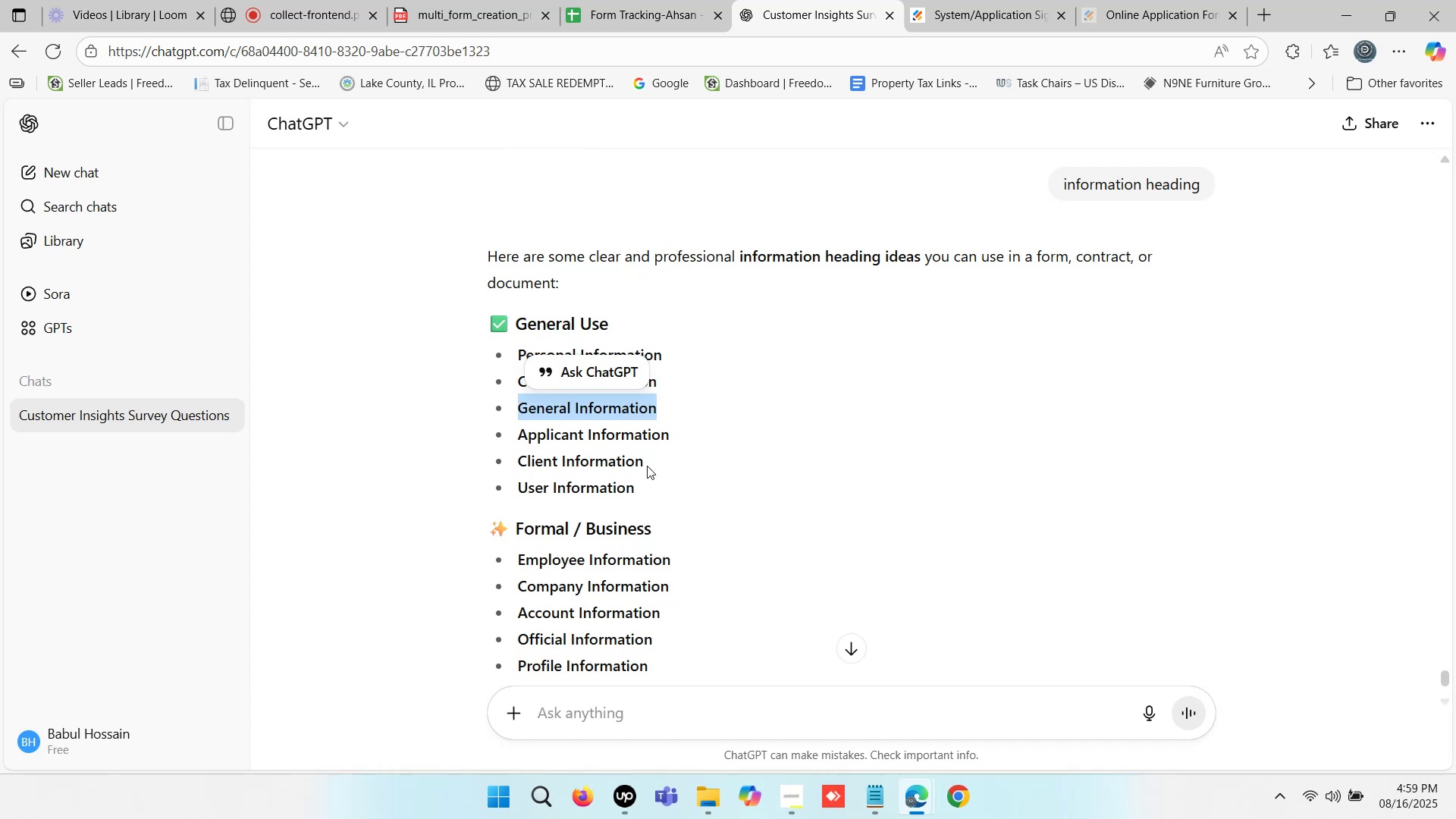 
key(Control+C)
 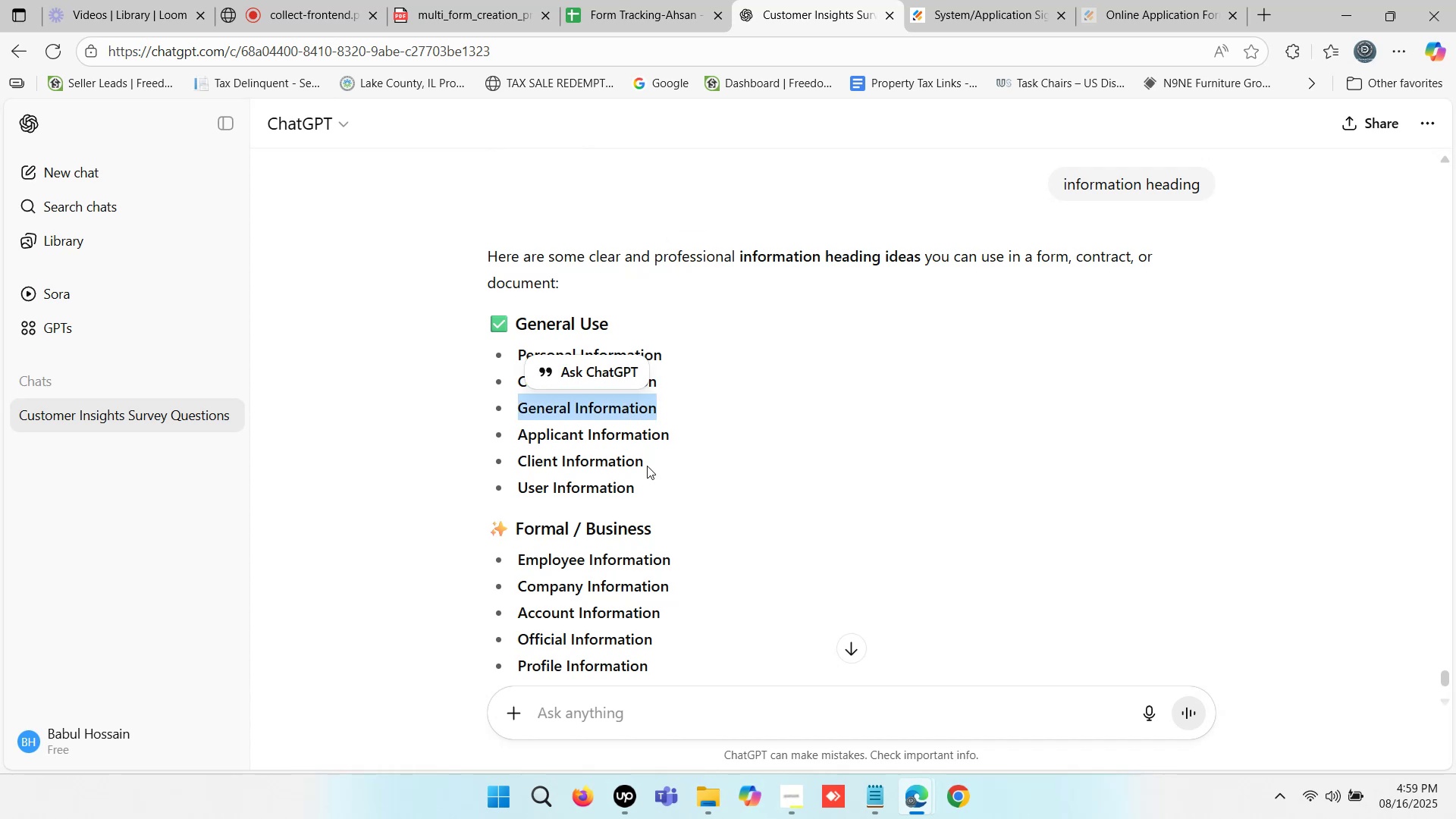 
key(Control+C)
 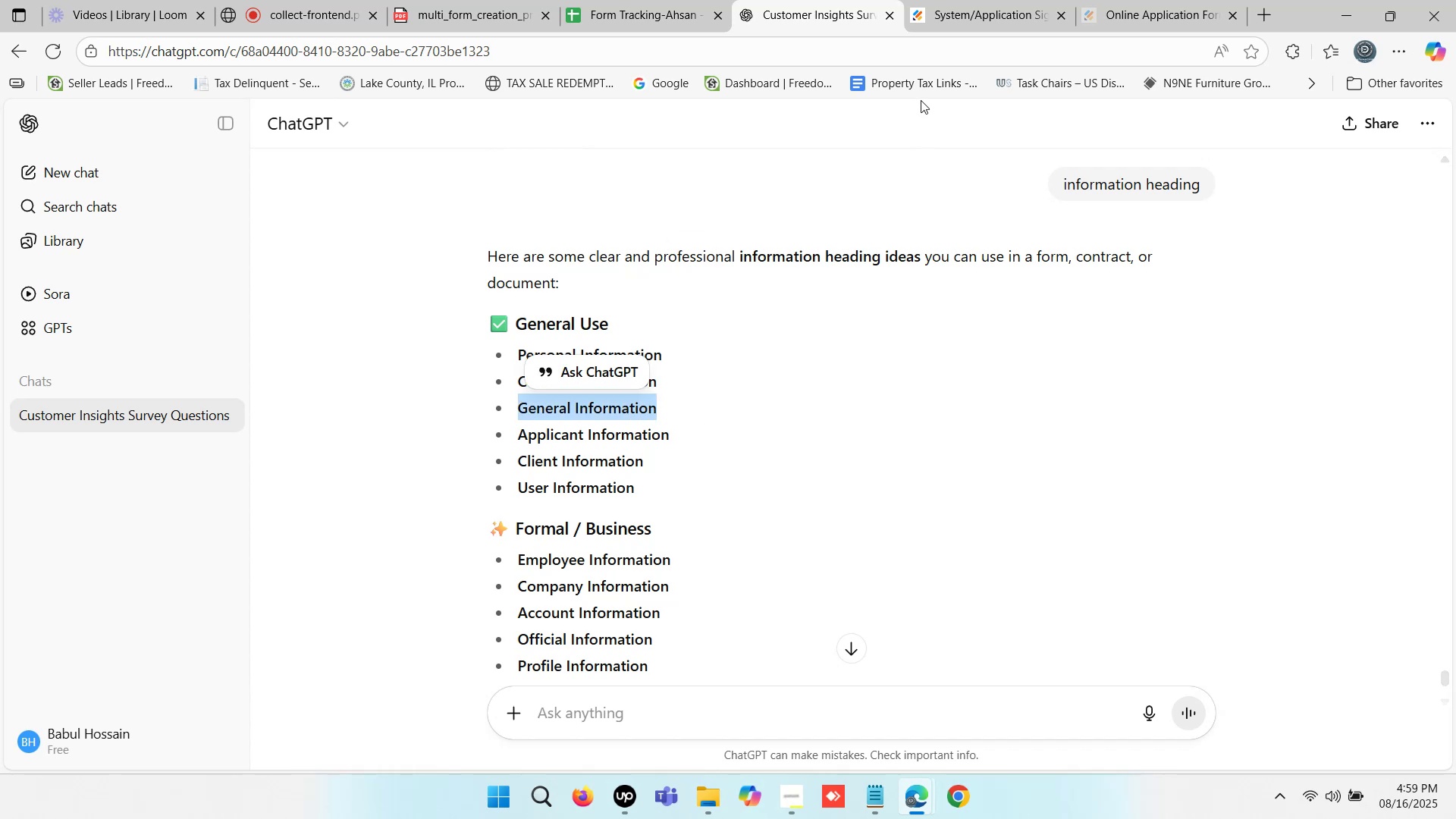 
left_click([962, 0])
 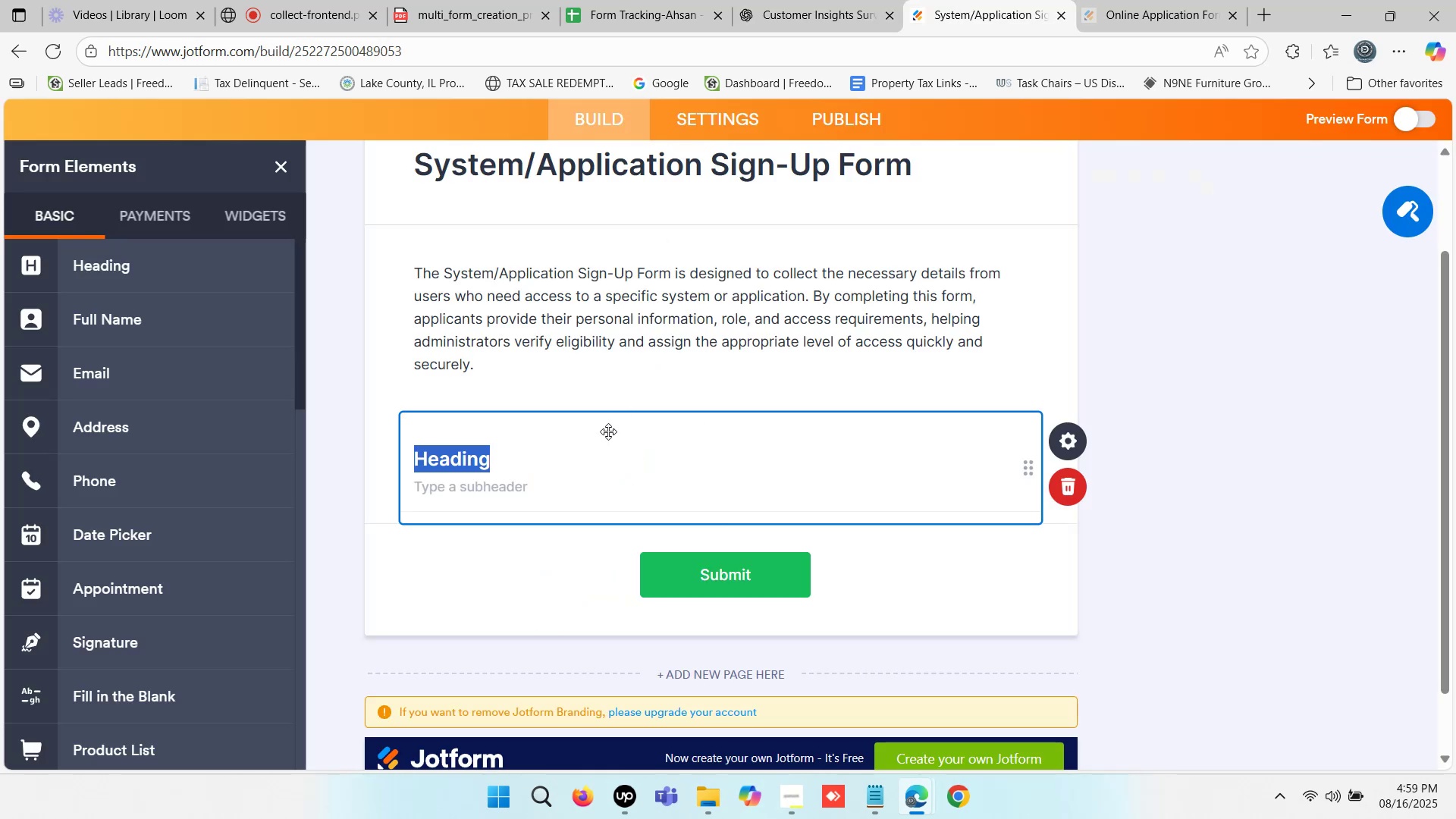 
key(Control+ControlLeft)
 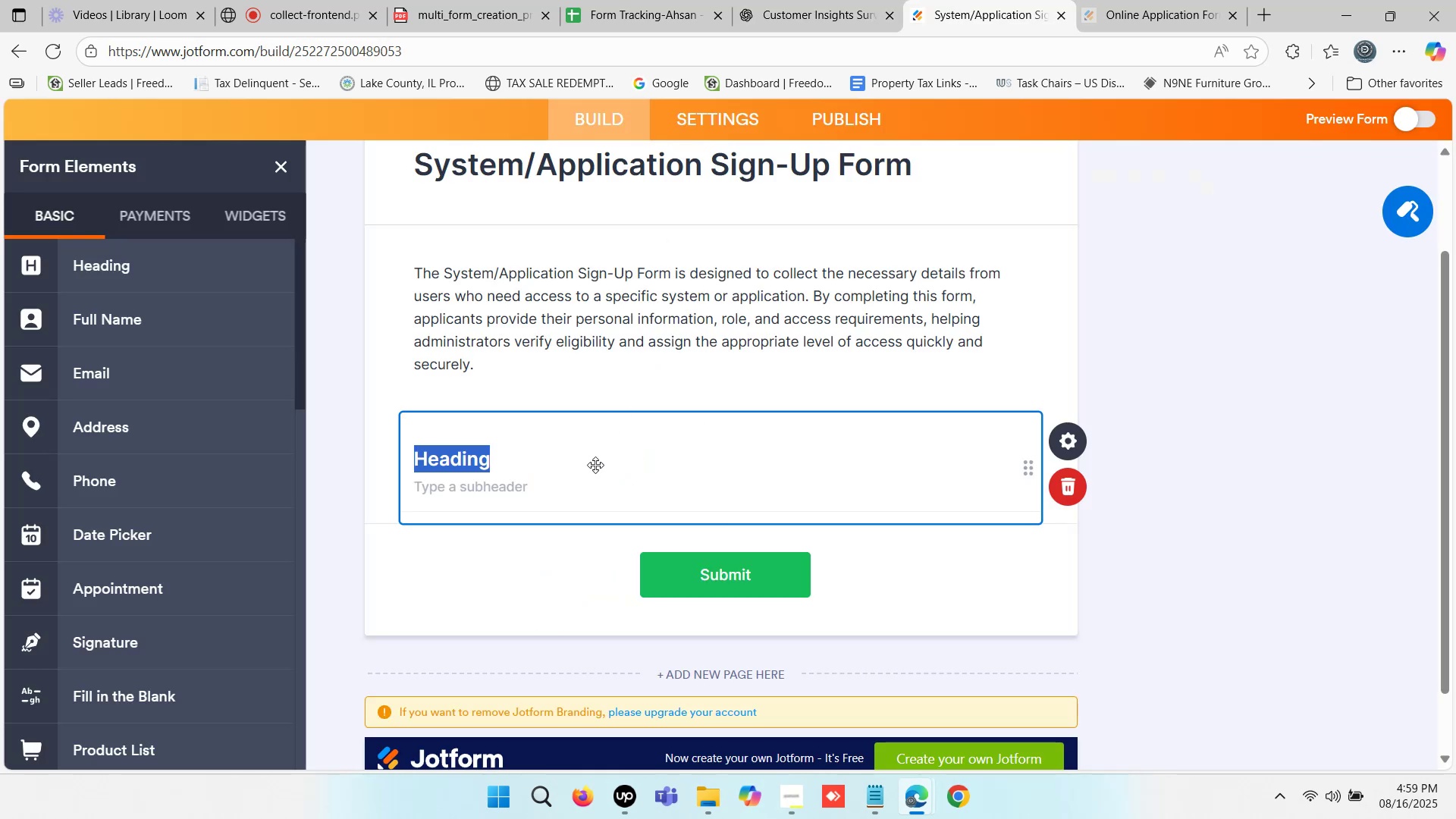 
key(Control+V)
 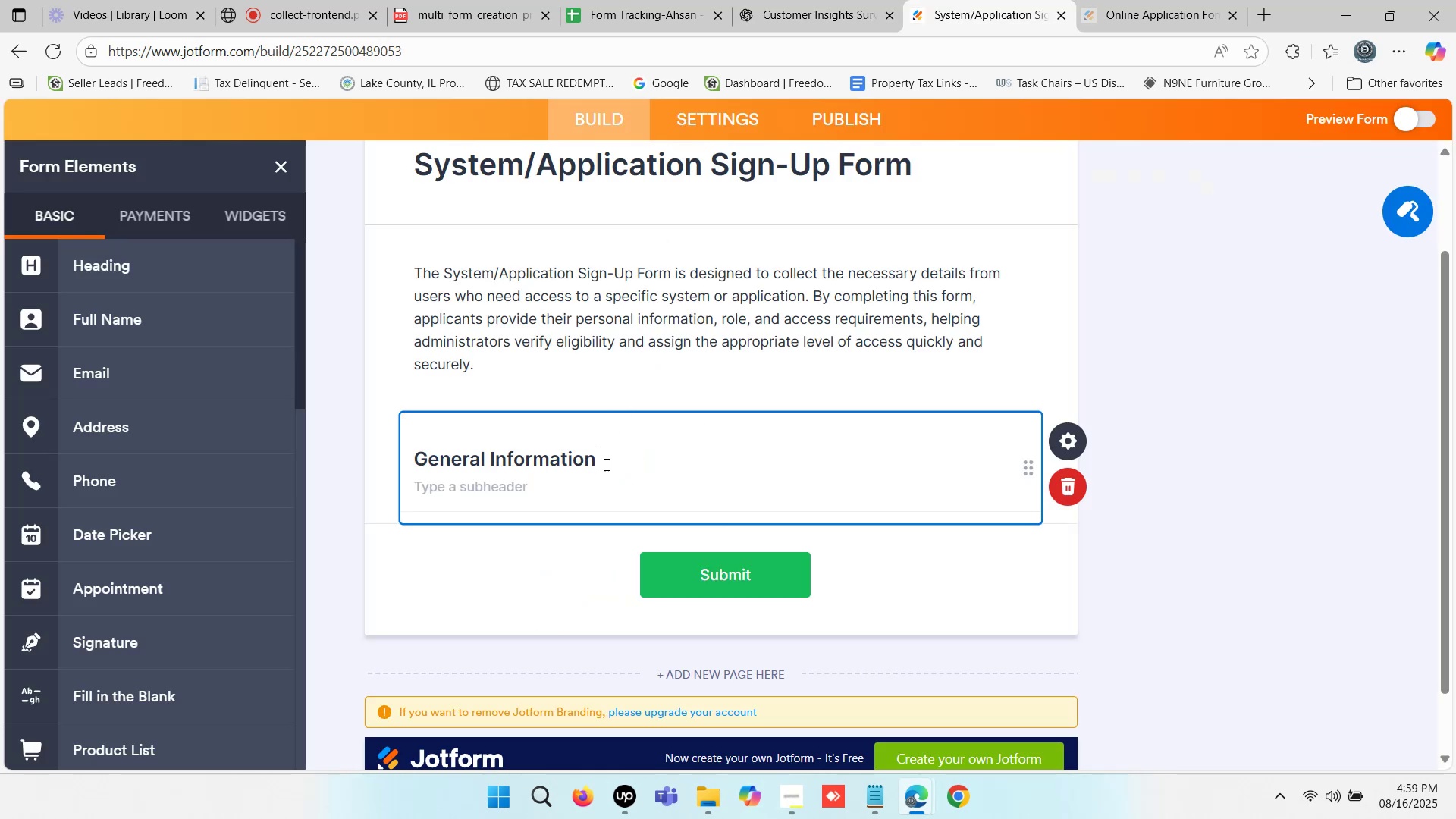 
scroll: coordinate [678, 432], scroll_direction: down, amount: 1.0
 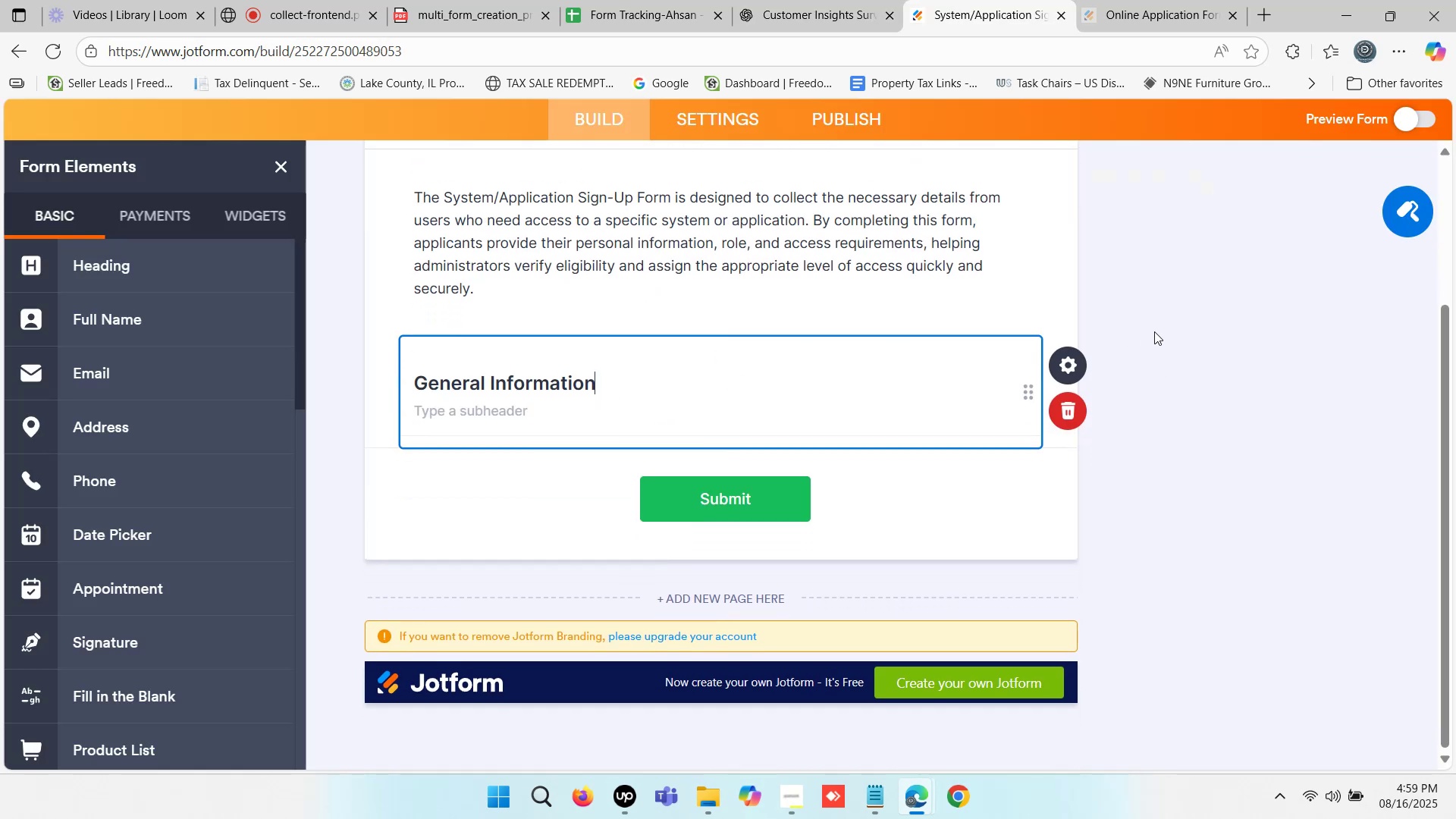 
left_click([1174, 317])
 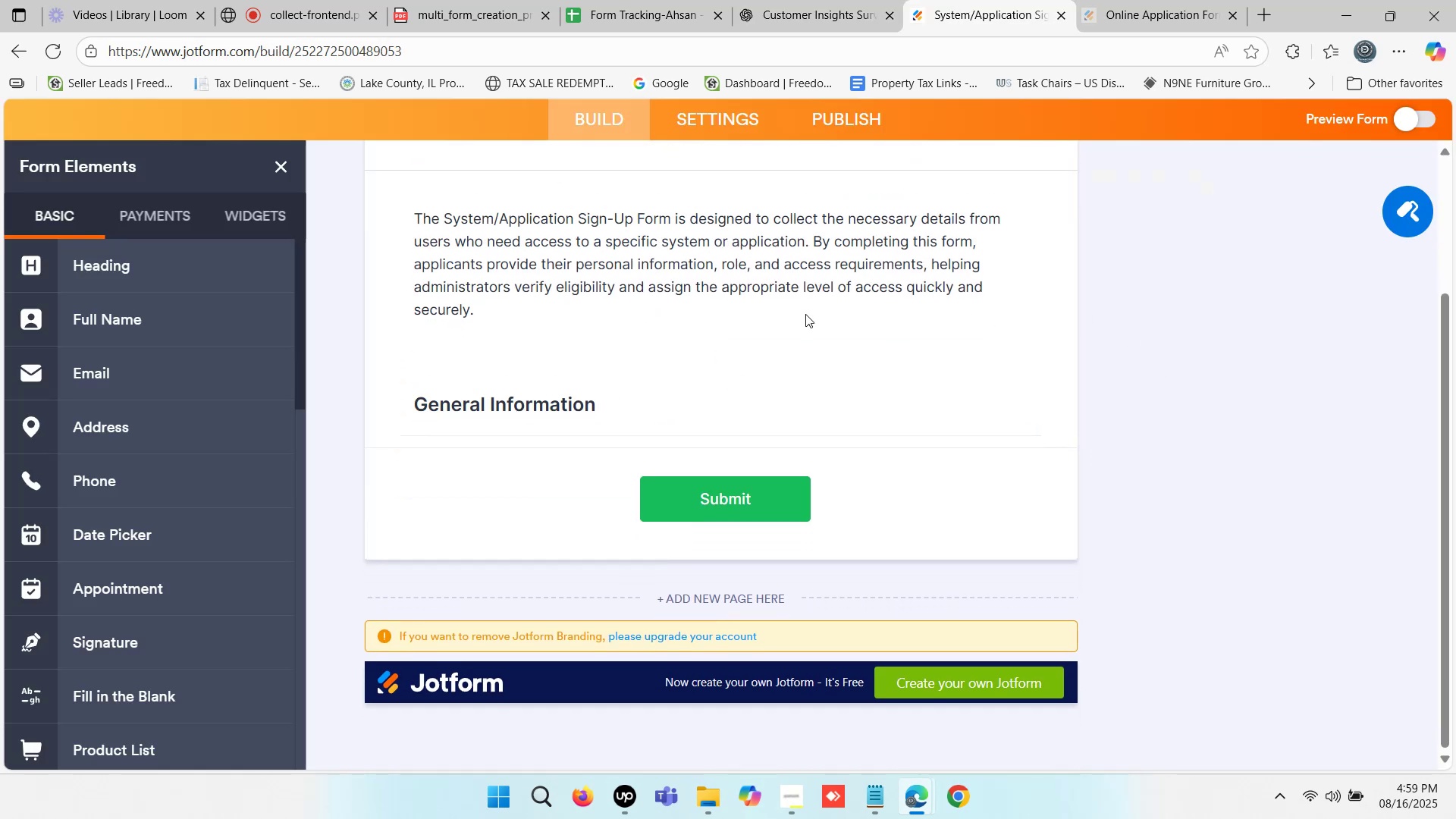 
scroll: coordinate [785, 314], scroll_direction: down, amount: 1.0
 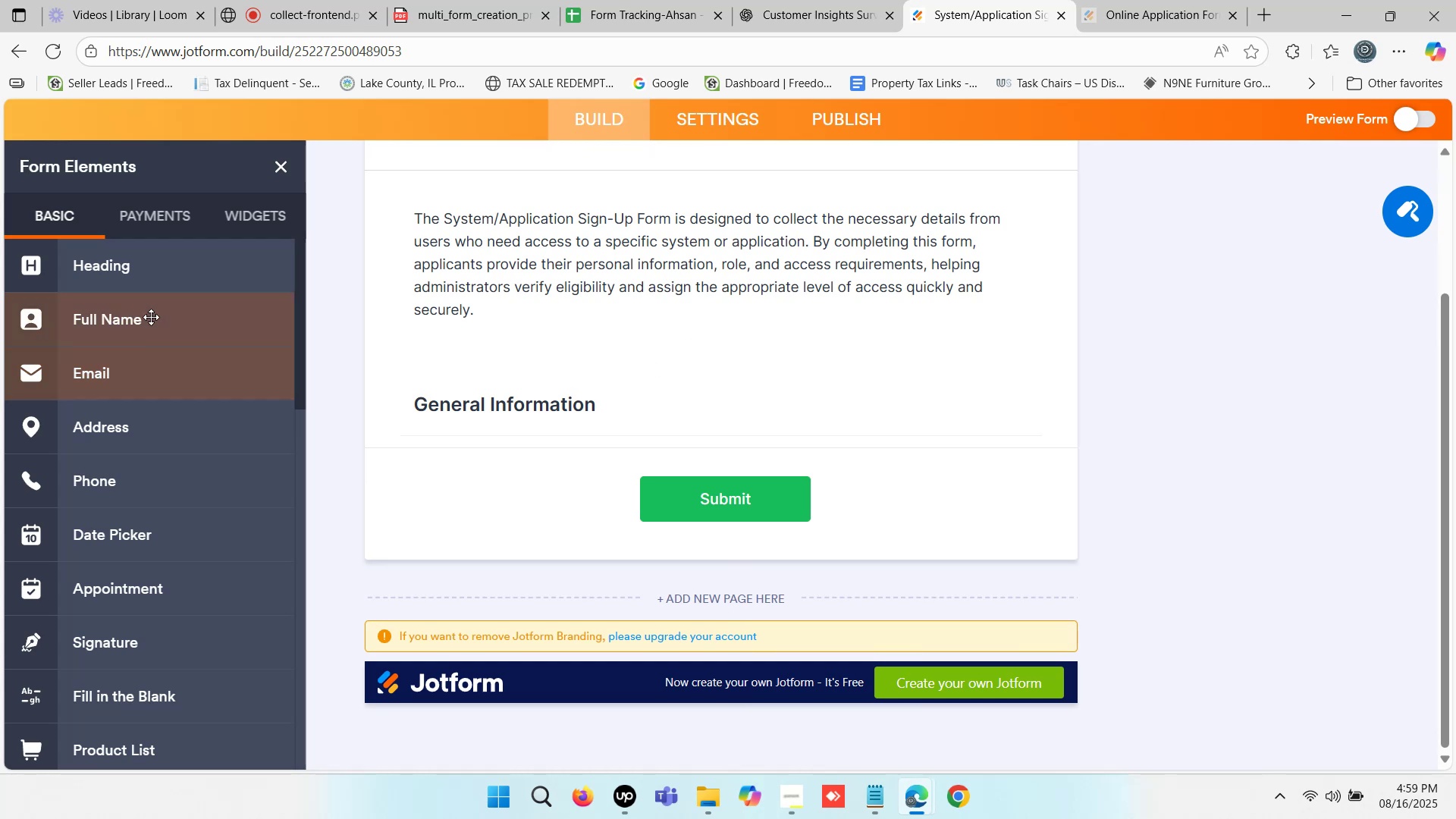 
left_click_drag(start_coordinate=[127, 319], to_coordinate=[549, 444])
 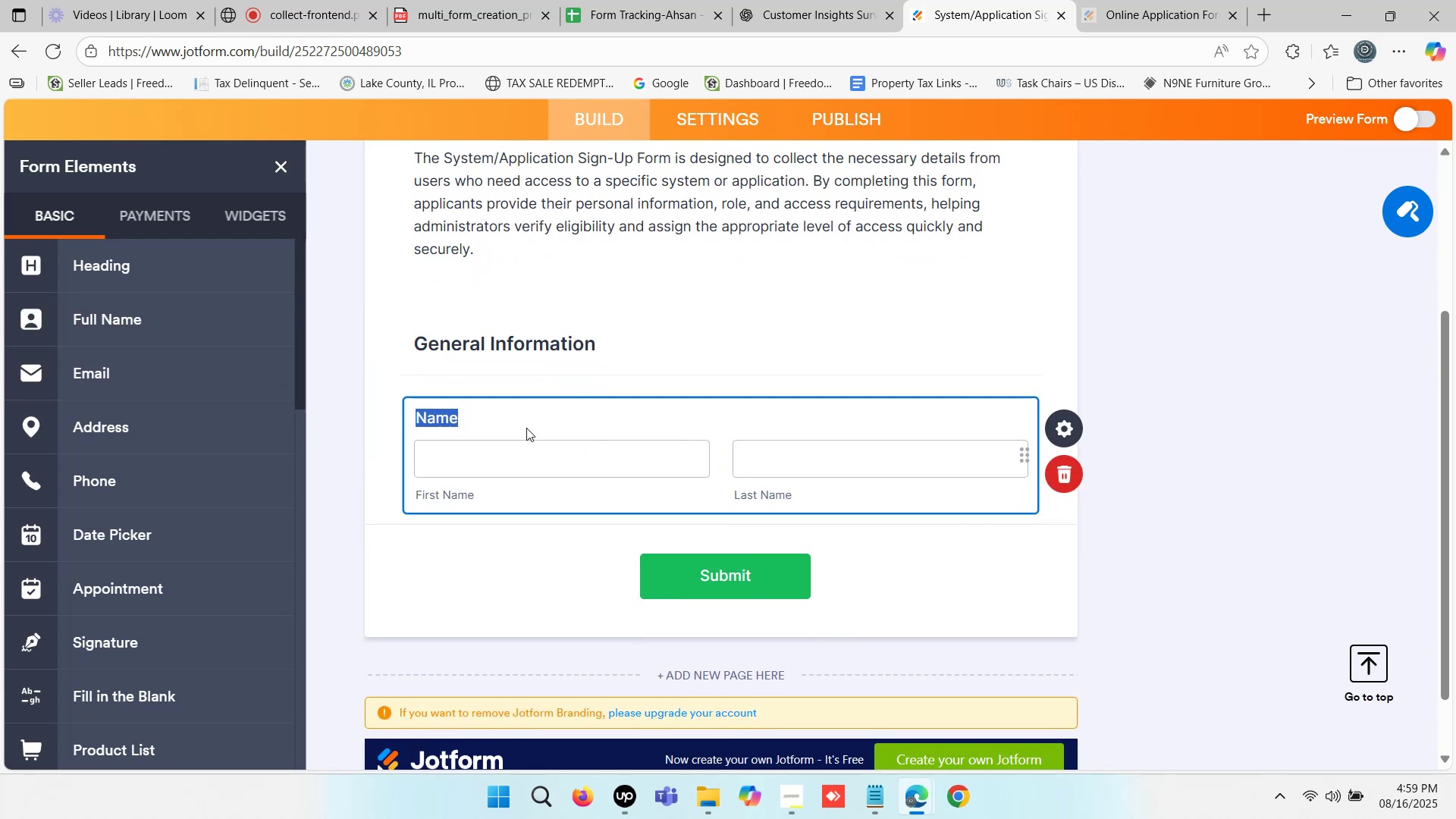 
type(Full Name)
 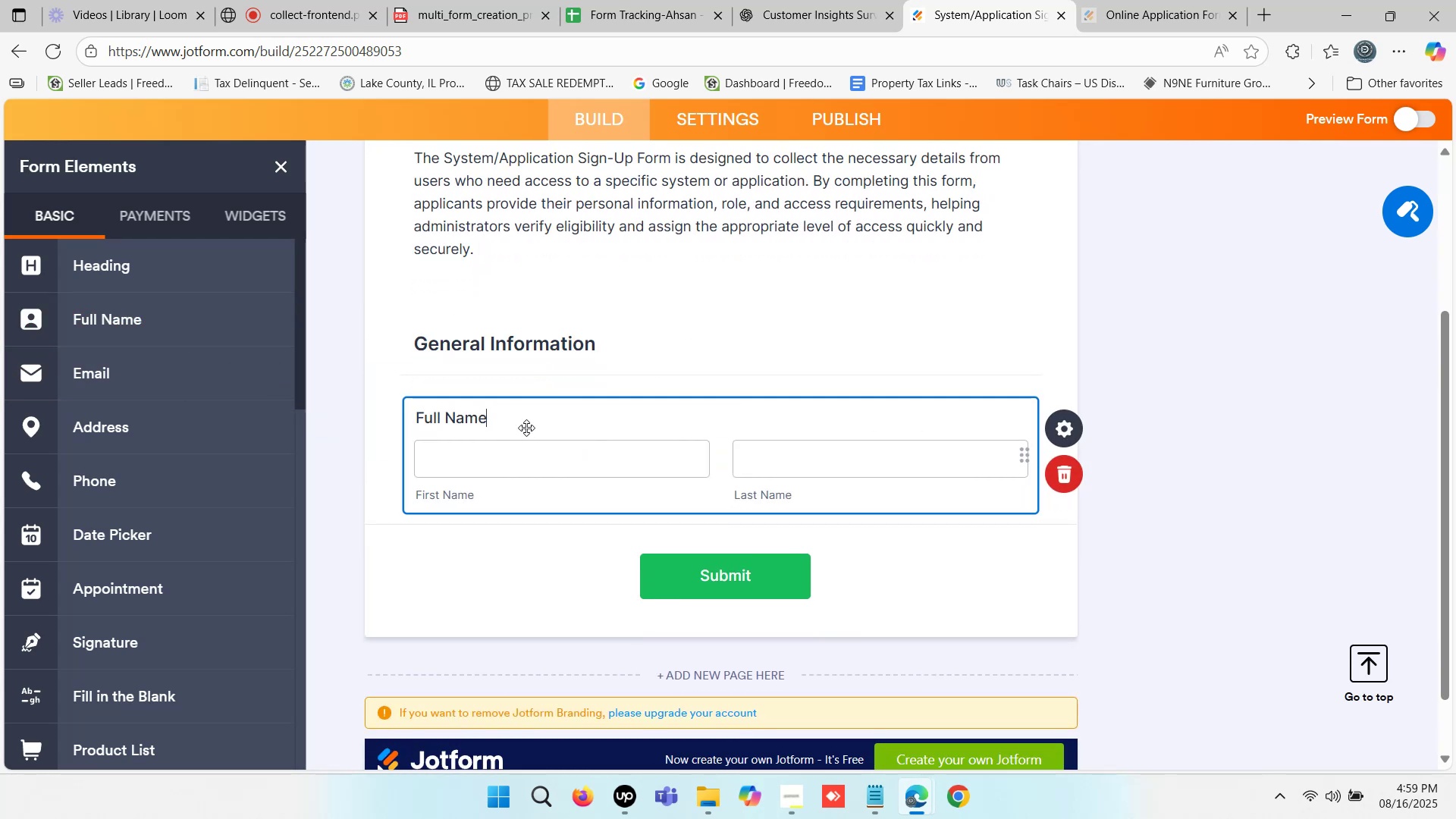 
left_click([1057, 421])
 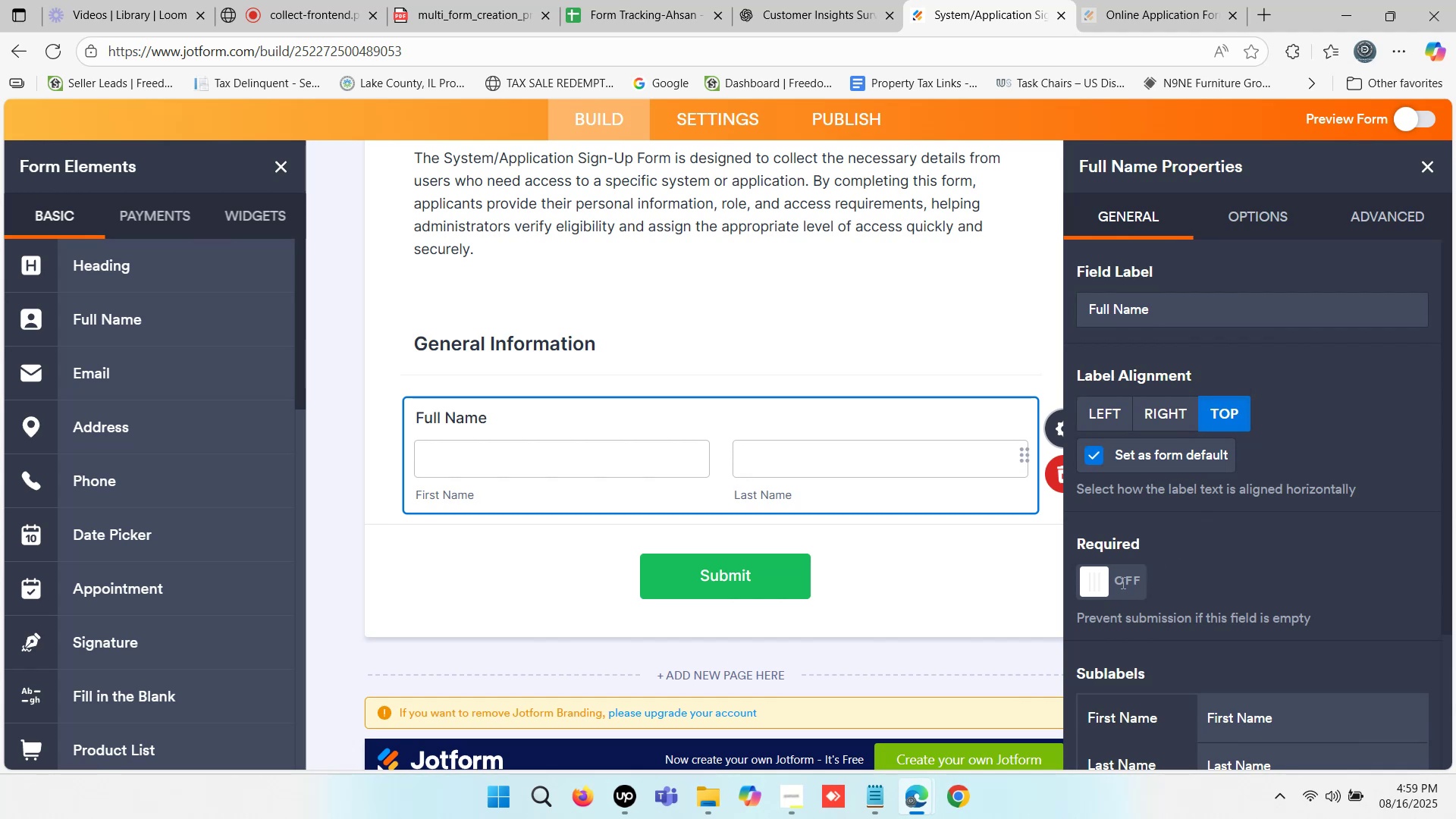 
left_click([1099, 581])
 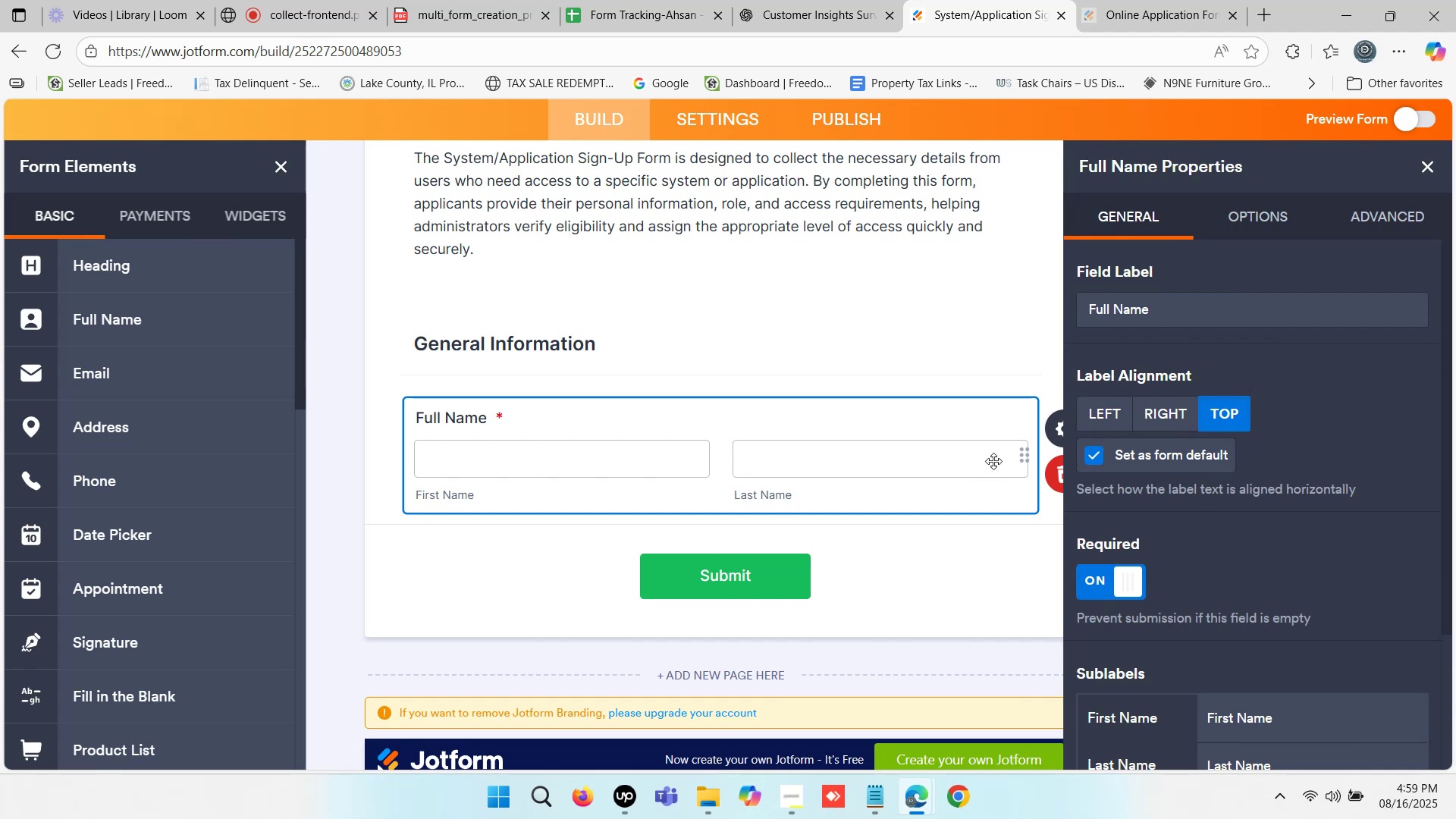 
scroll: coordinate [708, 398], scroll_direction: down, amount: 1.0
 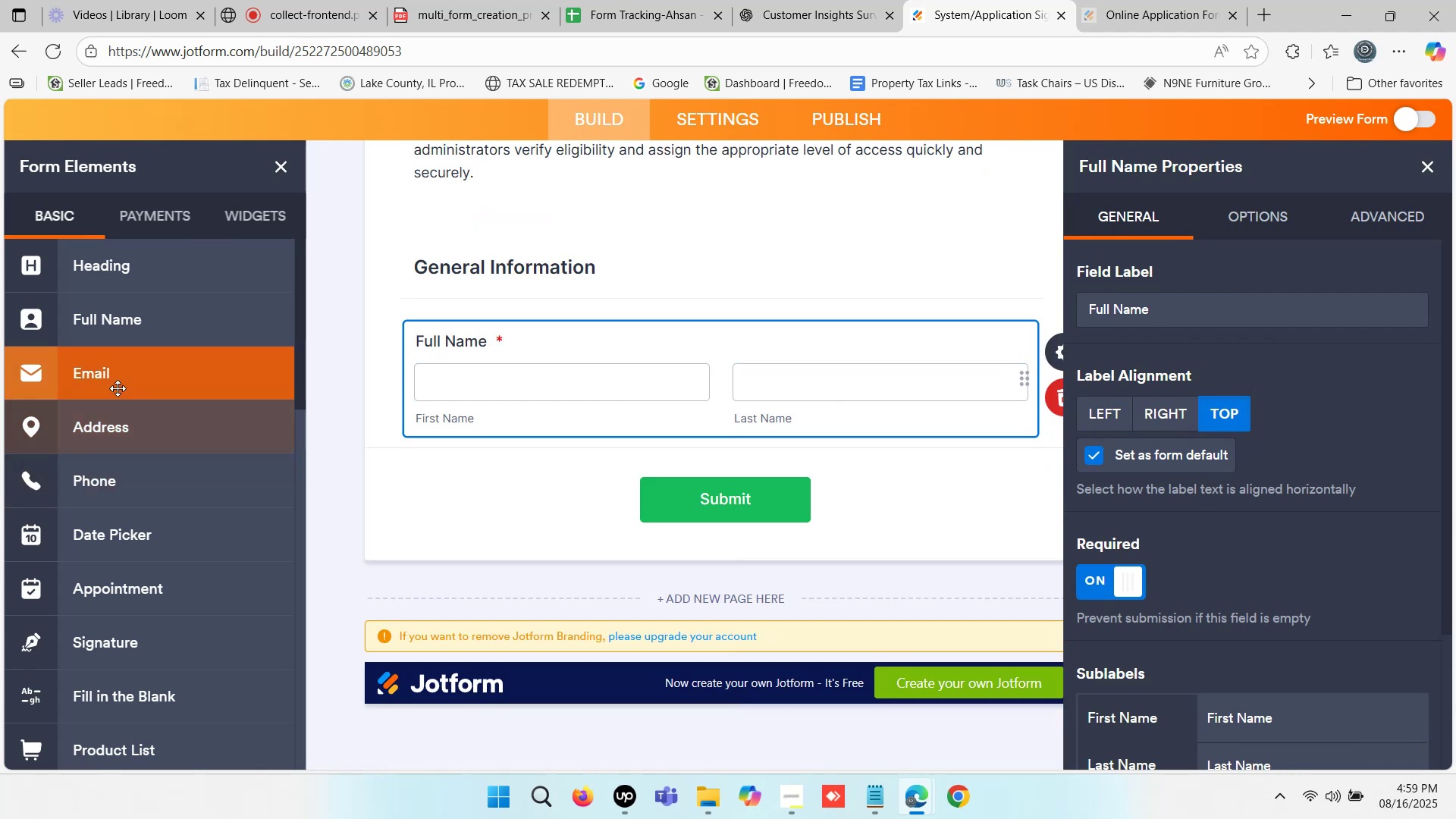 
left_click_drag(start_coordinate=[122, 381], to_coordinate=[618, 473])
 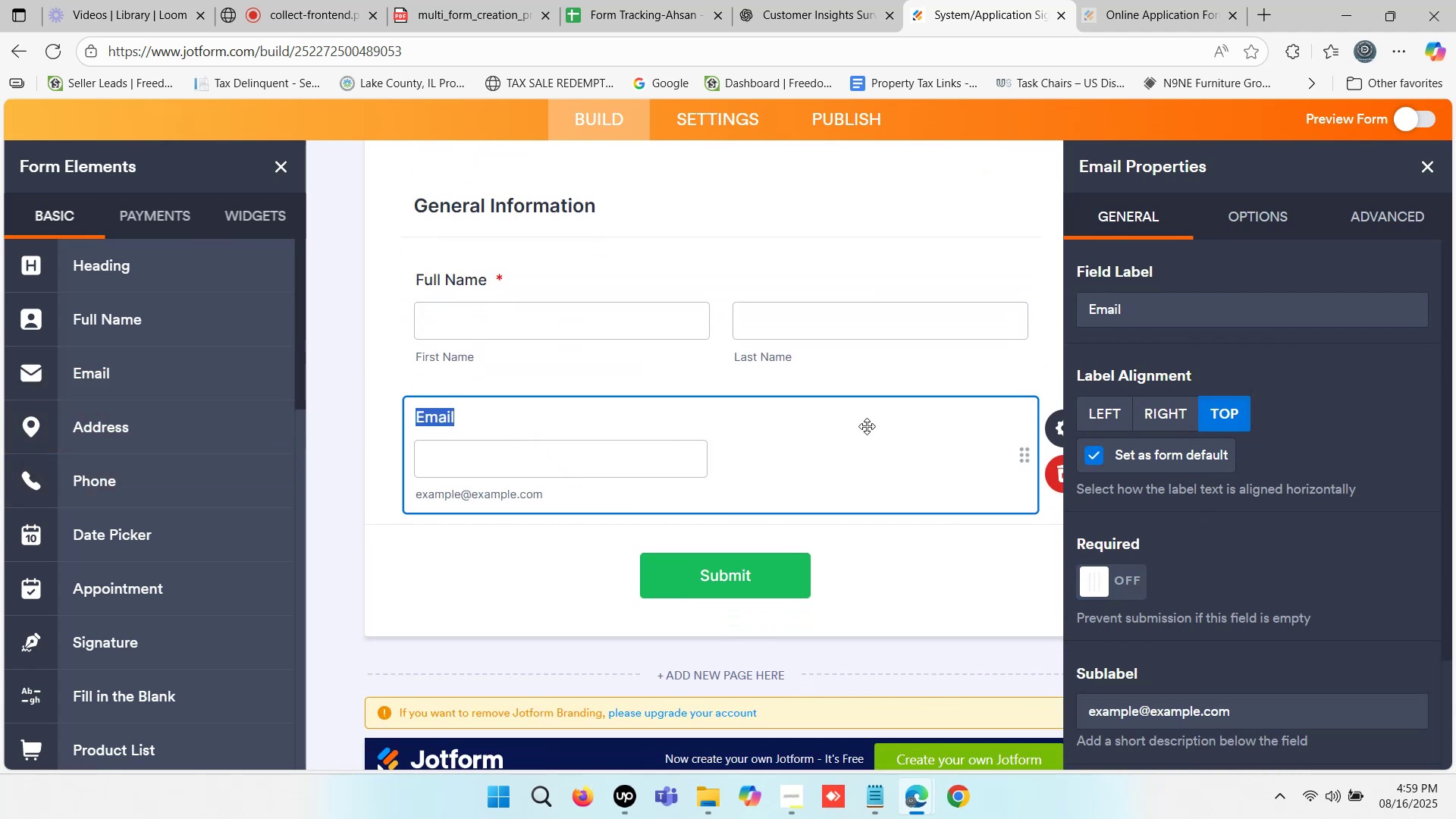 
left_click([1096, 576])
 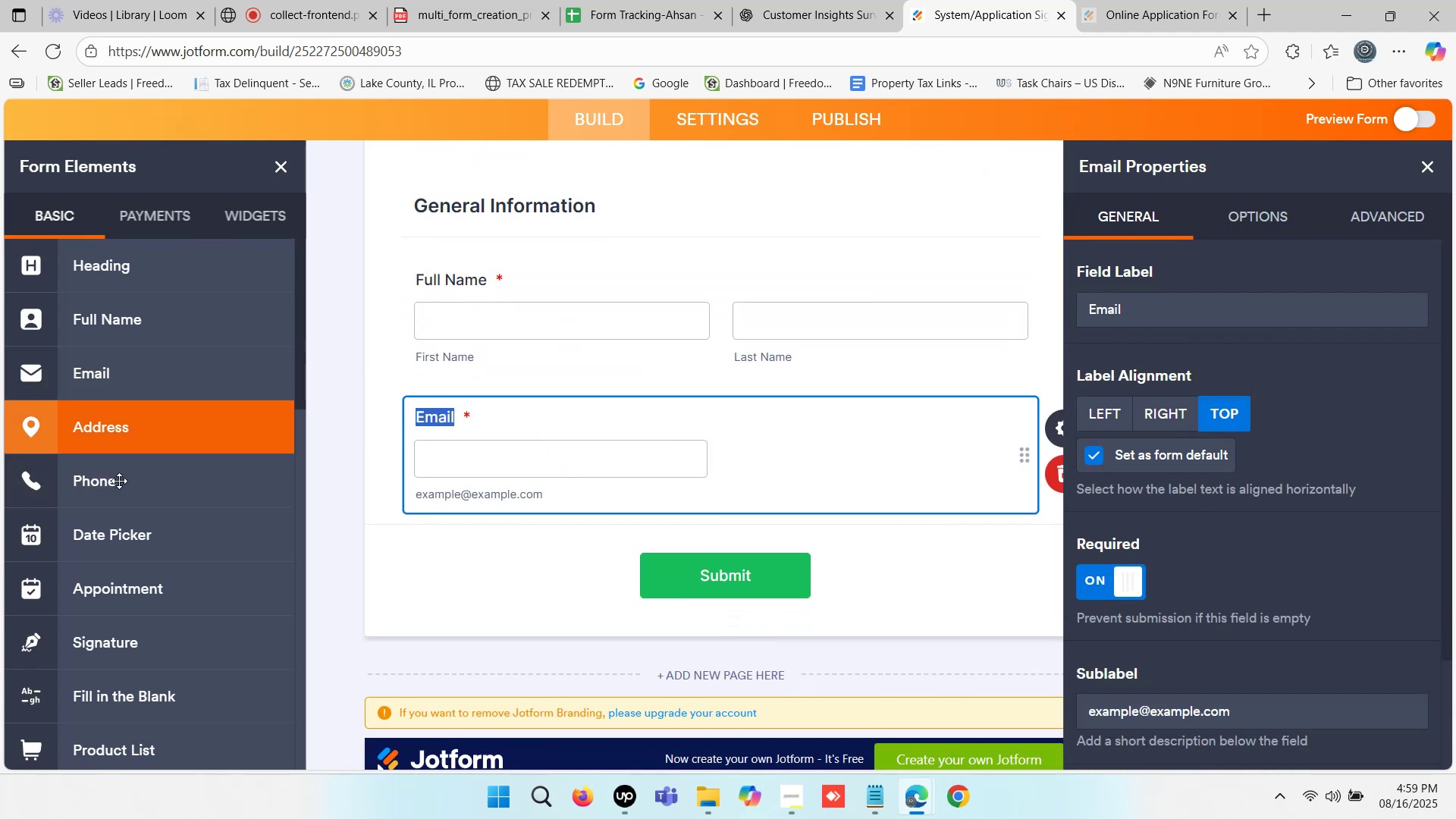 
left_click_drag(start_coordinate=[118, 485], to_coordinate=[635, 540])
 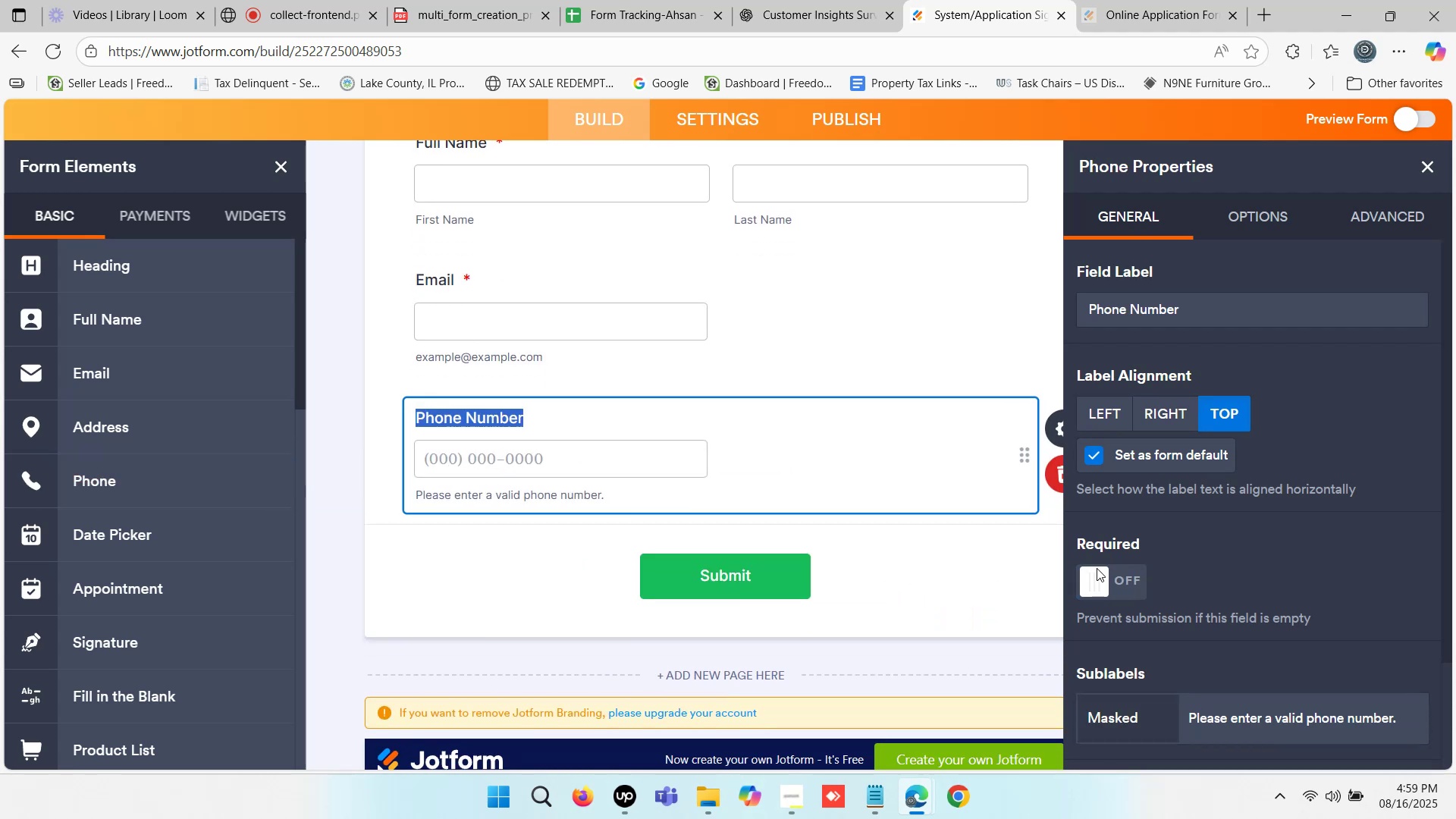 
left_click([1097, 581])
 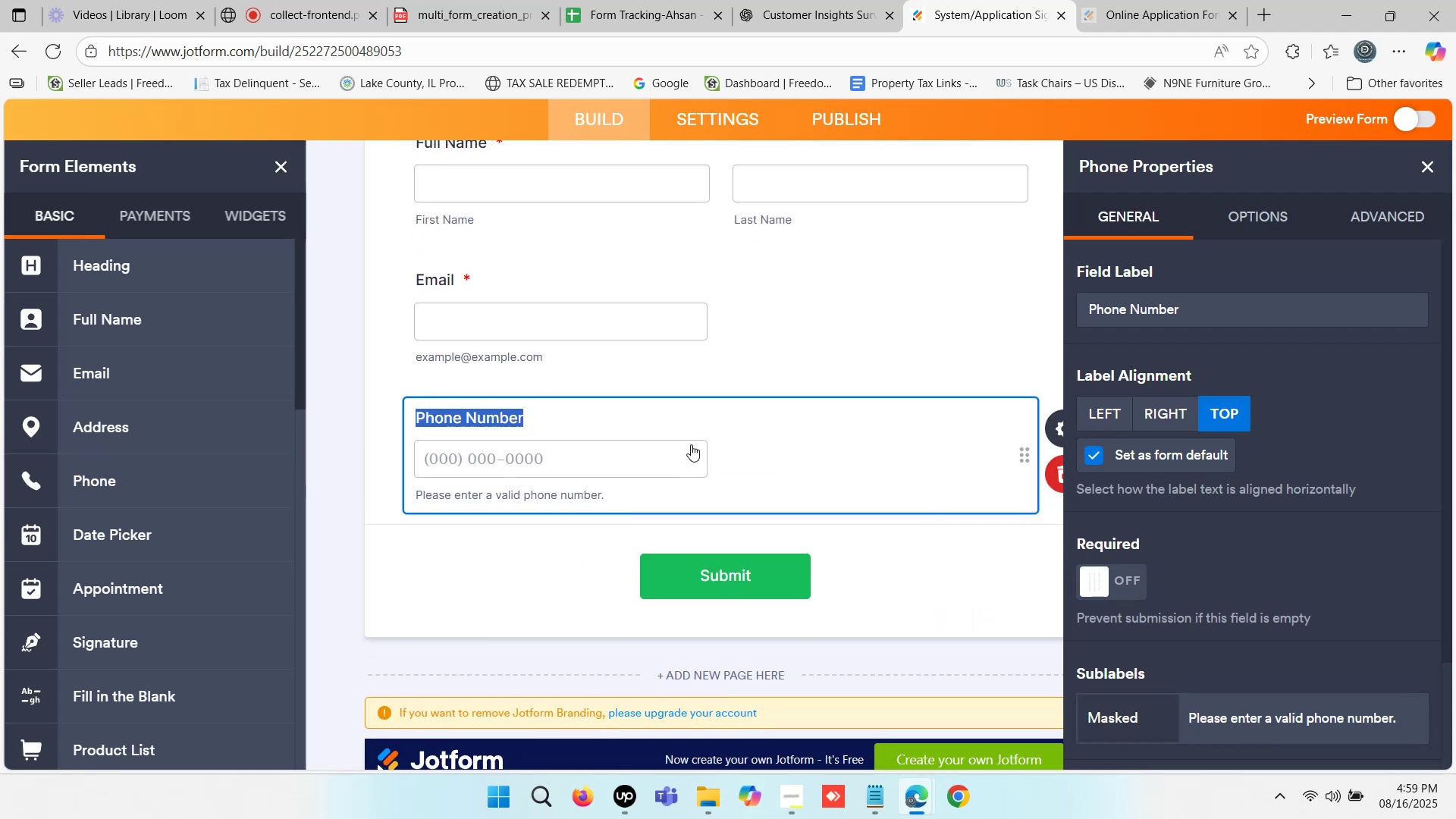 
scroll: coordinate [152, 556], scroll_direction: down, amount: 4.0
 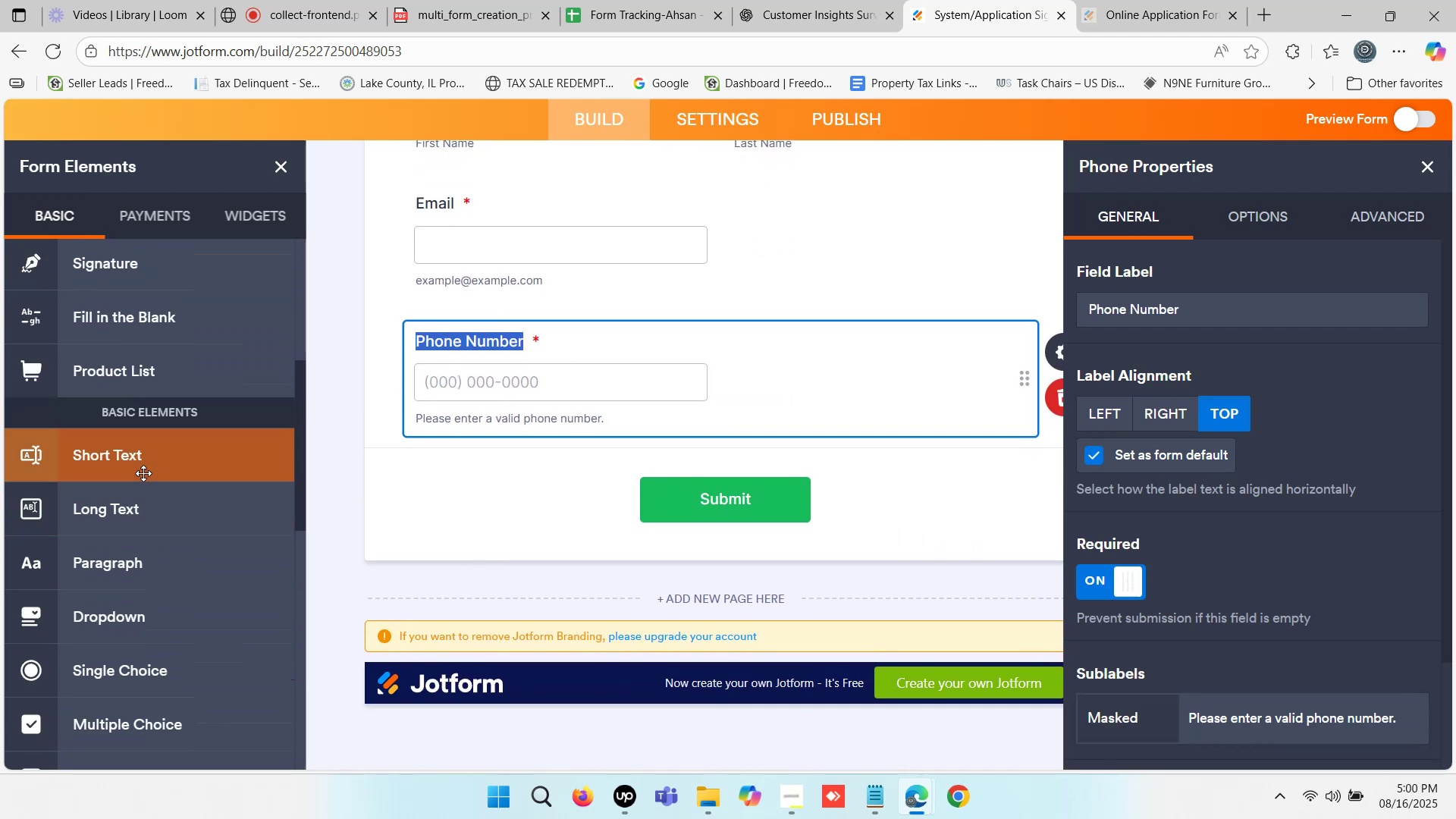 
left_click_drag(start_coordinate=[146, 469], to_coordinate=[604, 474])
 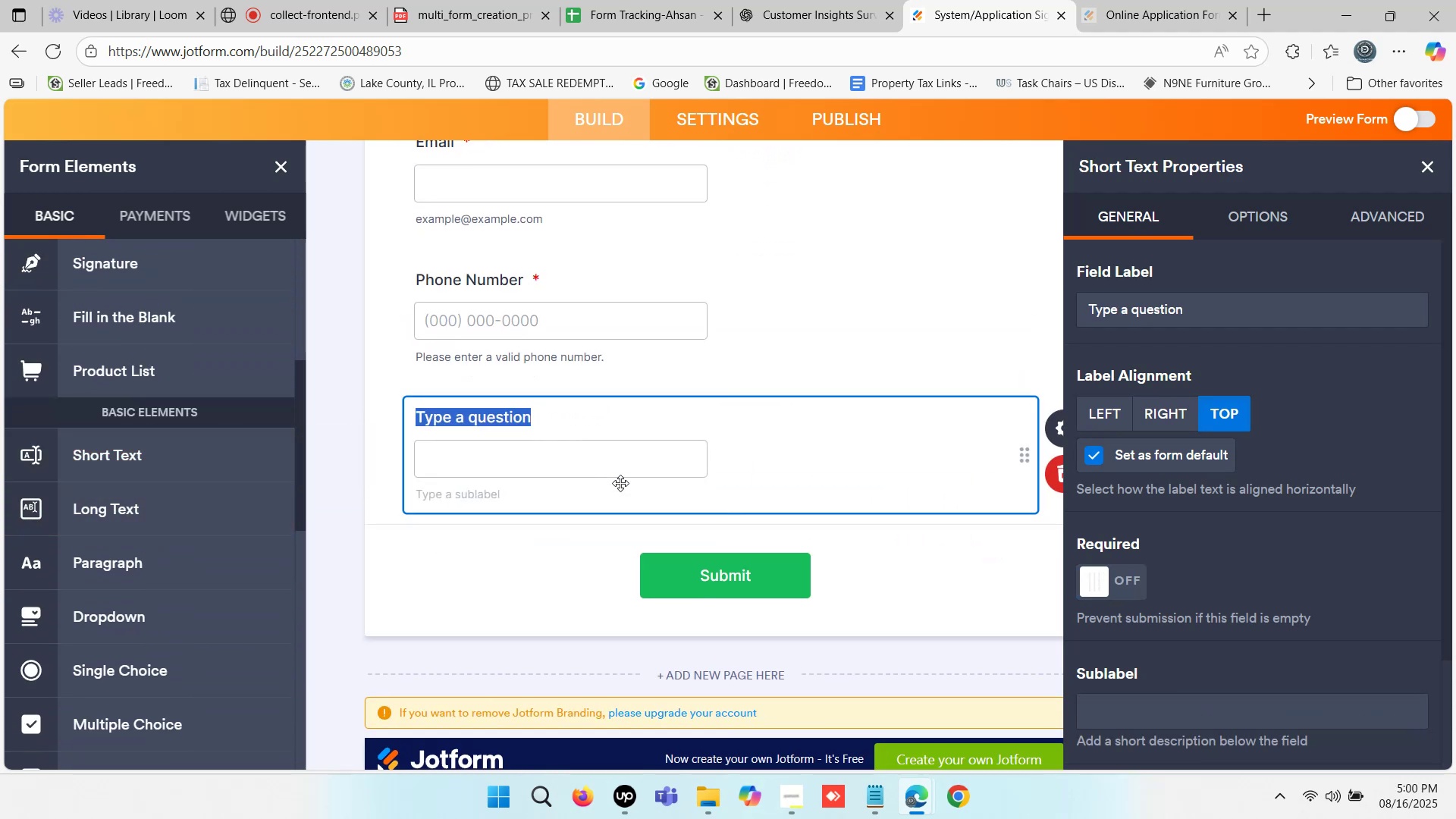 
type(Location)
 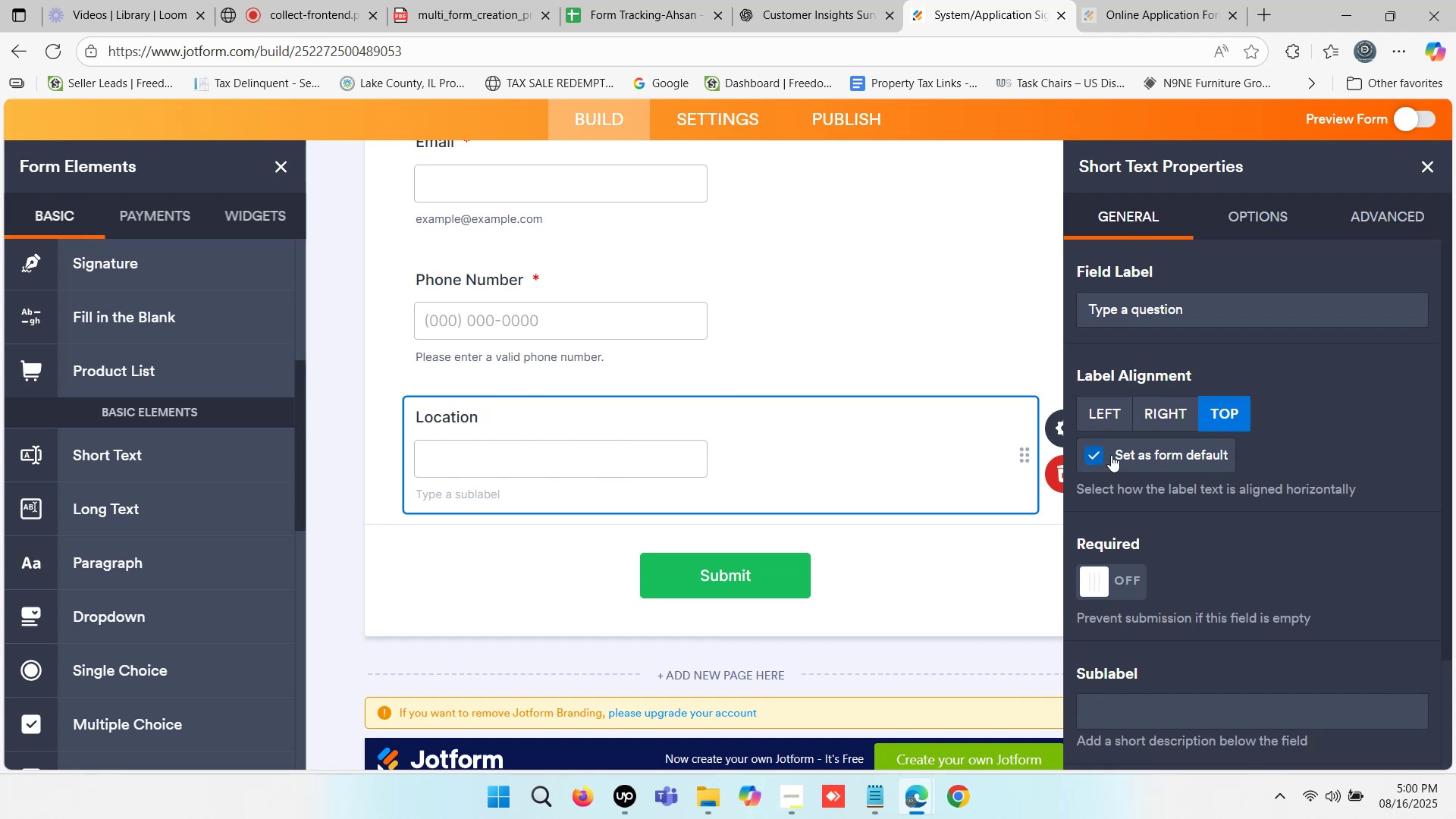 
left_click([1098, 582])
 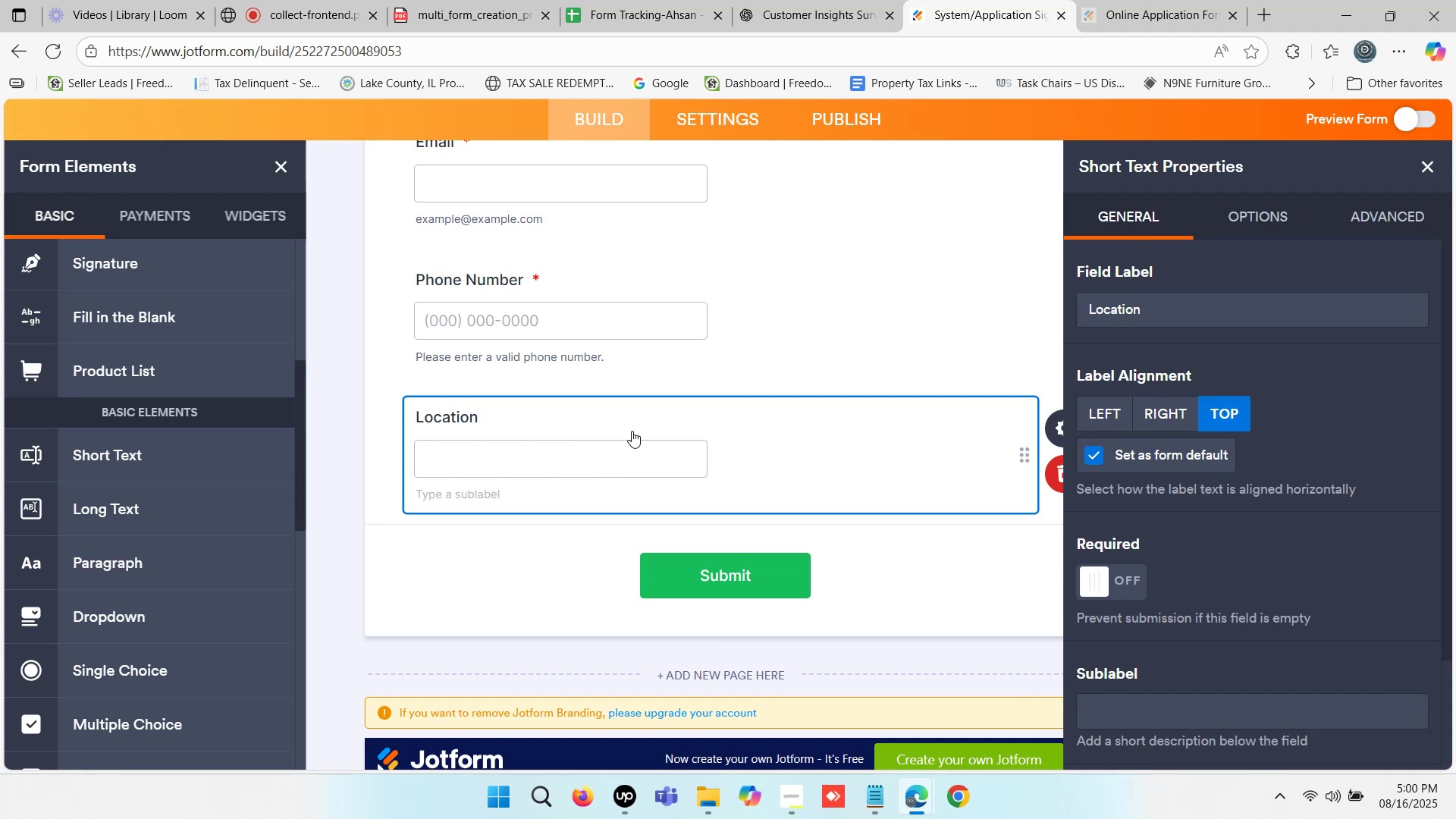 
scroll: coordinate [197, 462], scroll_direction: down, amount: 3.0
 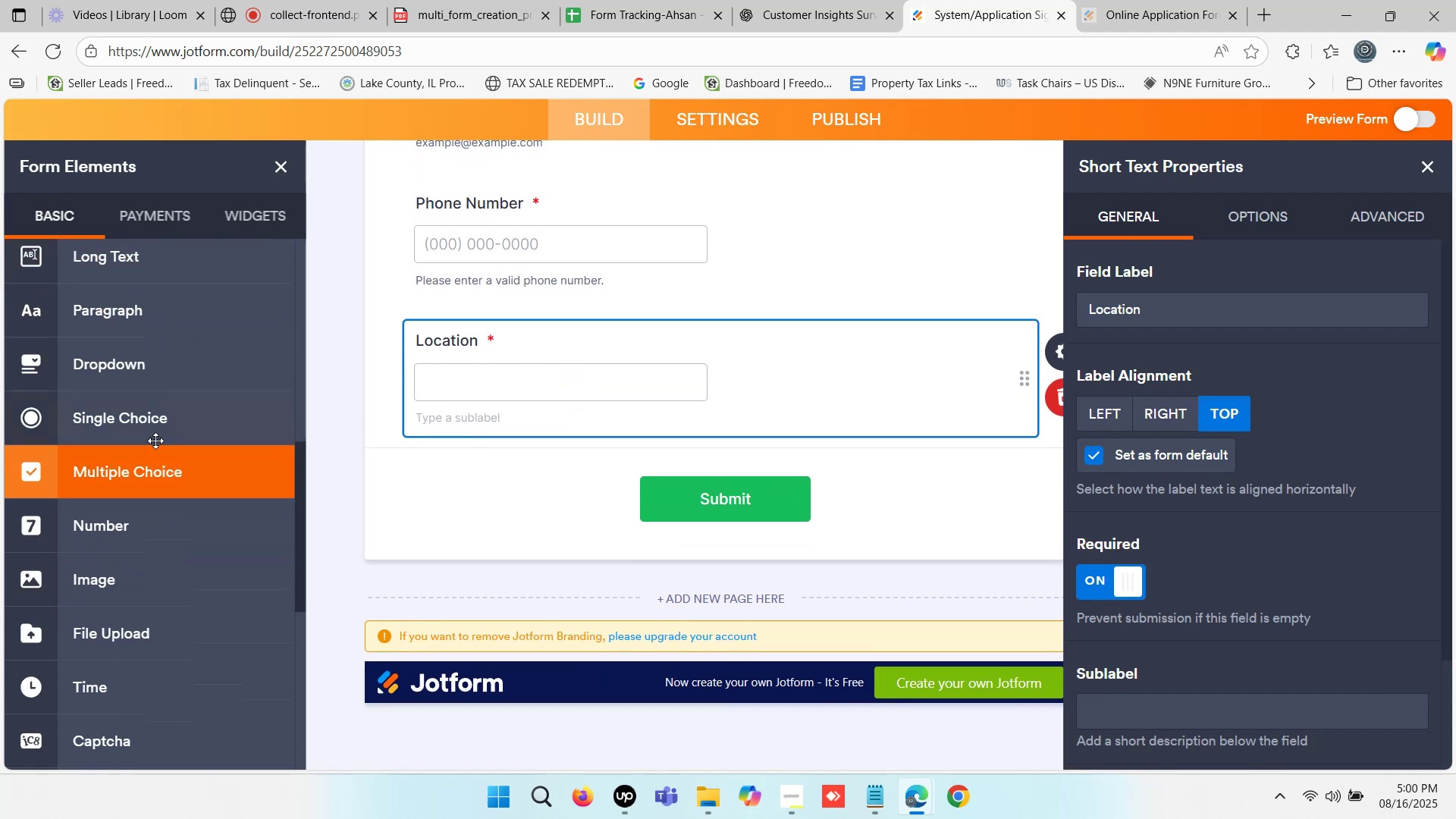 
scroll: coordinate [155, 441], scroll_direction: none, amount: 0.0
 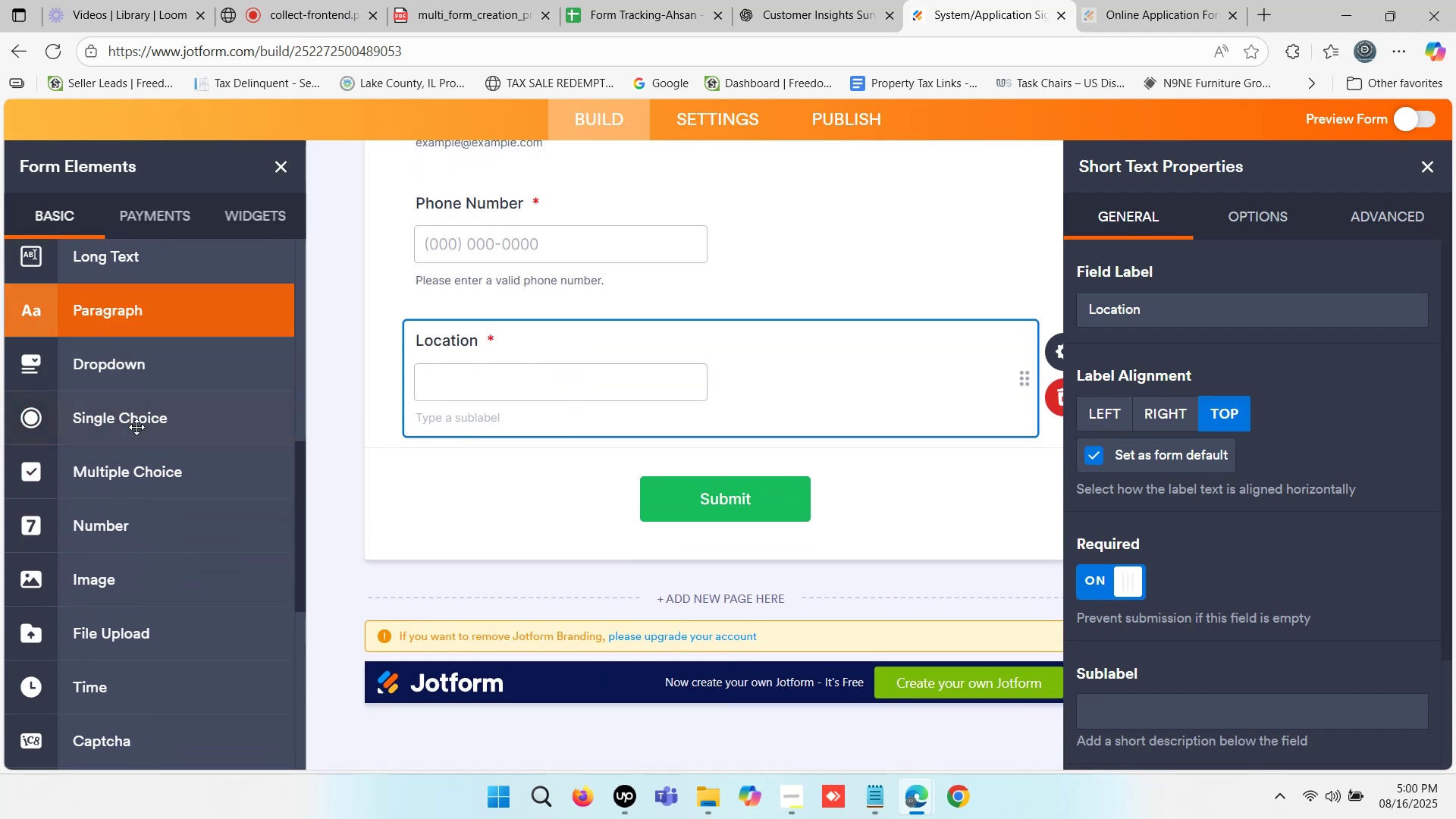 
scroll: coordinate [138, 438], scroll_direction: down, amount: 1.0
 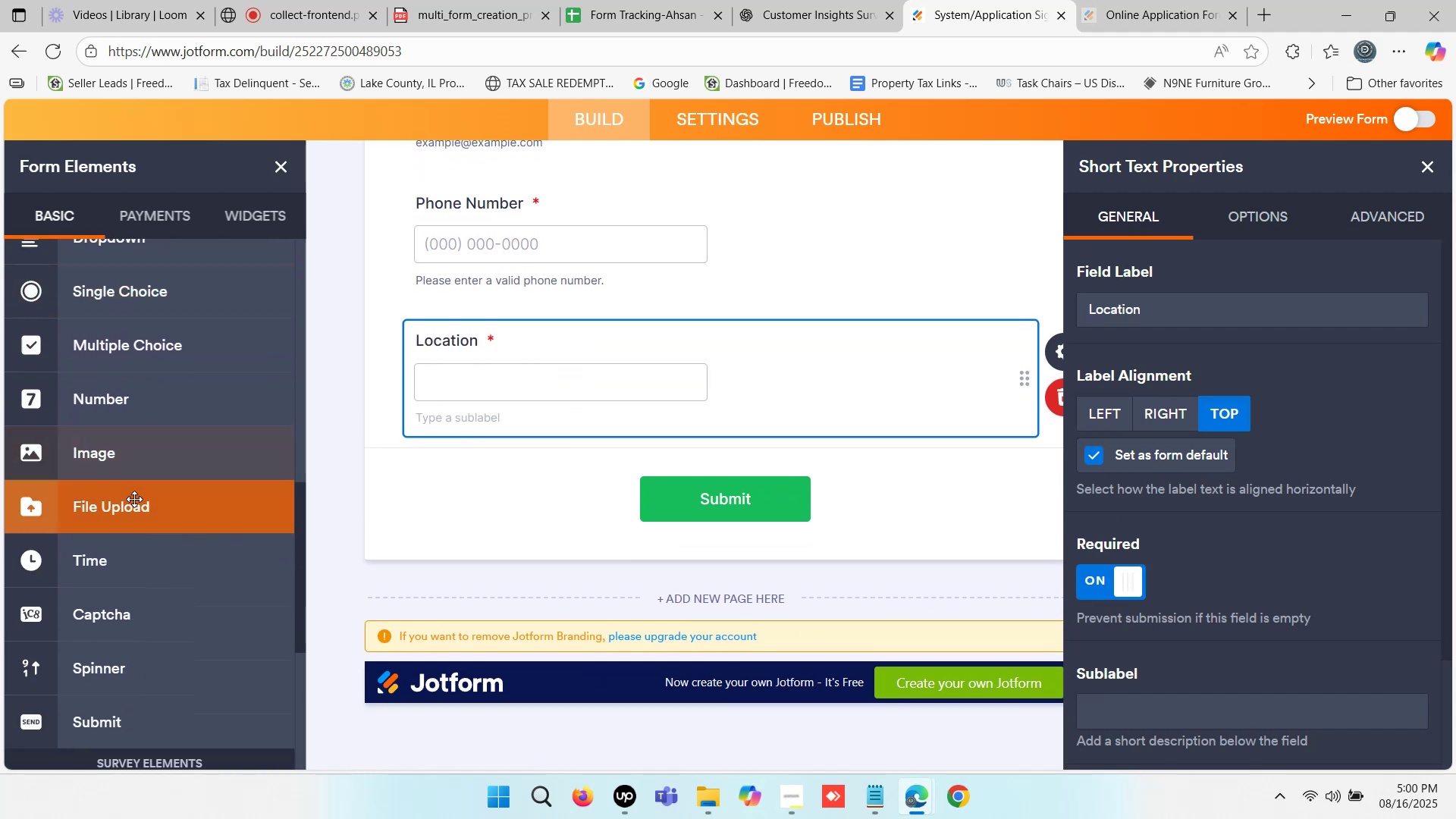 
left_click_drag(start_coordinate=[133, 507], to_coordinate=[612, 474])
 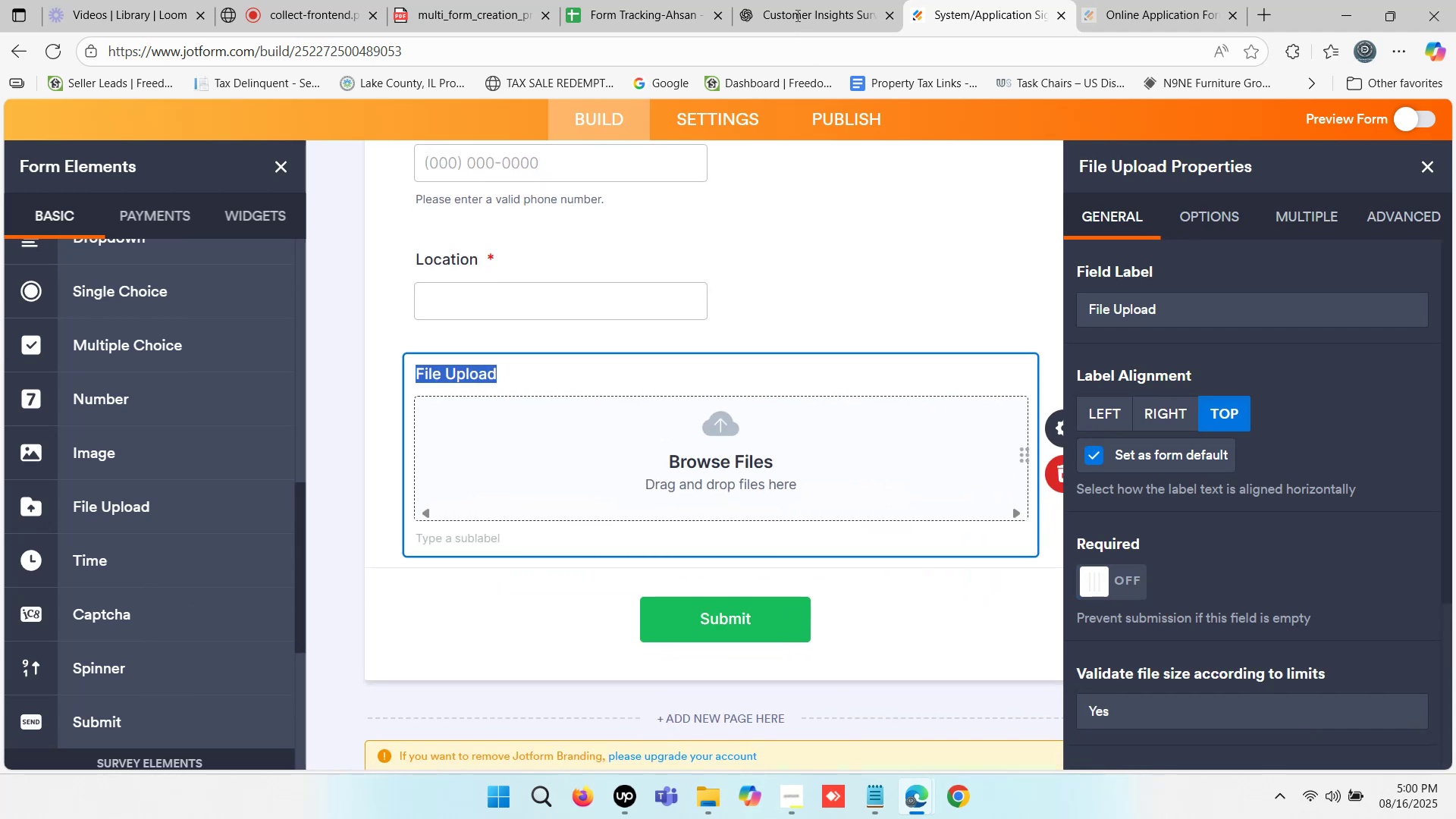 
left_click([792, 0])
 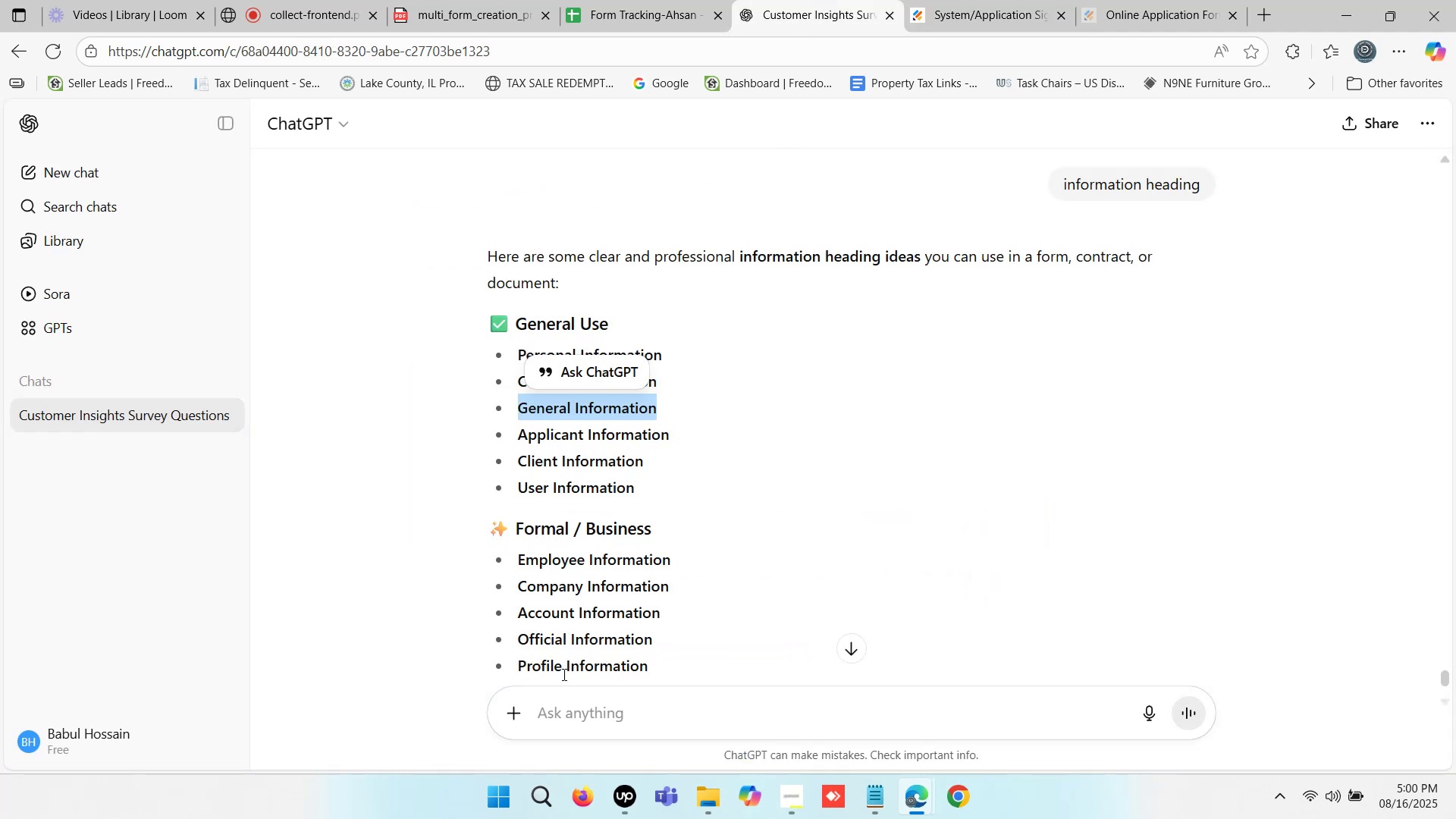 
left_click([562, 708])
 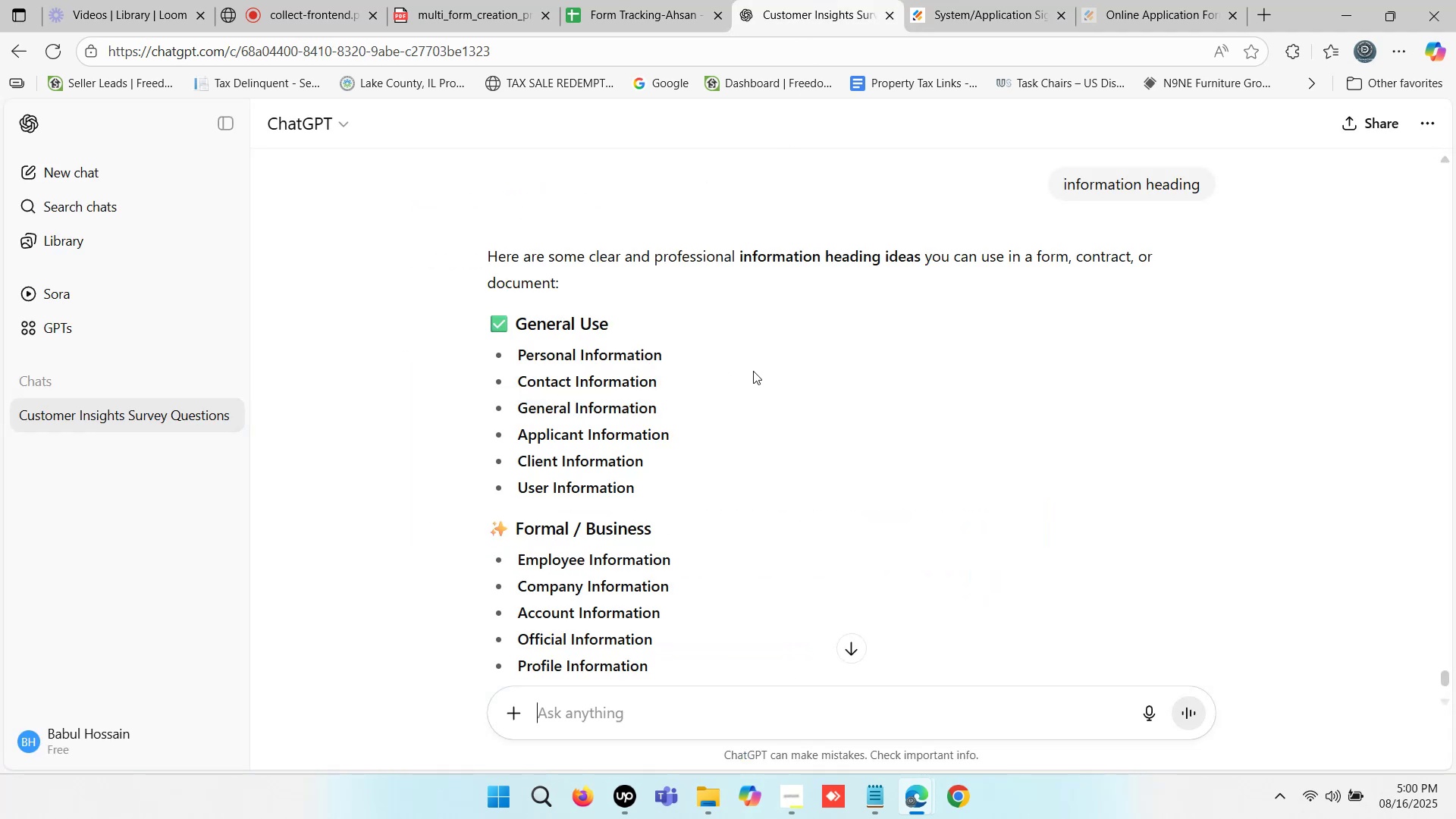 
scroll: coordinate [968, 388], scroll_direction: up, amount: 18.0
 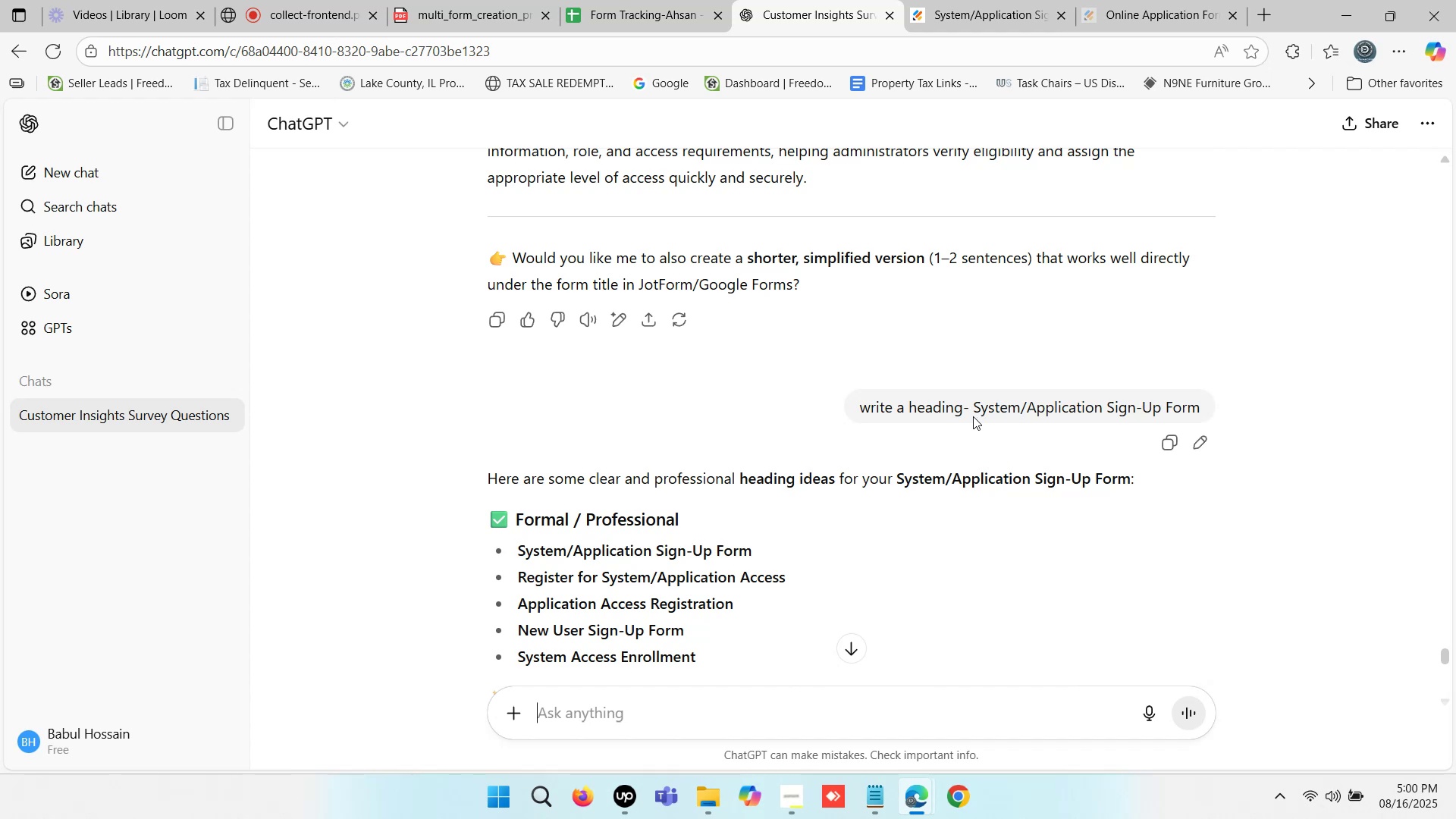 
left_click_drag(start_coordinate=[975, 405], to_coordinate=[1203, 404])
 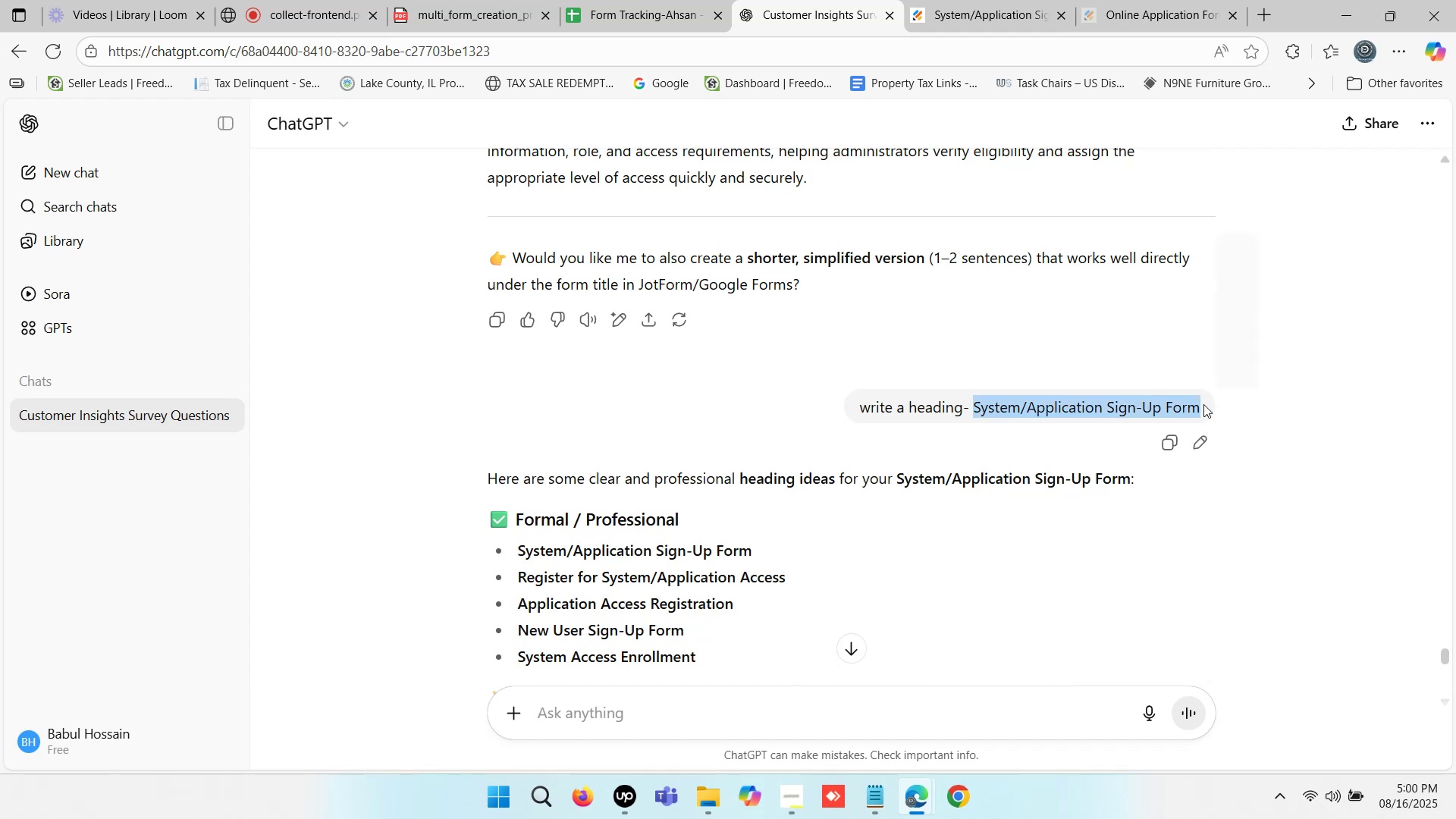 
key(Control+ControlLeft)
 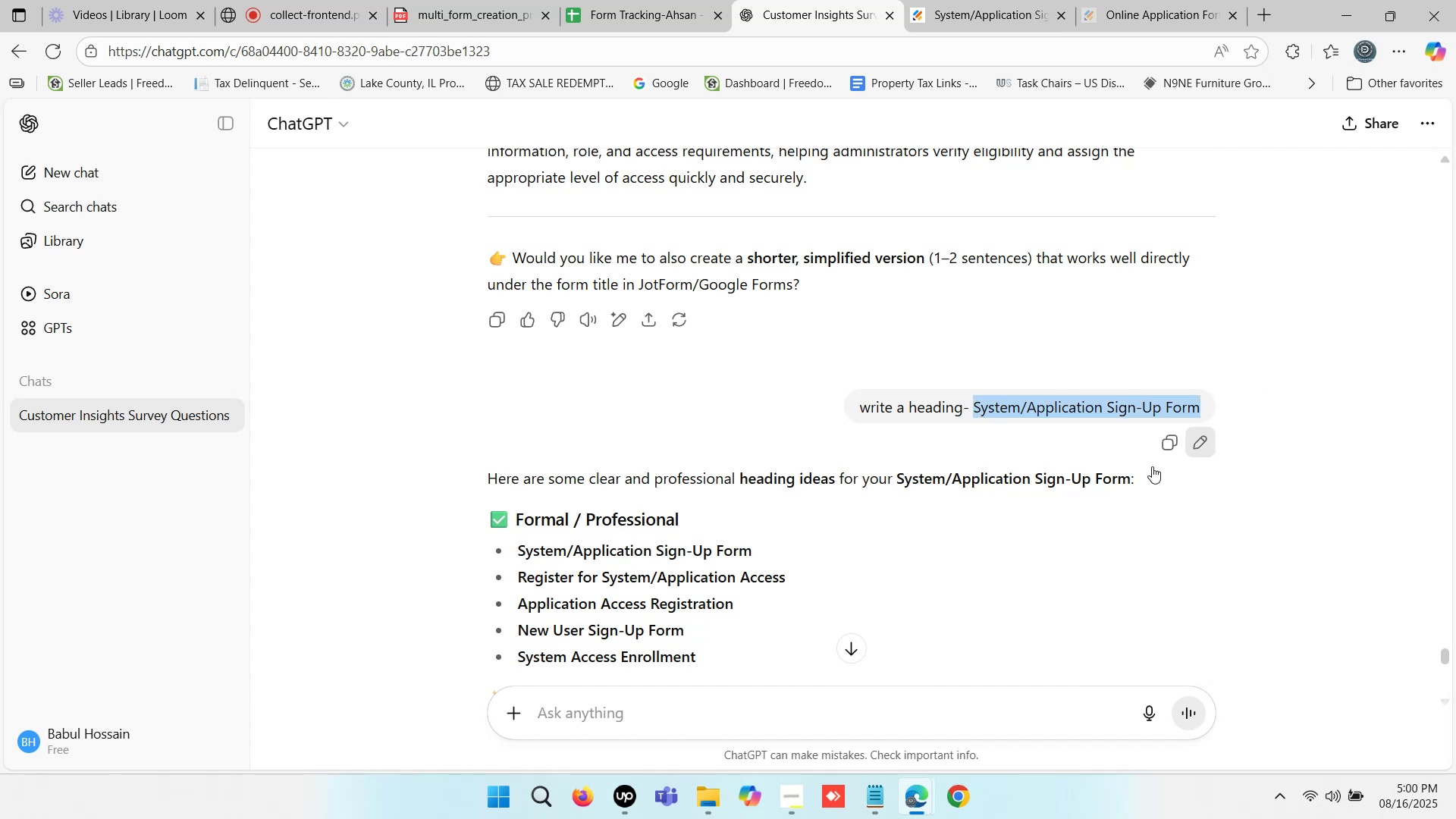 
key(Control+C)
 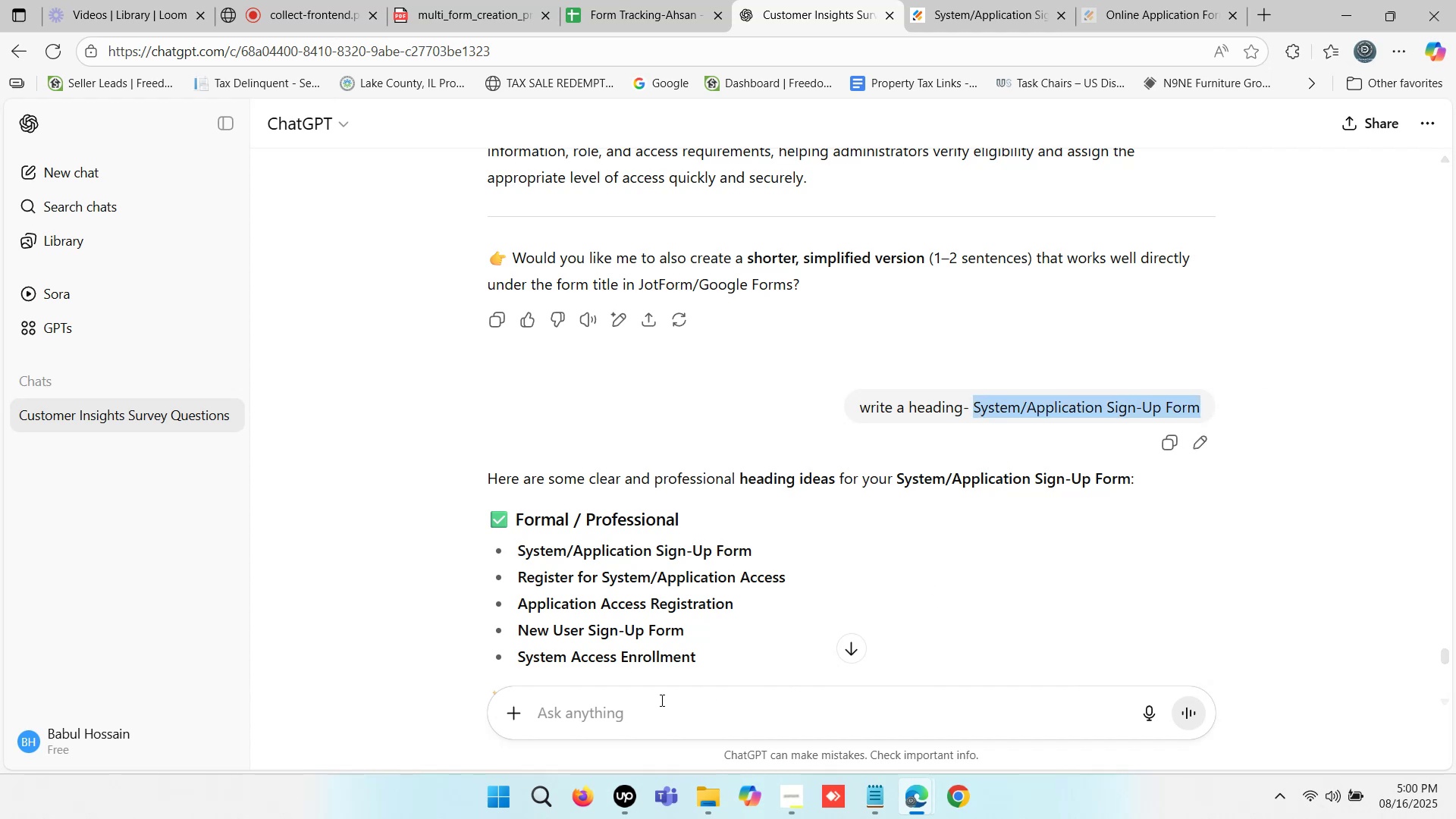 
left_click([661, 700])
 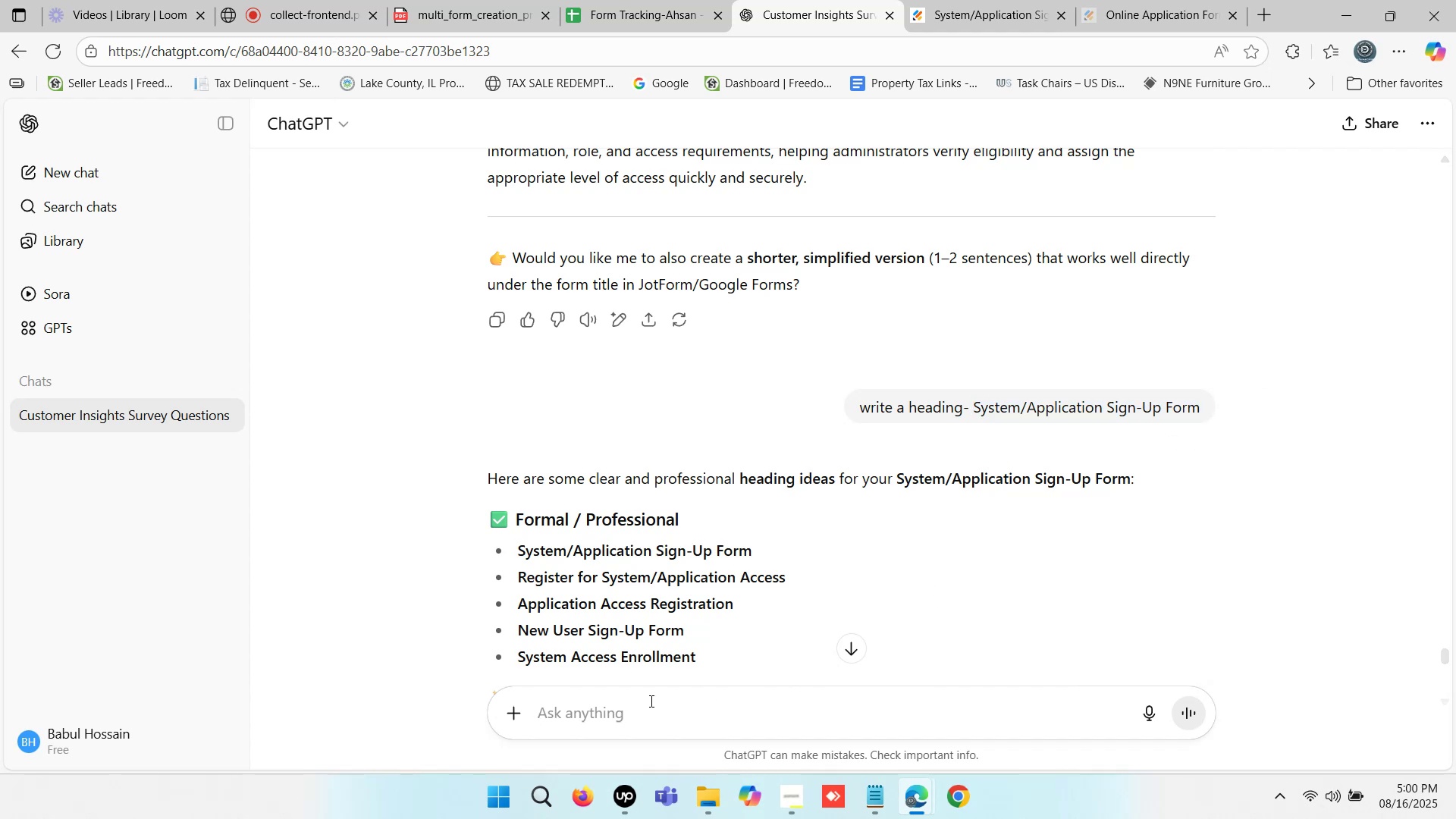 
type(write a question format )
 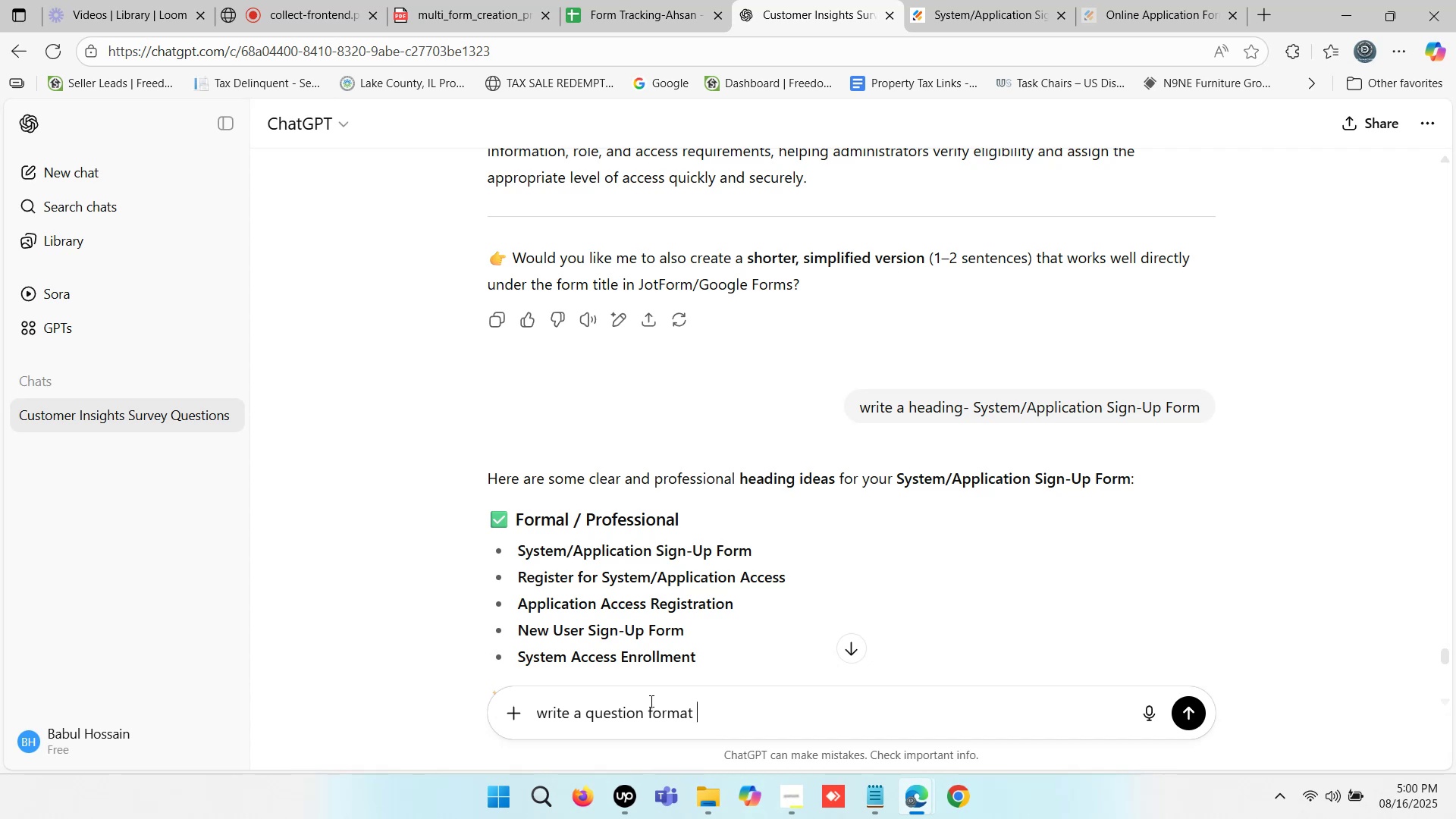 
key(Control+ControlLeft)
 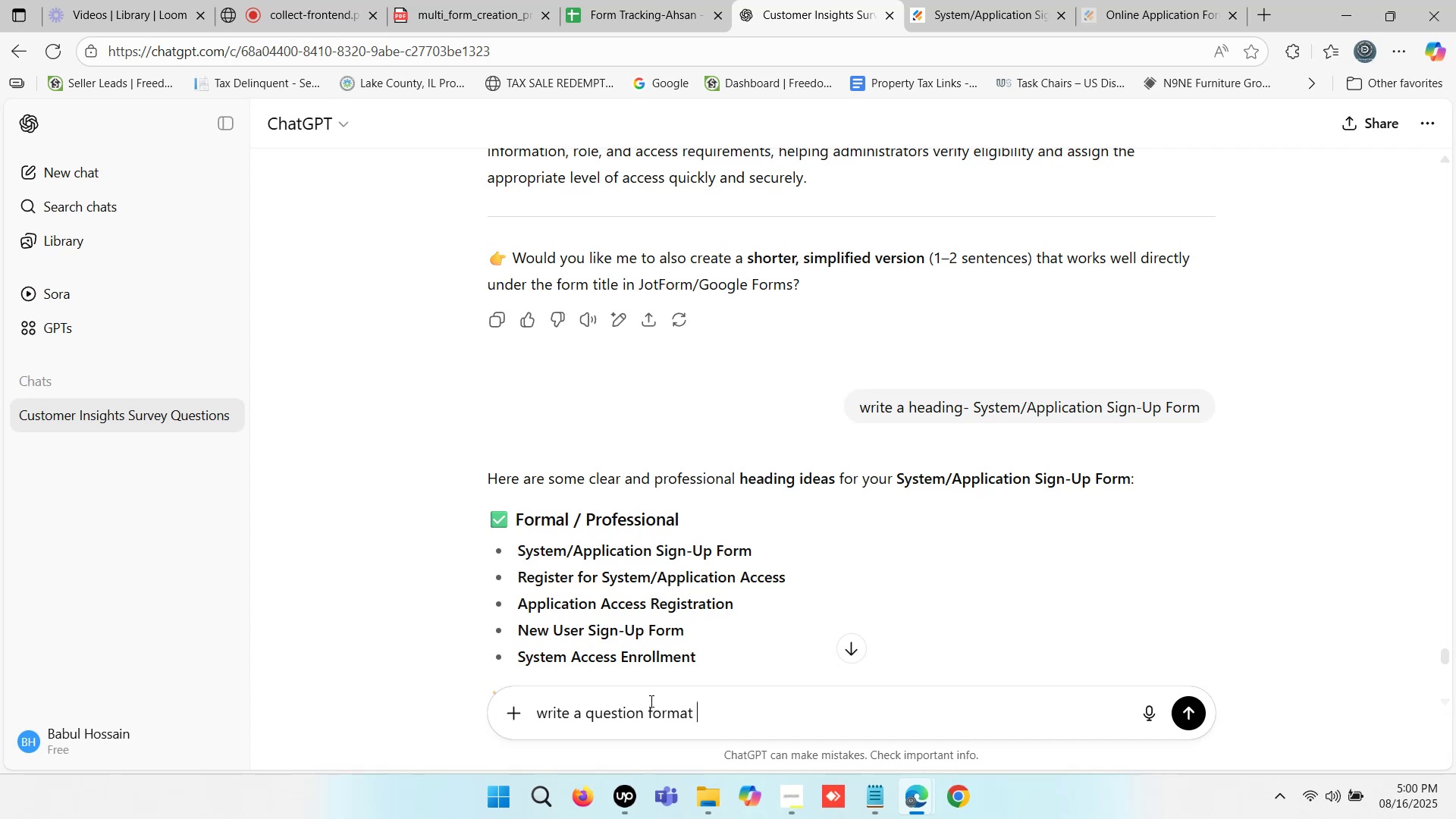 
key(Control+V)
 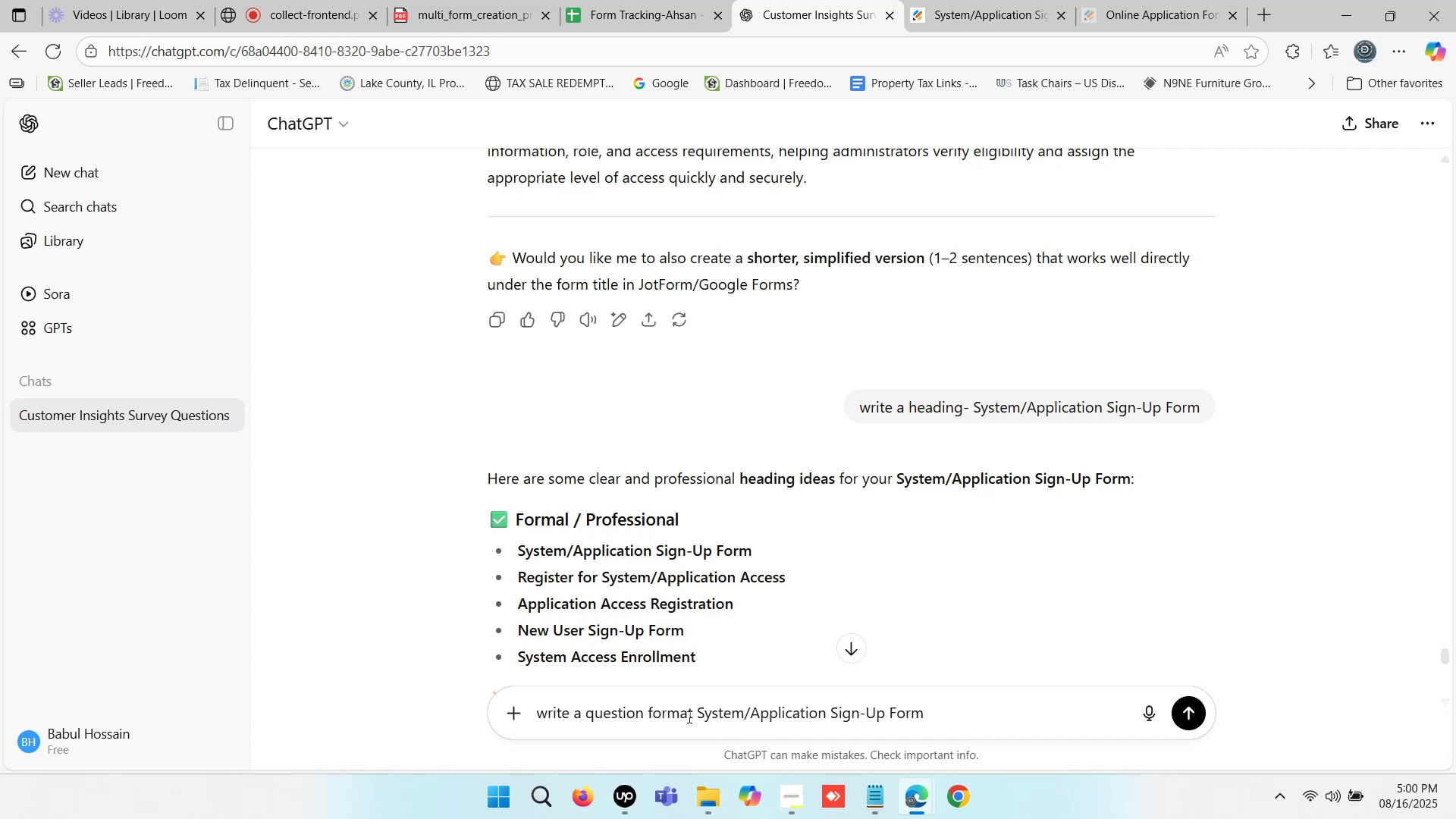 
left_click([692, 713])
 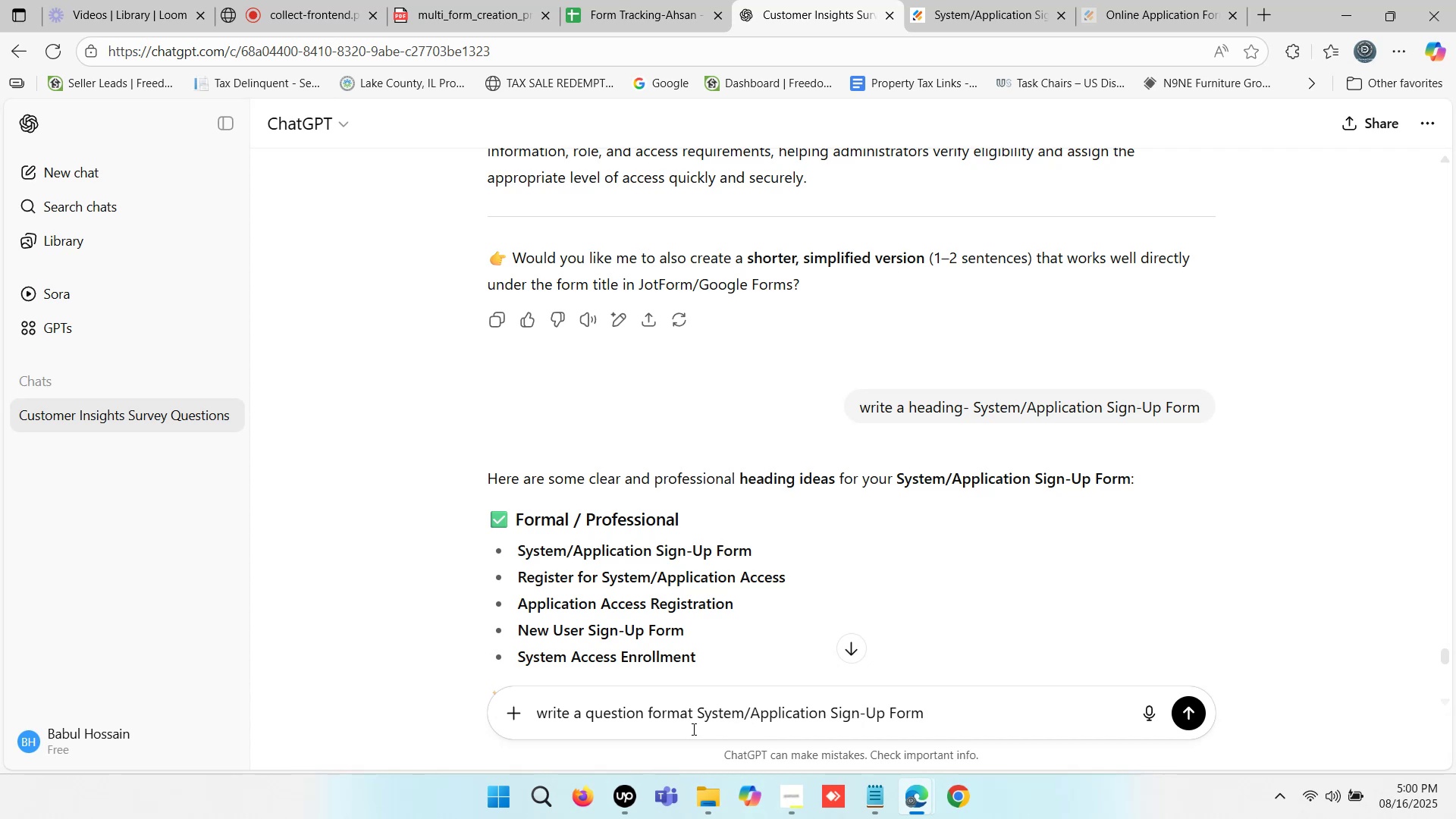 
key(Space)
 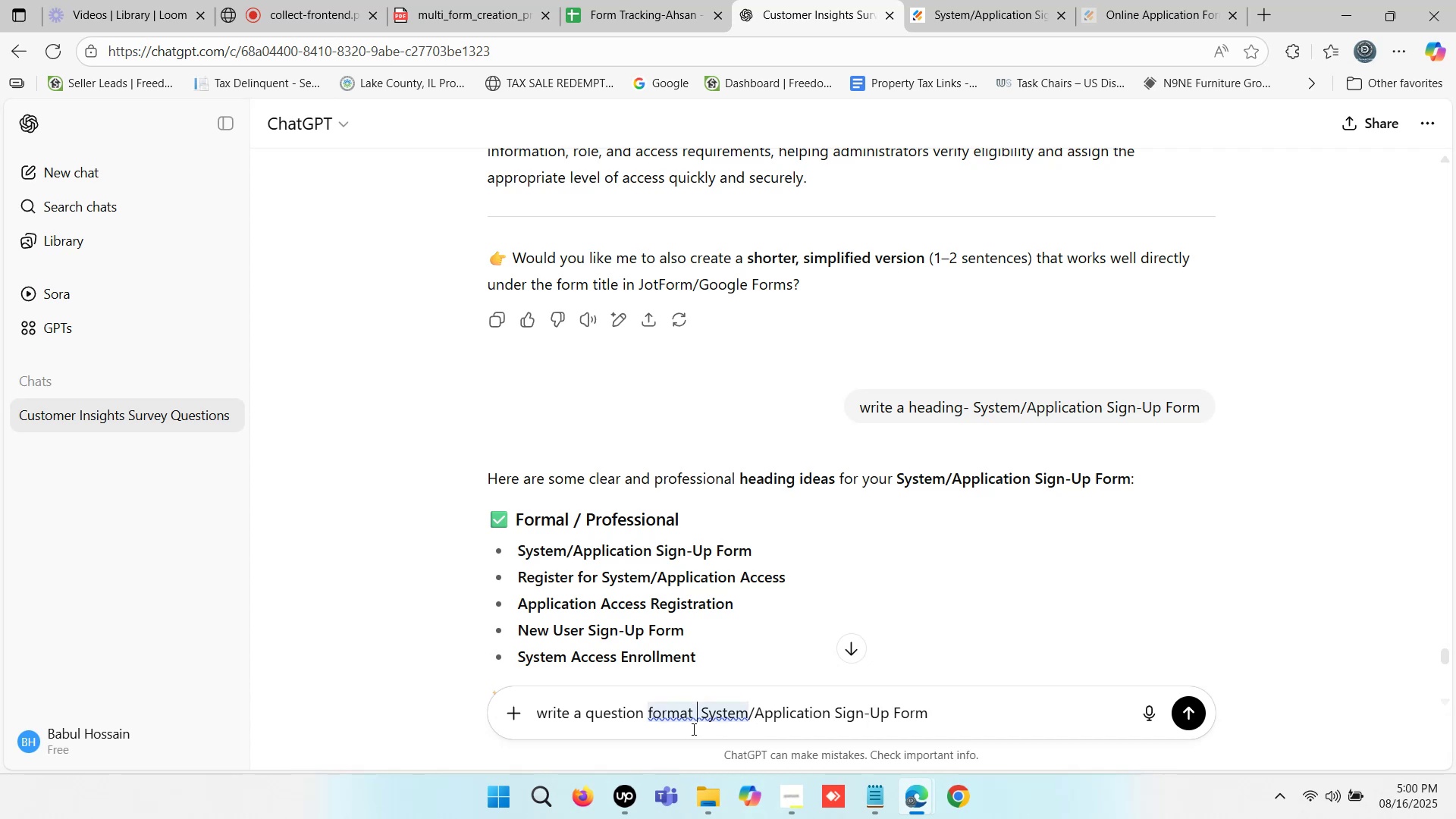 
key(Minus)
 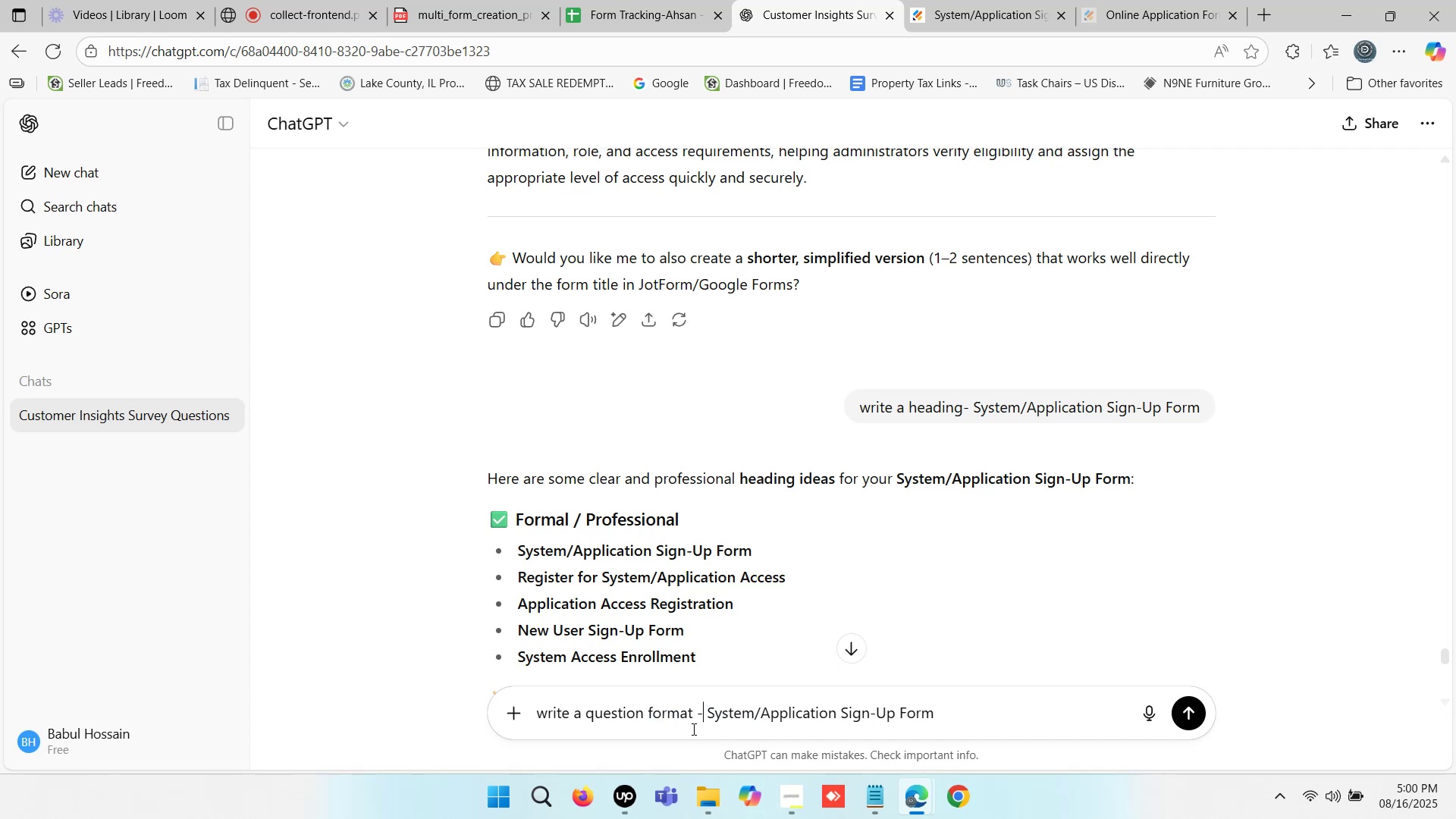 
key(Space)
 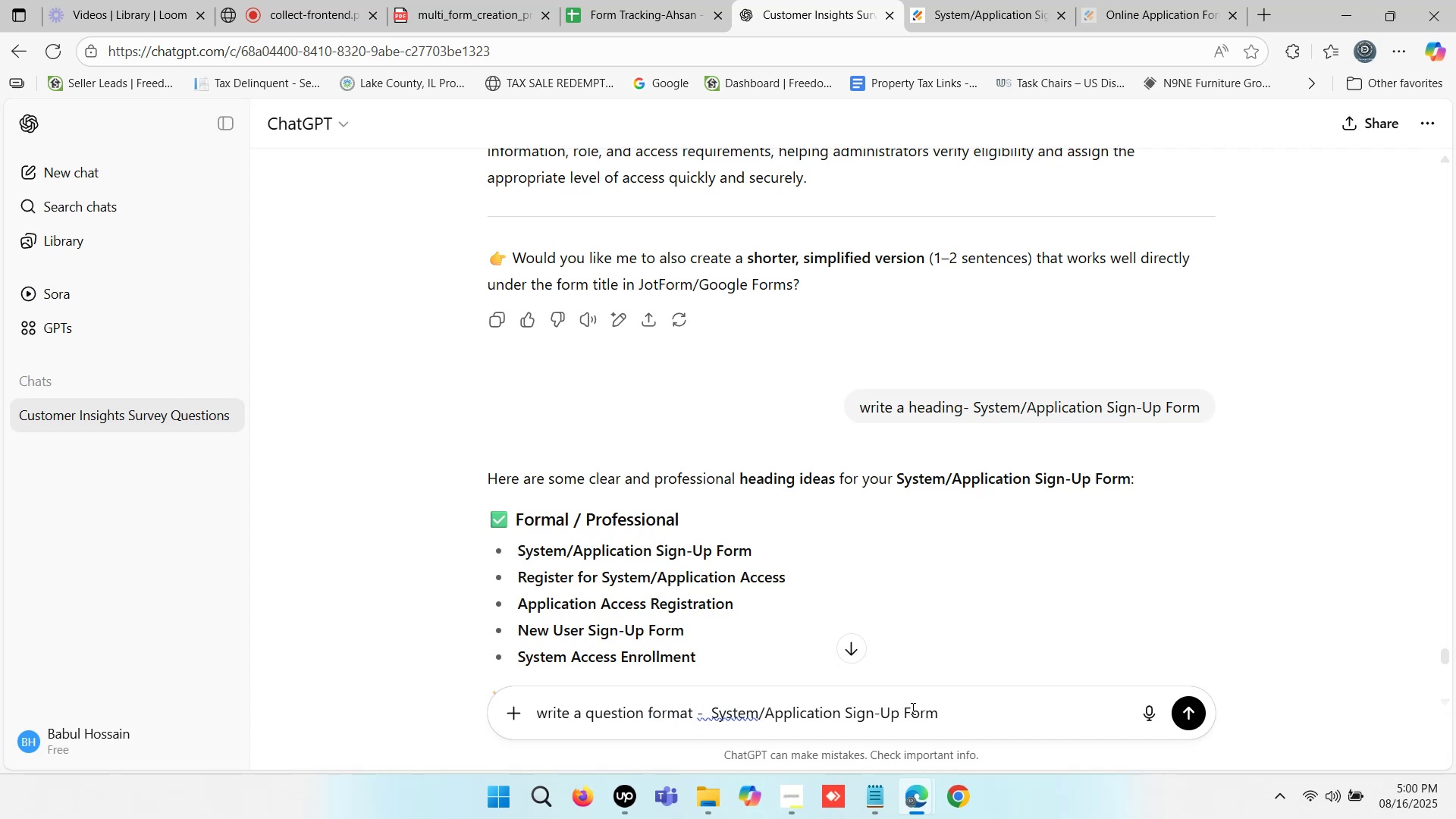 
left_click([961, 706])
 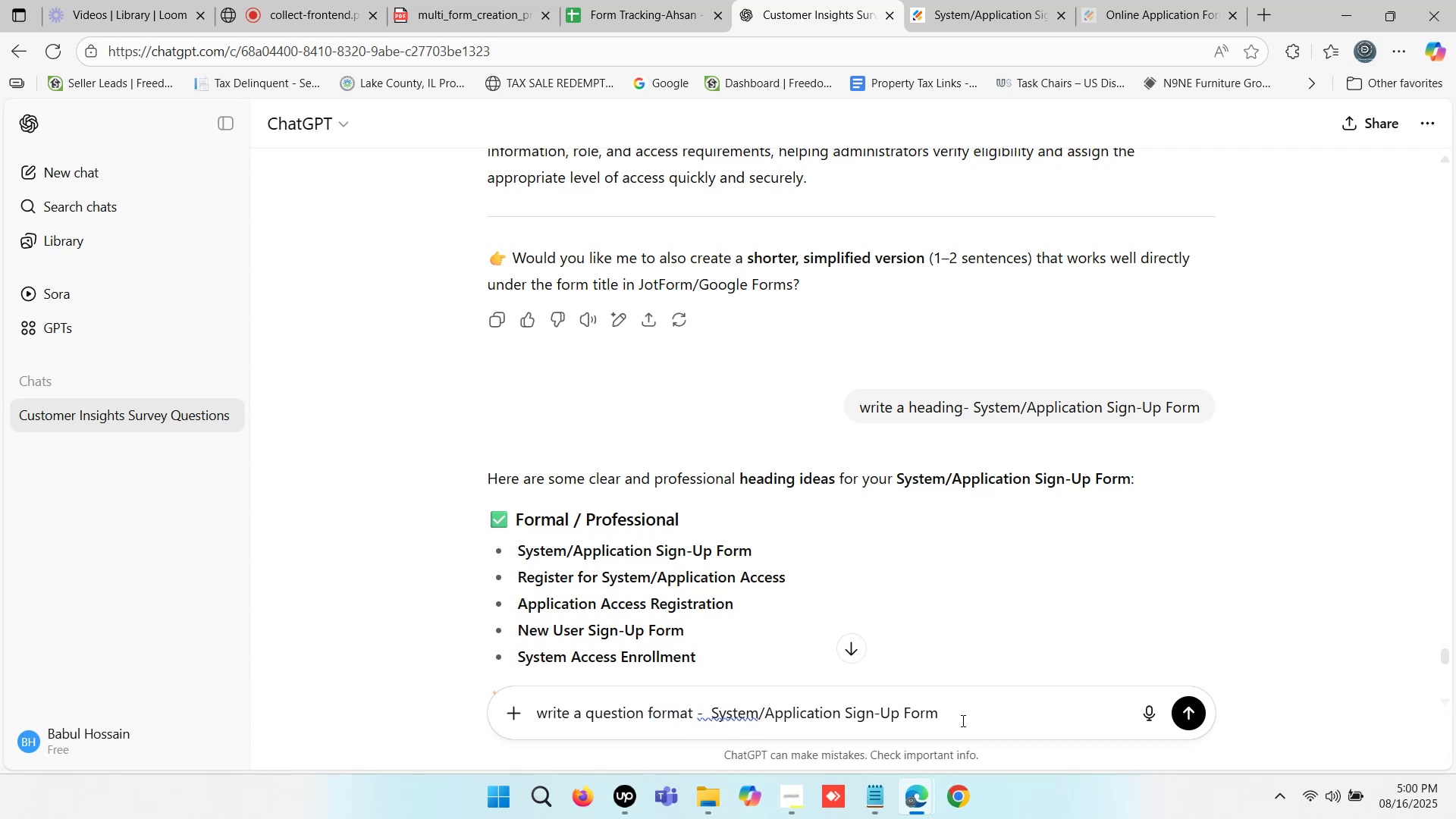 
key(Enter)
 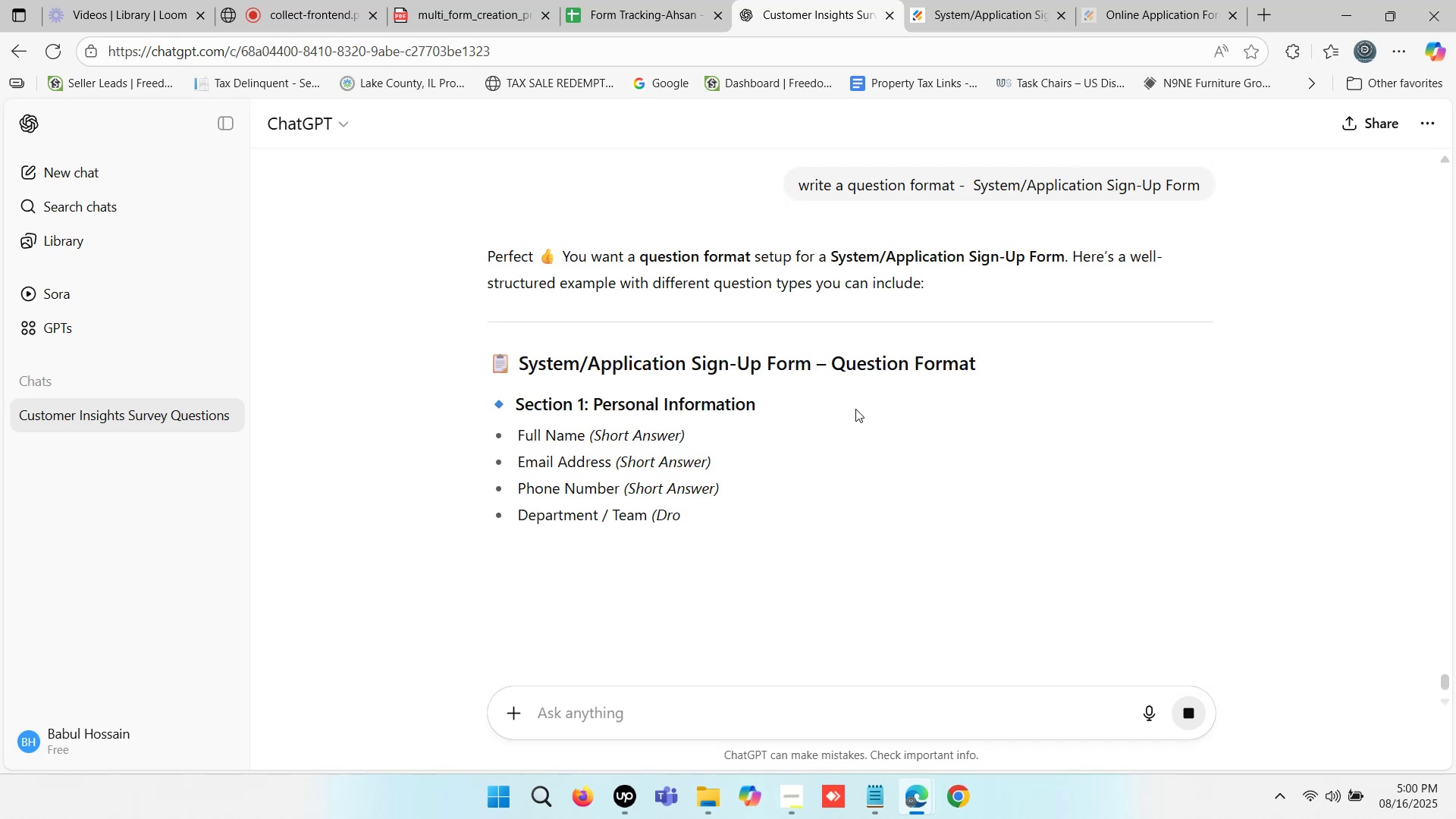 
wait(6.46)
 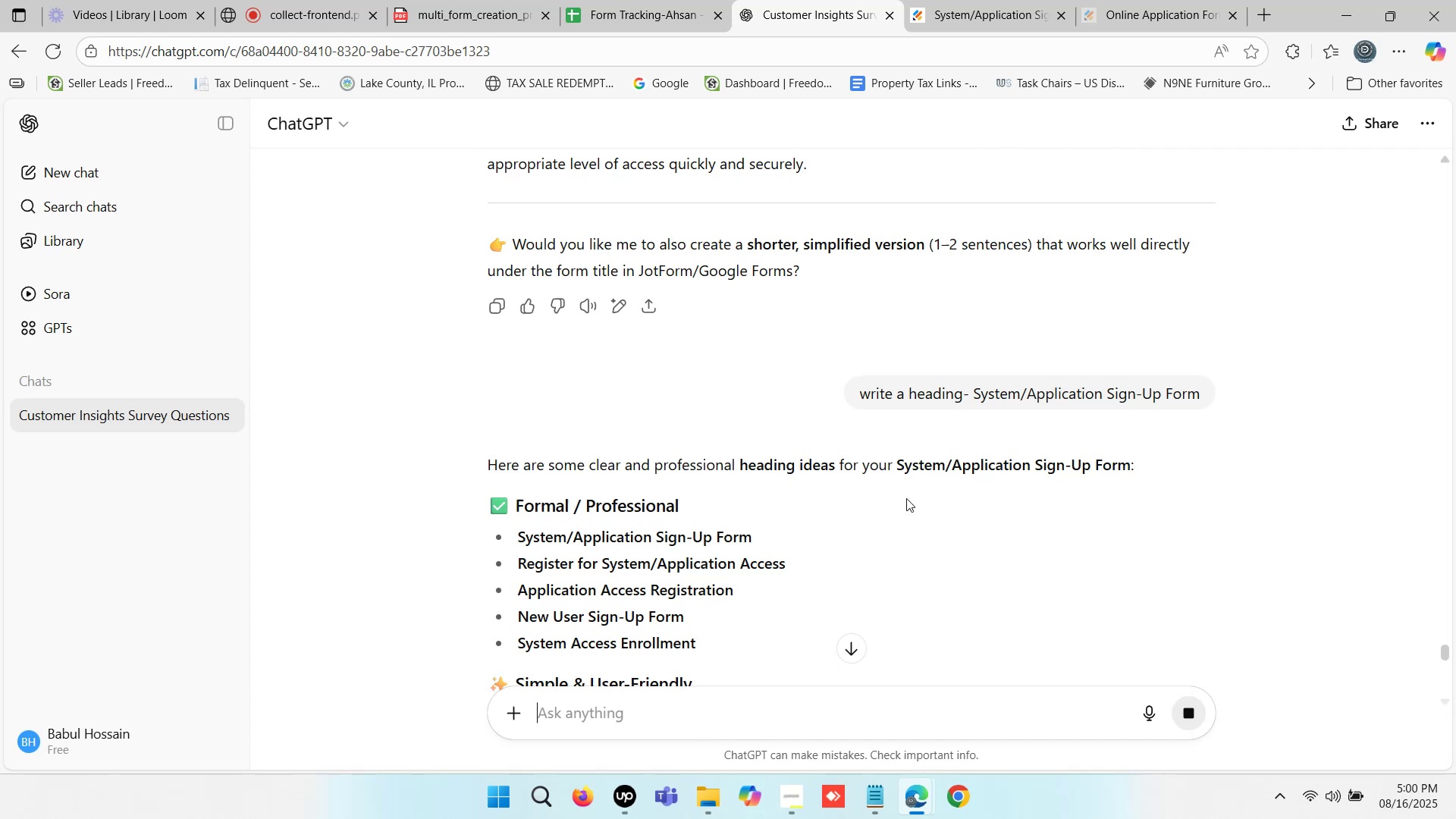 
scroll: coordinate [855, 409], scroll_direction: down, amount: 1.0
 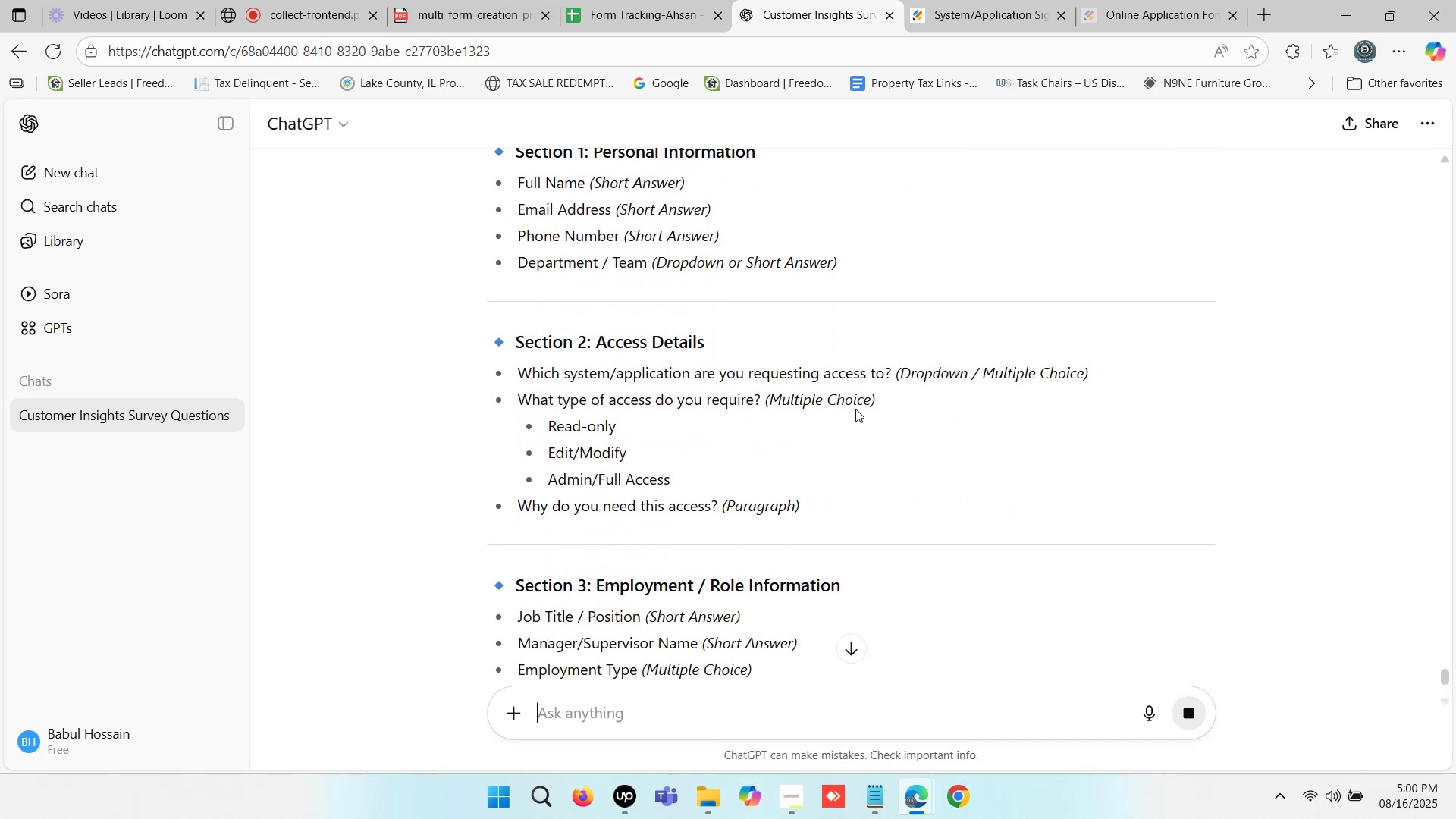 
wait(8.74)
 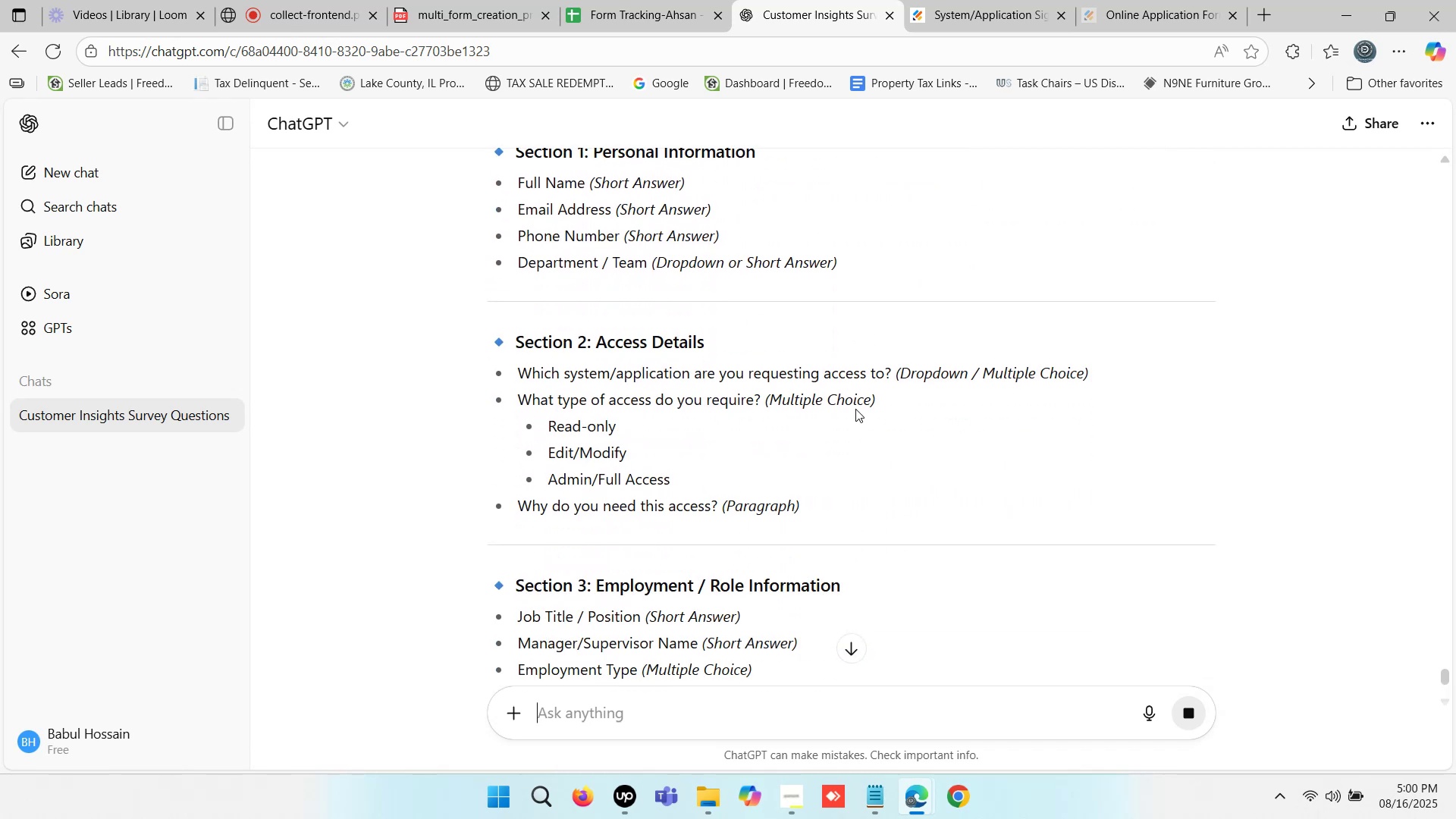 
scroll: coordinate [716, 378], scroll_direction: down, amount: 4.0
 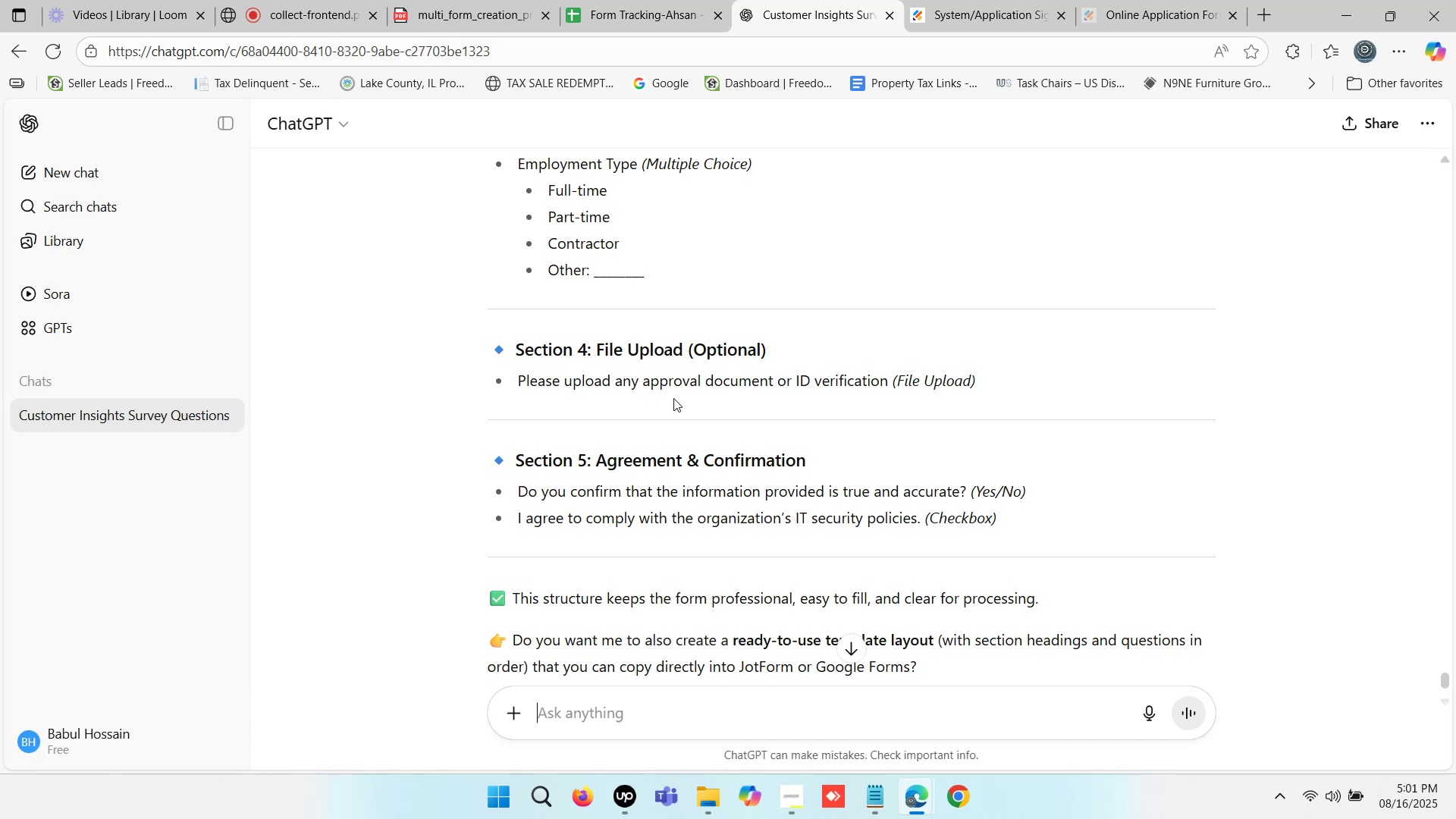 
wait(7.17)
 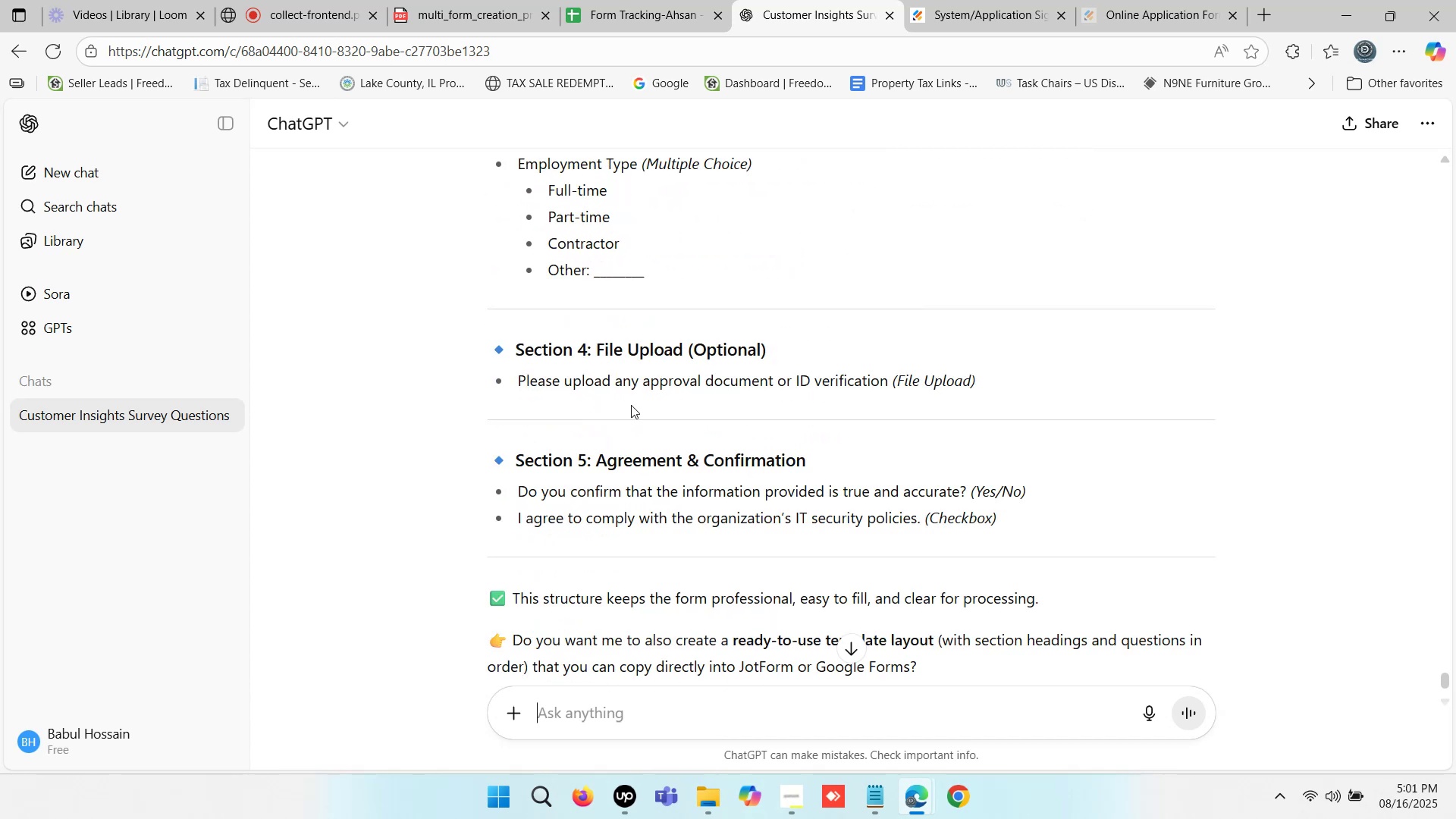 
scroll: coordinate [673, 398], scroll_direction: down, amount: 2.0
 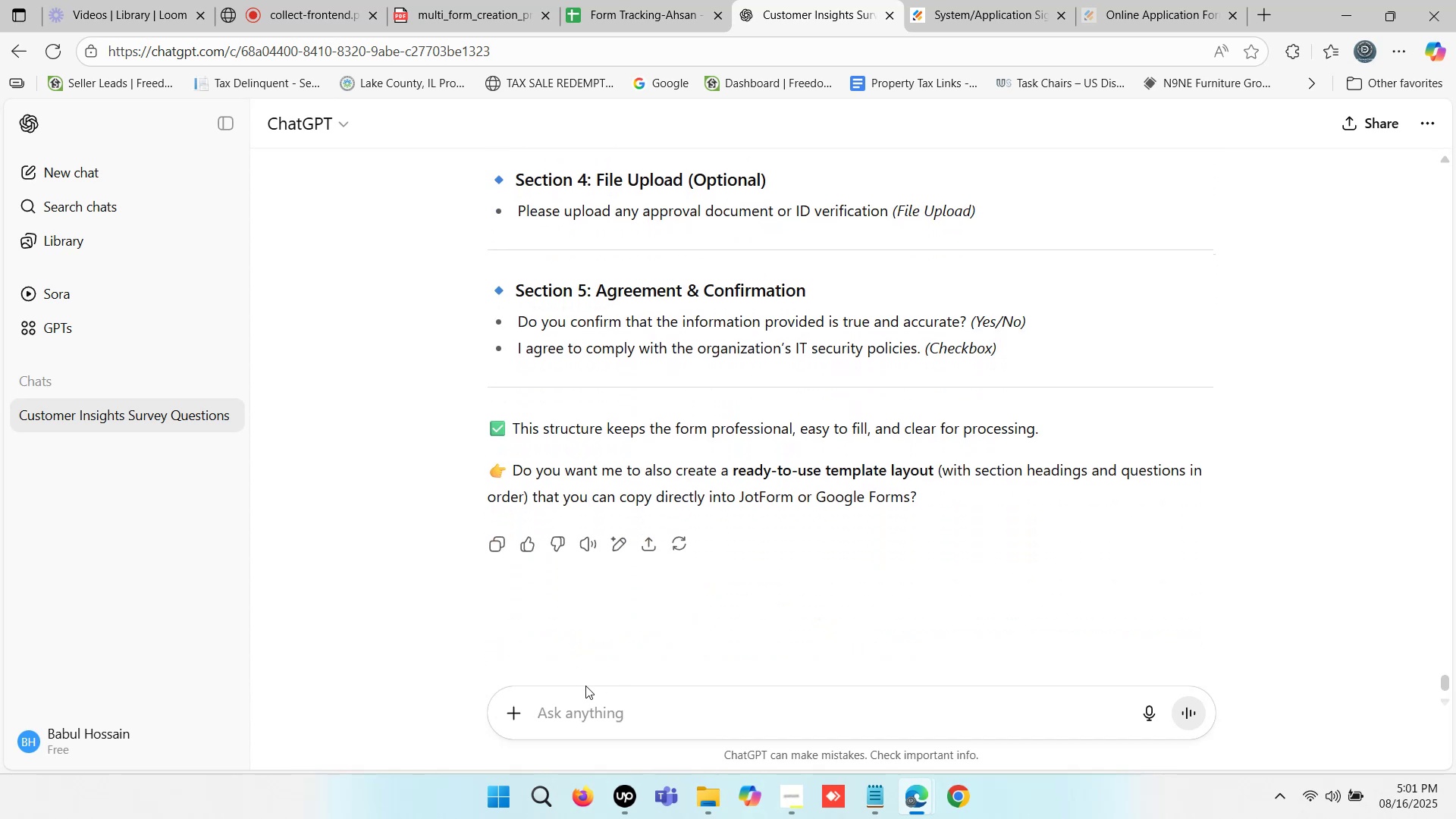 
left_click([582, 712])
 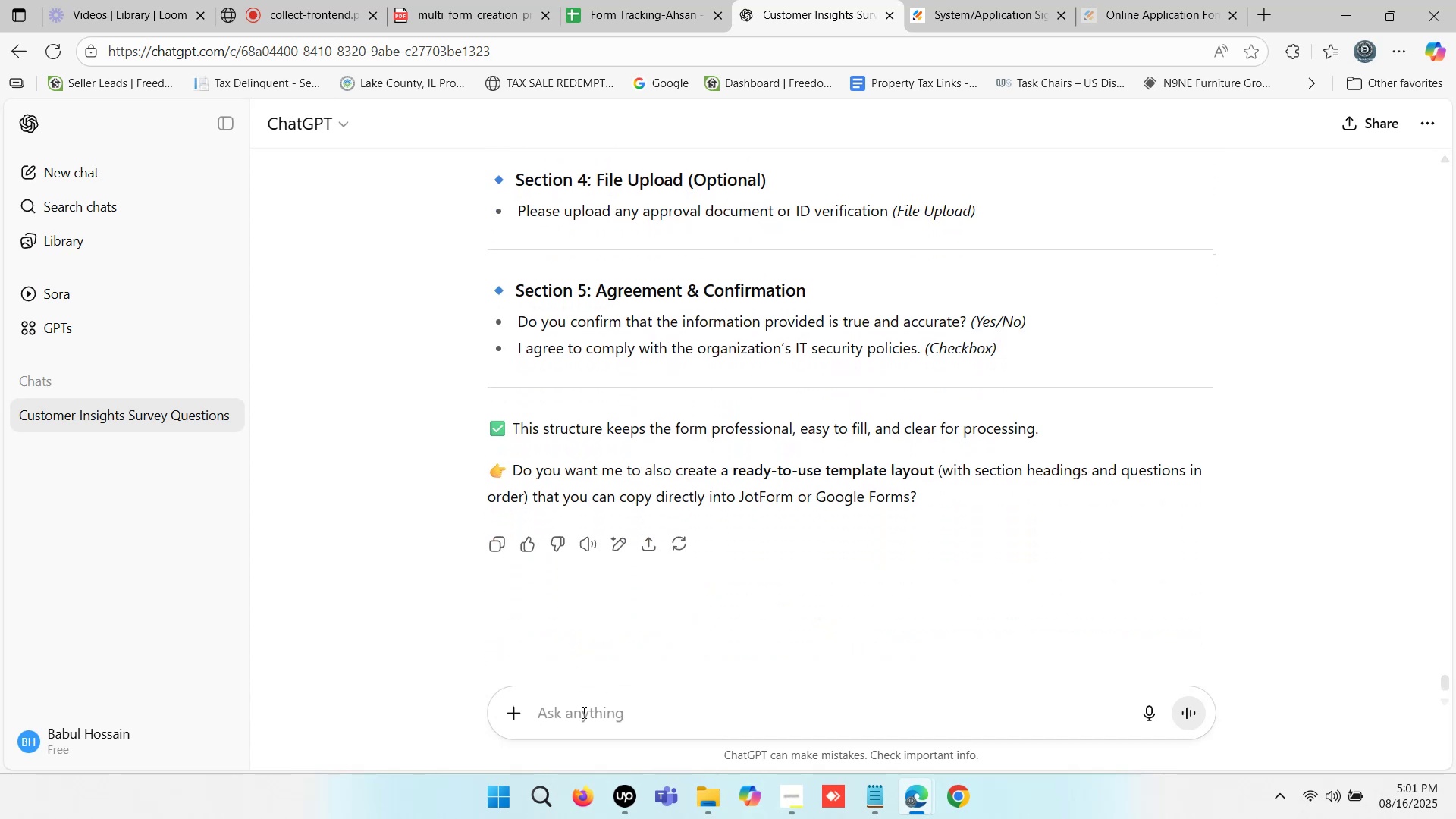 
type(file uload)
 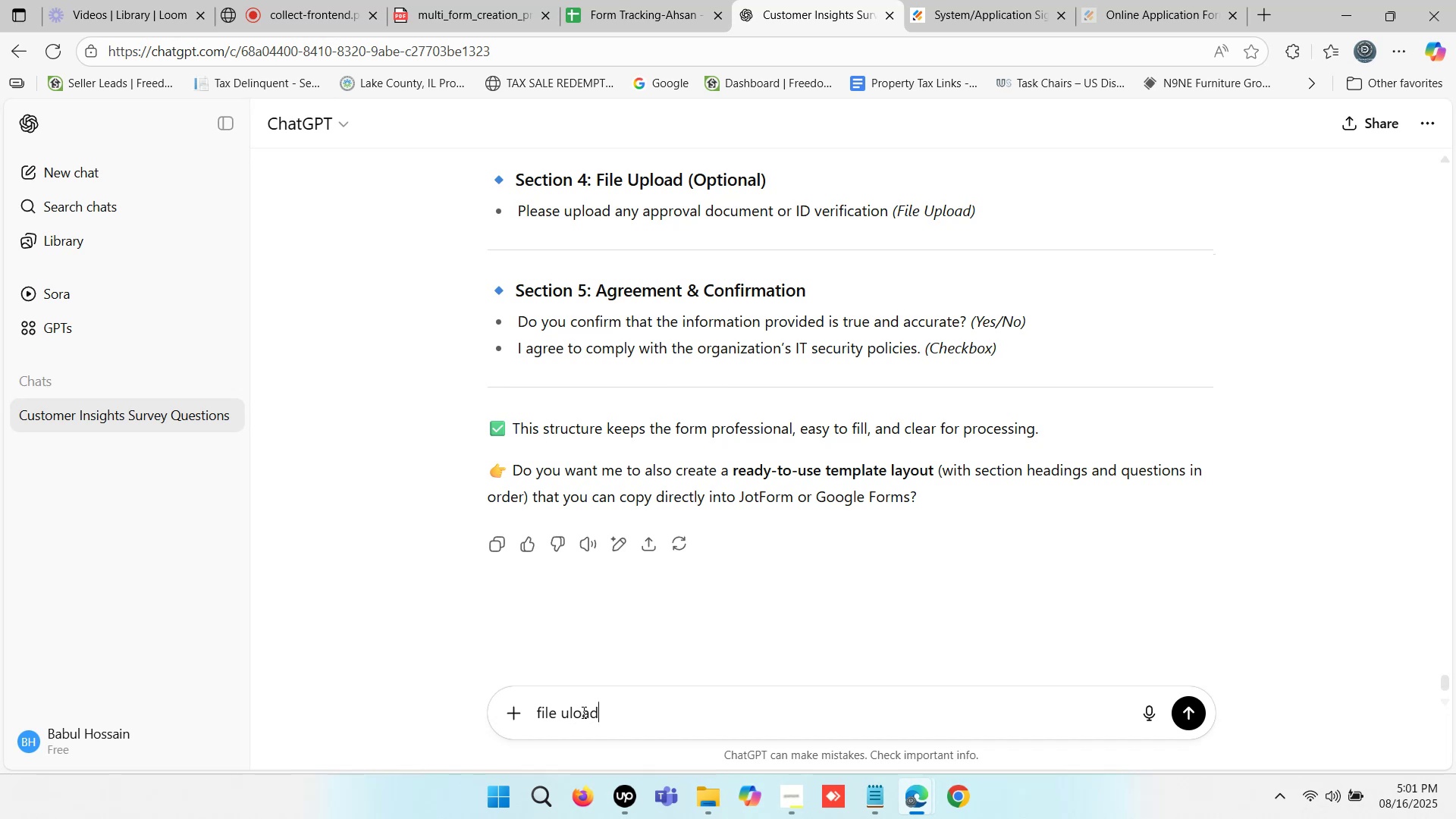 
key(Enter)
 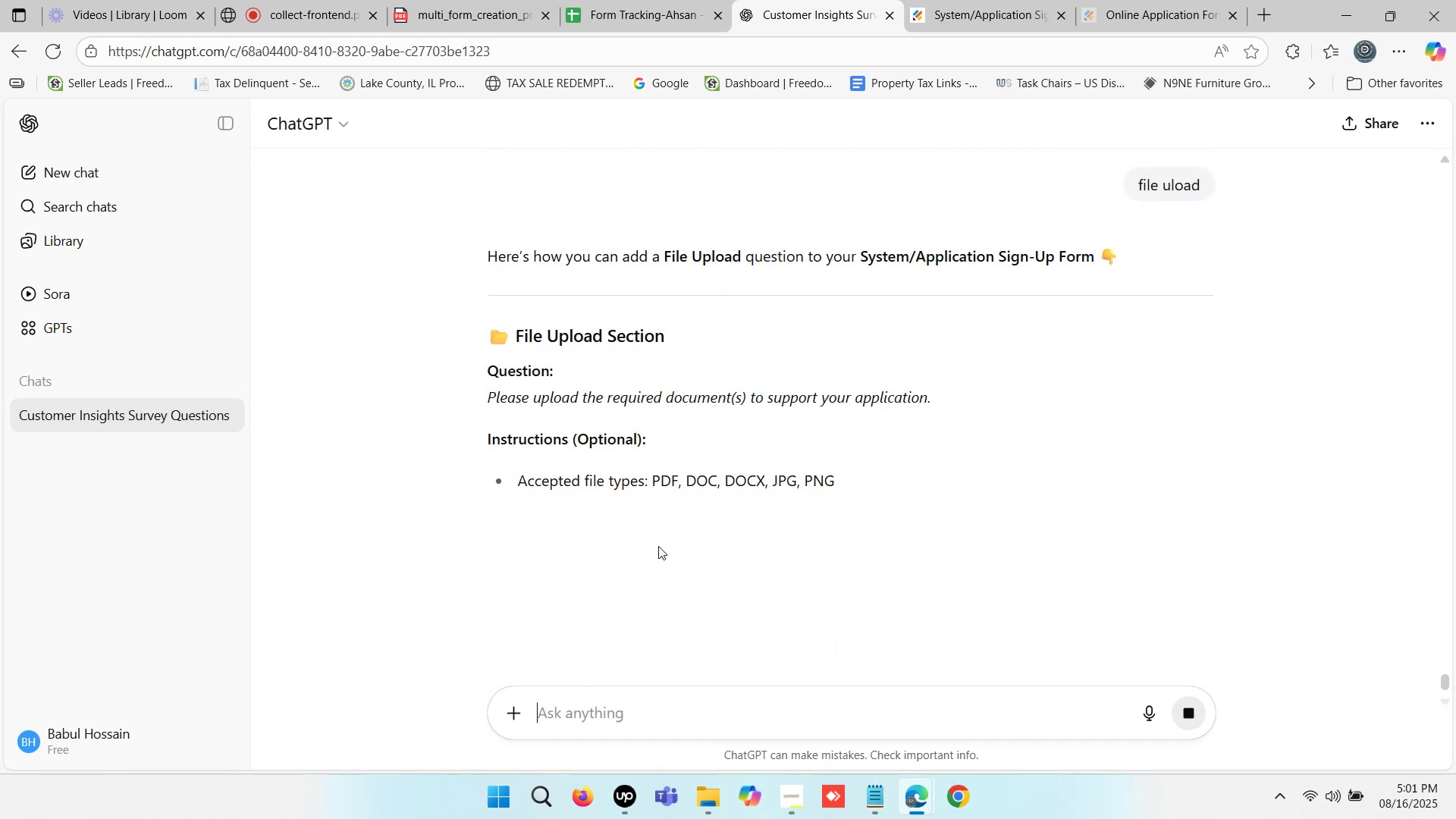 
scroll: coordinate [651, 405], scroll_direction: down, amount: 2.0
 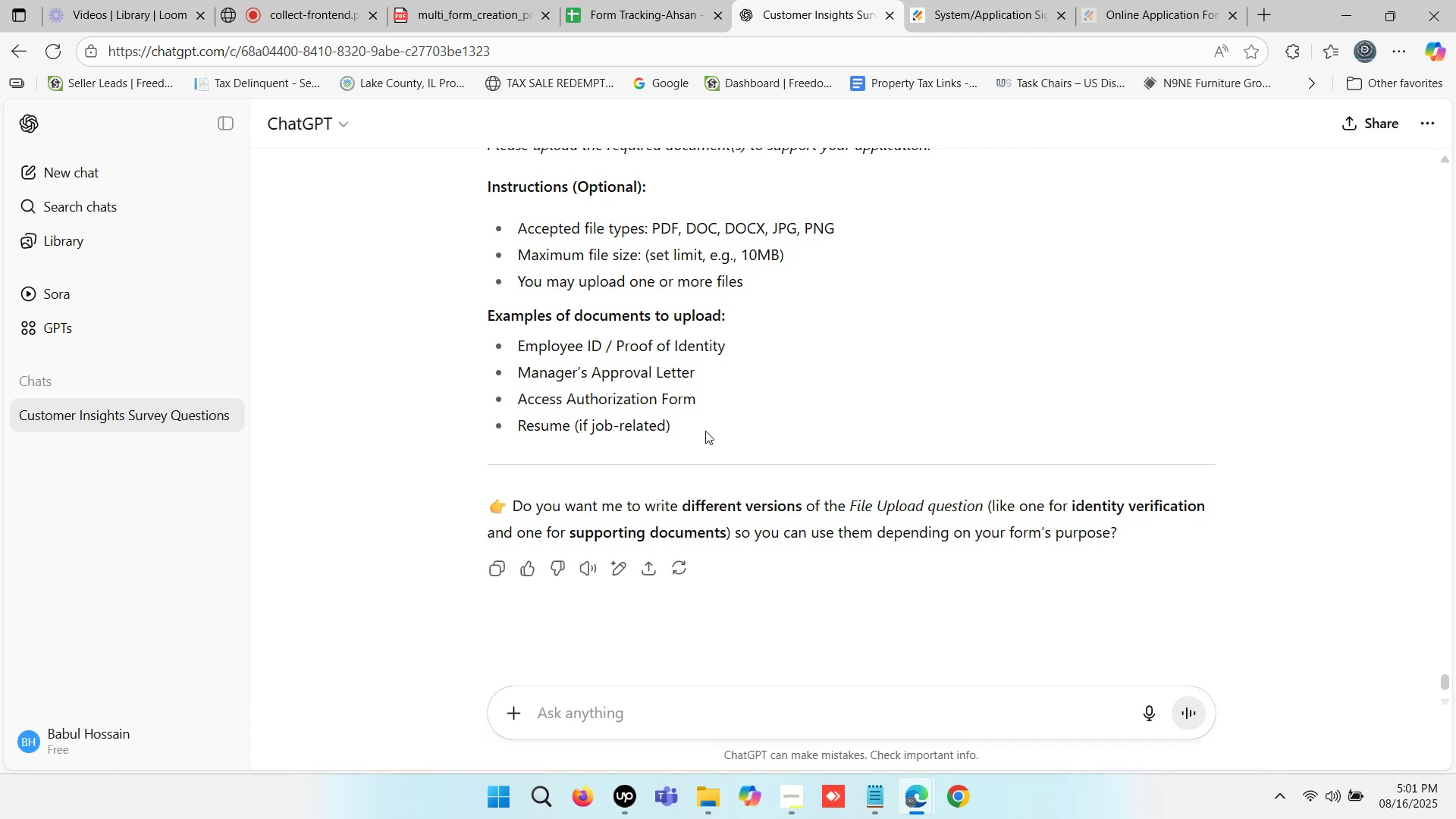 
wait(5.85)
 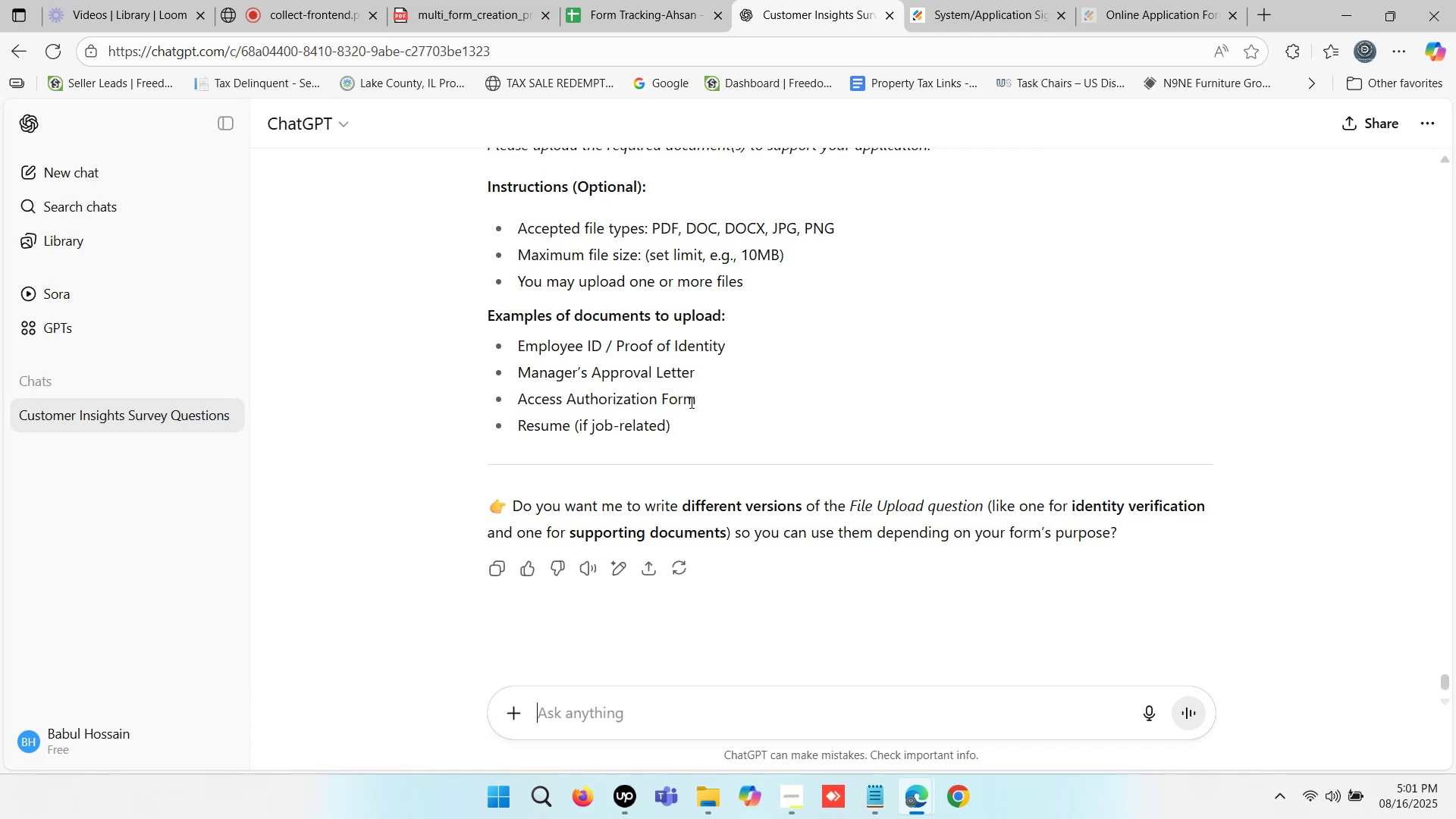 
double_click([550, 425])
 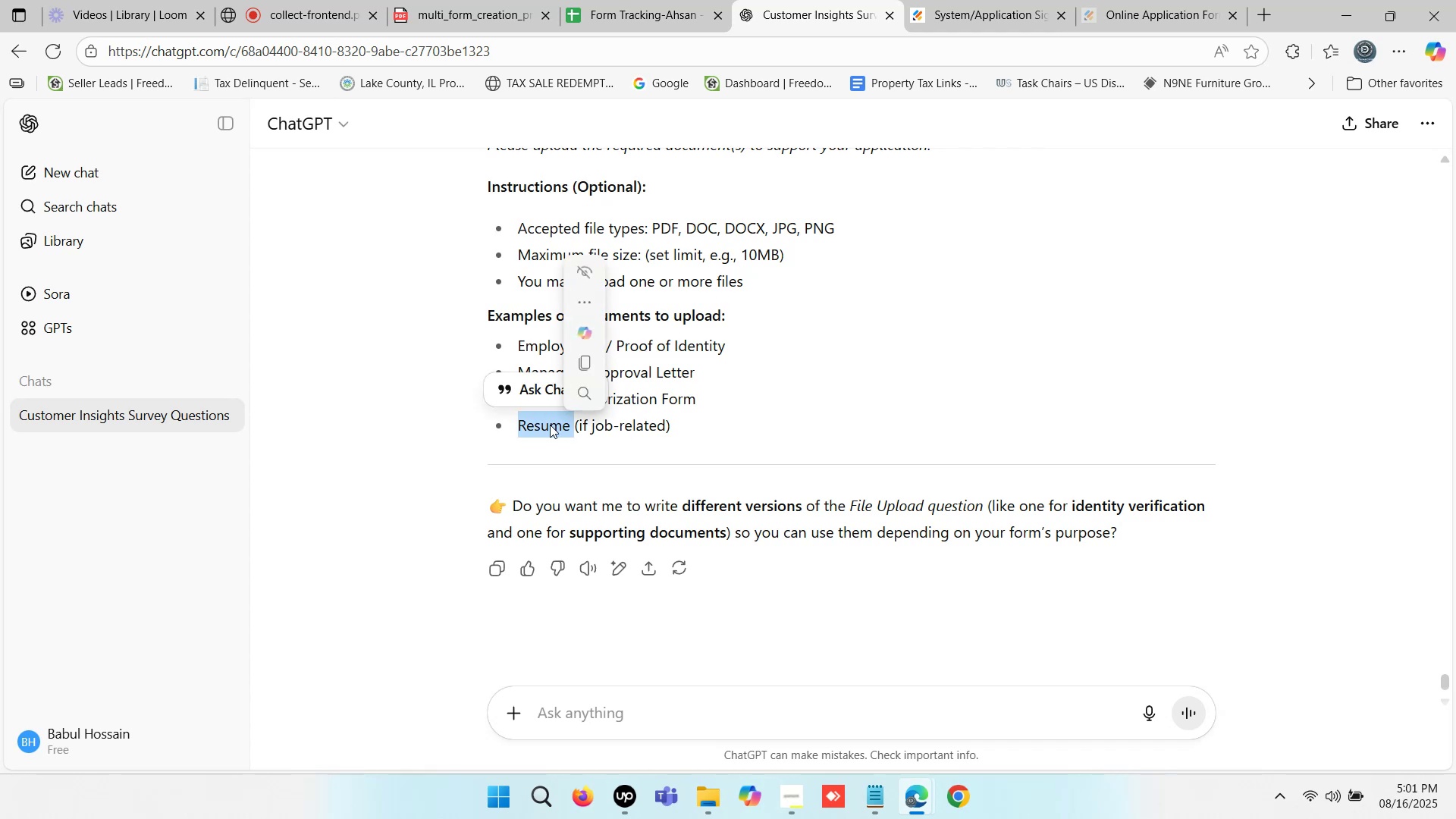 
key(Control+ControlLeft)
 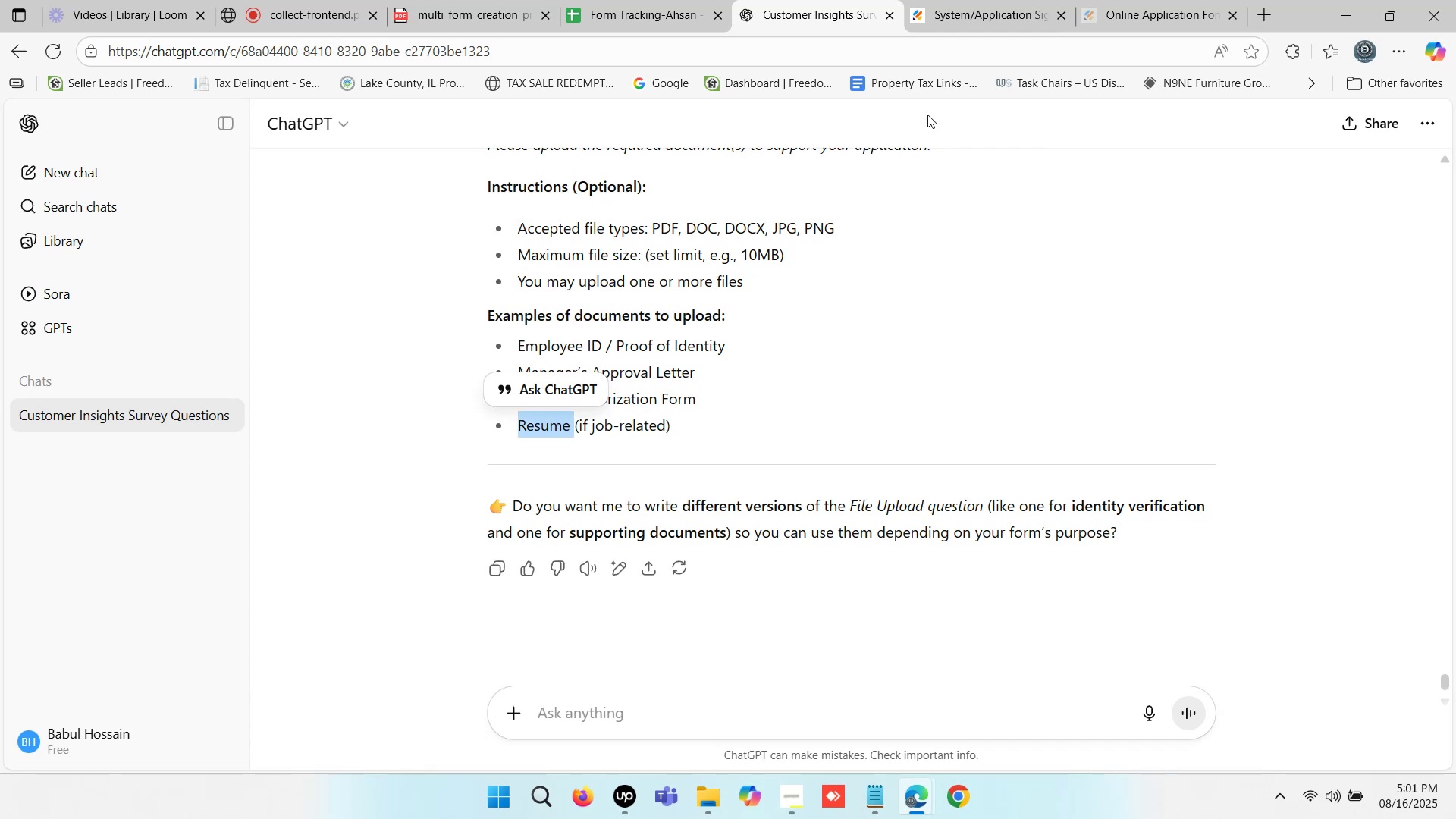 
key(Control+C)
 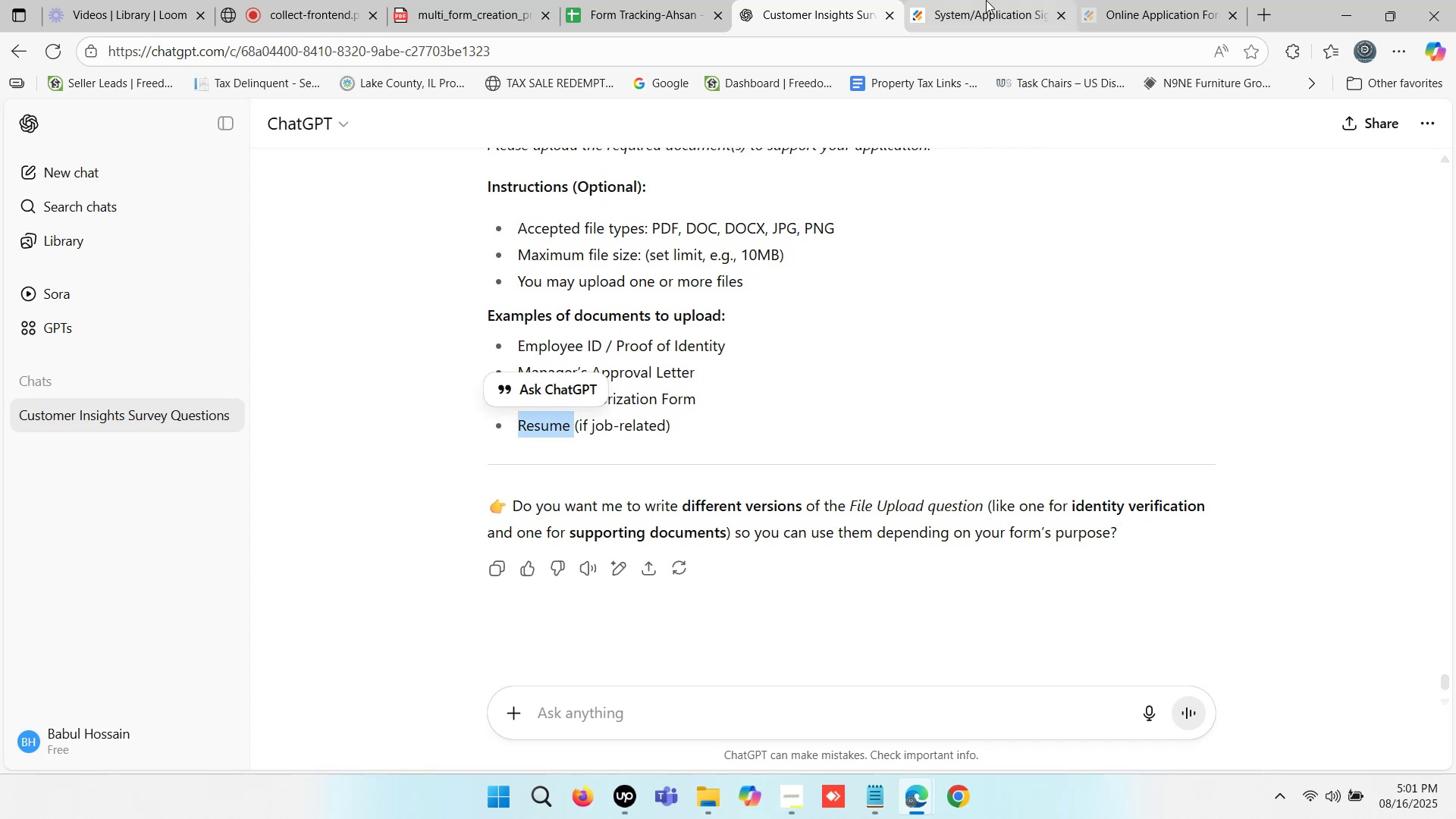 
left_click([986, 0])
 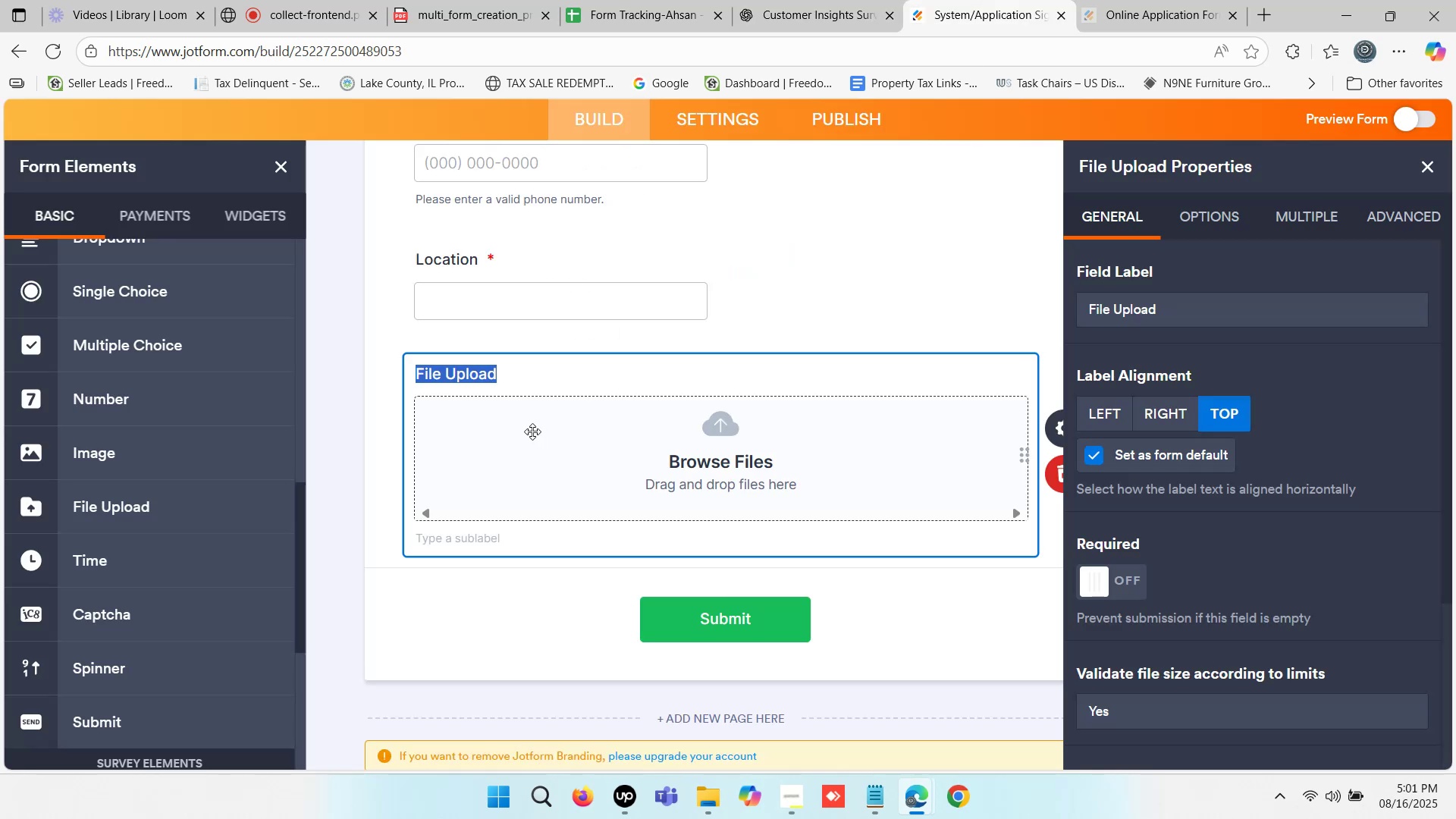 
key(Control+ControlLeft)
 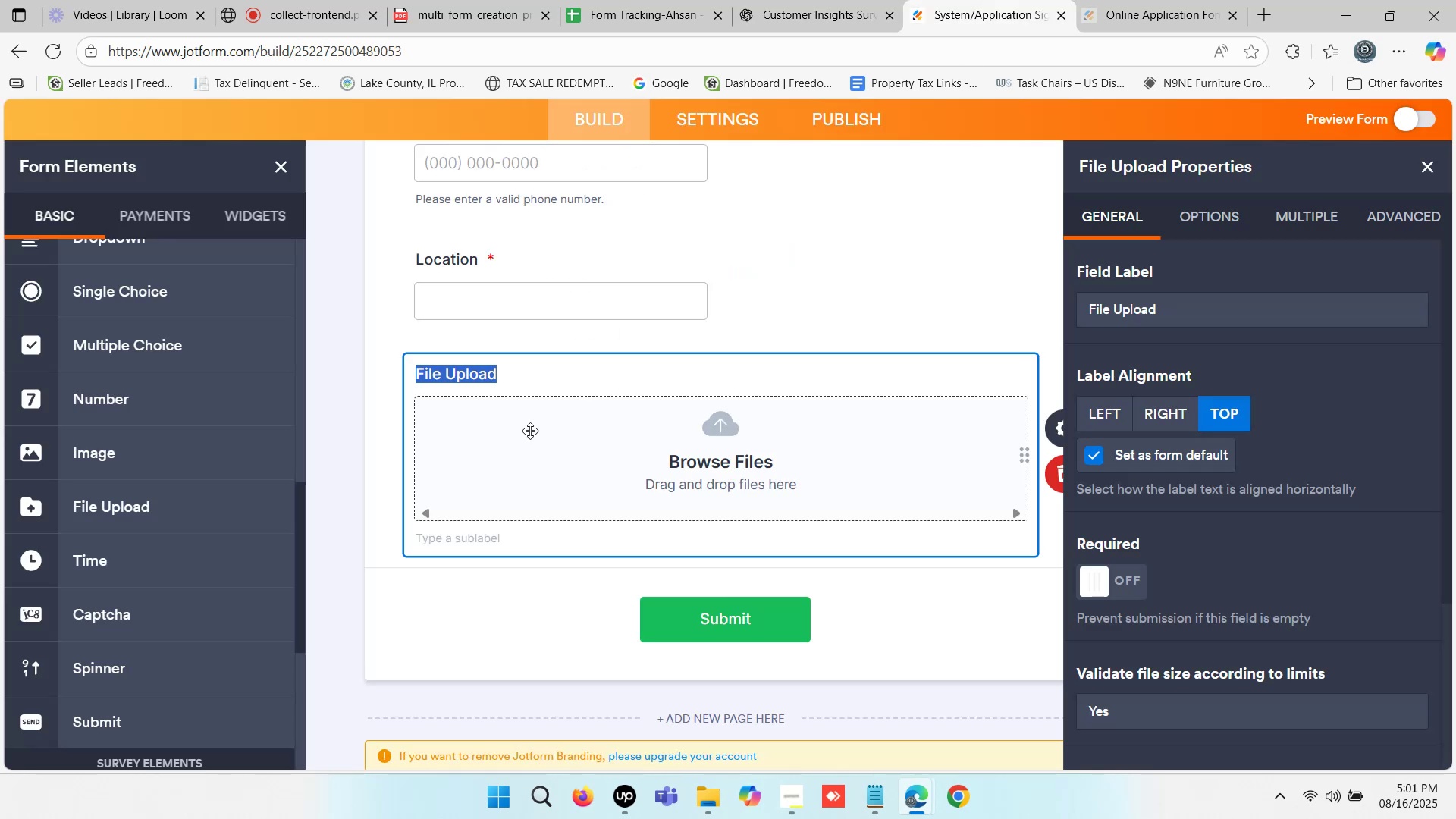 
key(Control+V)
 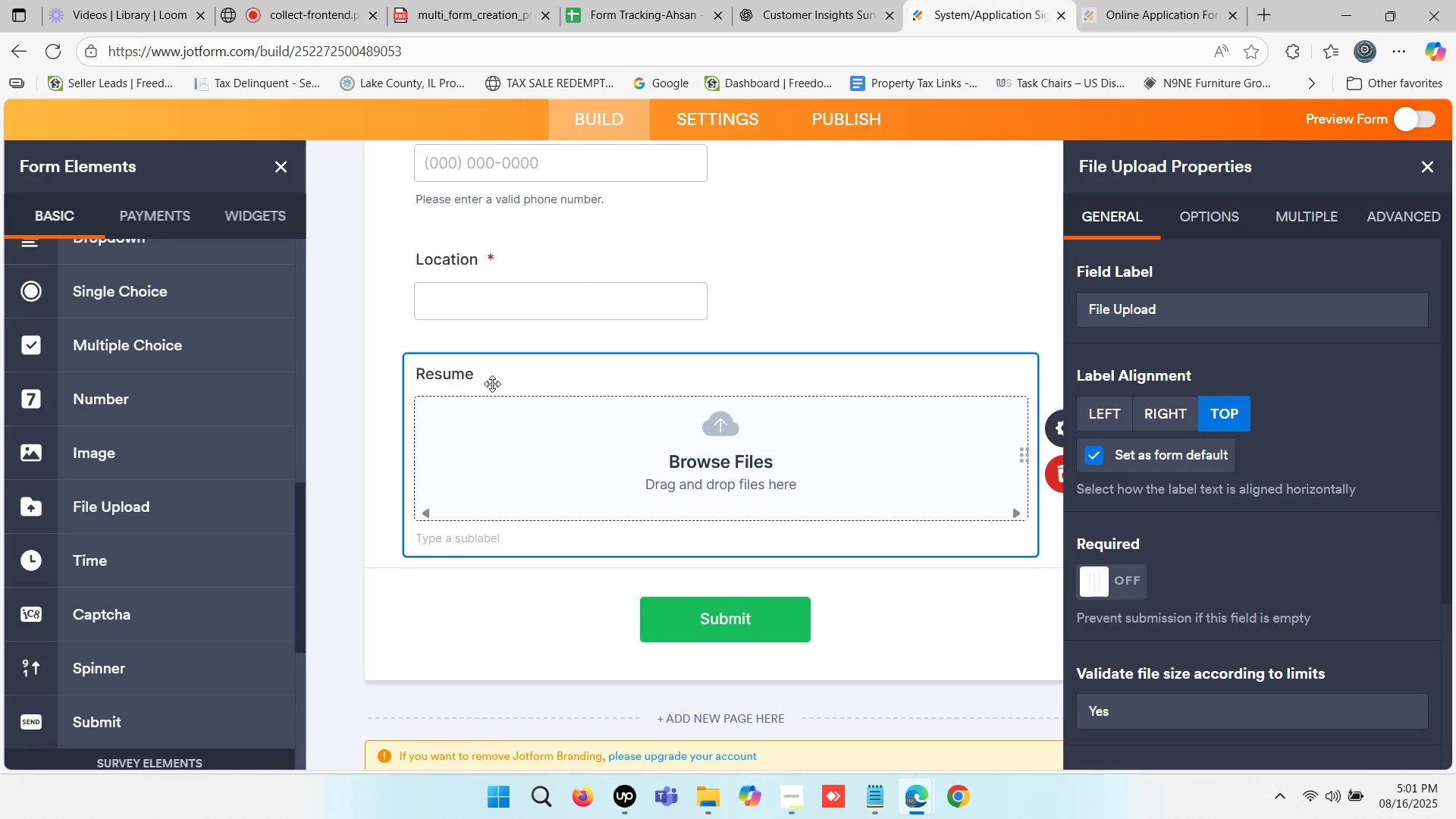 
key(Backspace)
 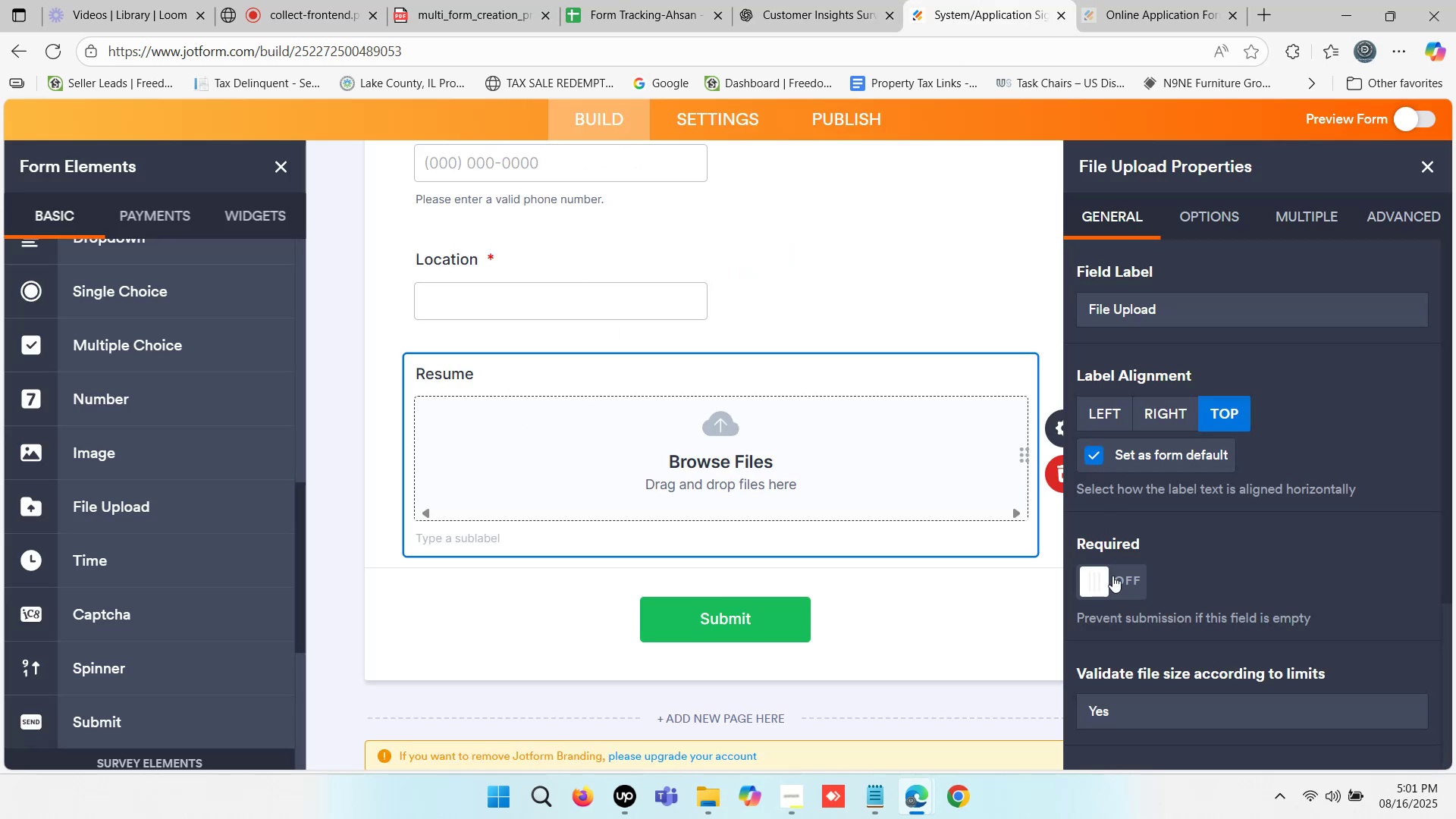 
left_click([1098, 579])
 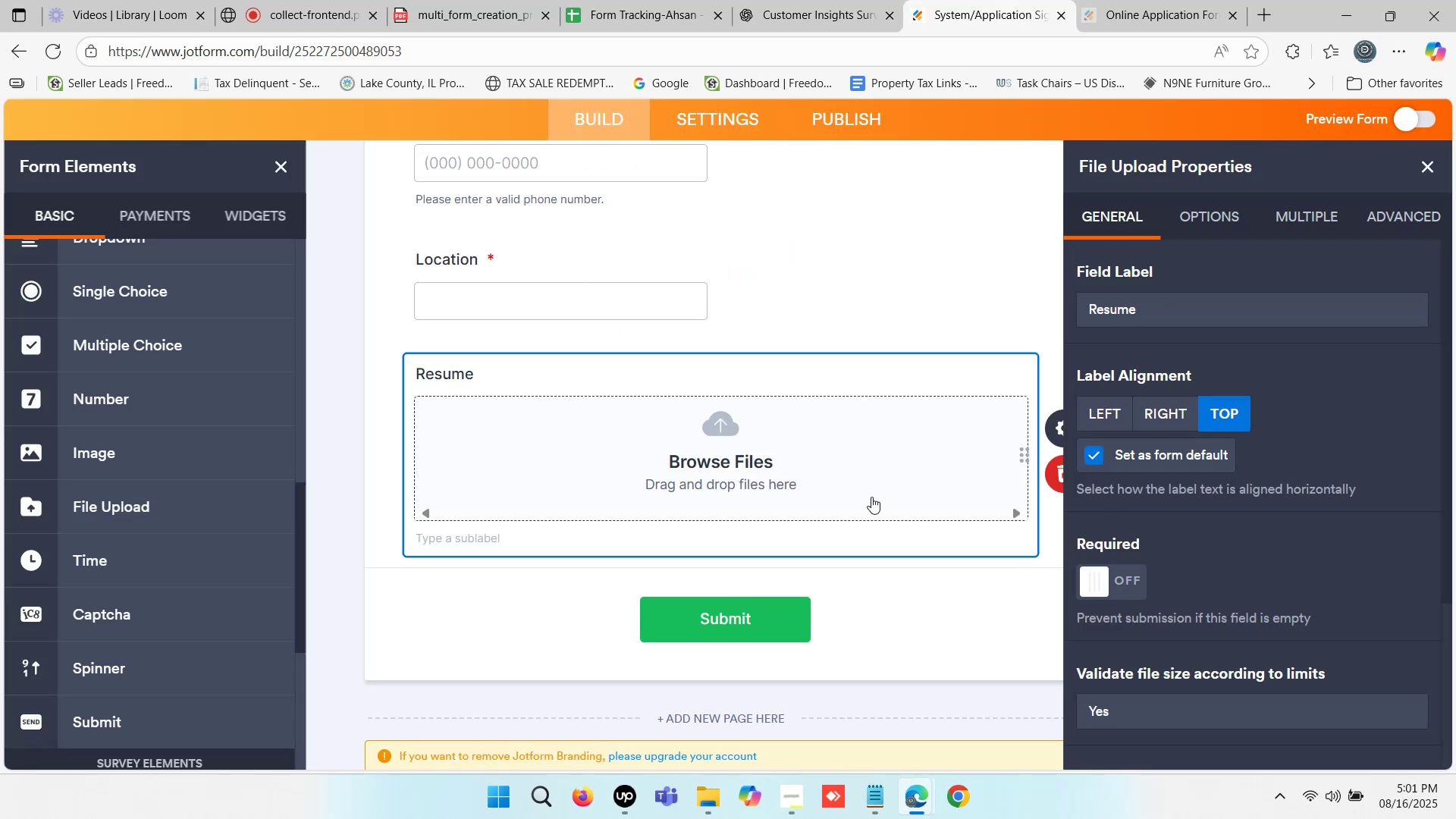 
scroll: coordinate [841, 475], scroll_direction: down, amount: 1.0
 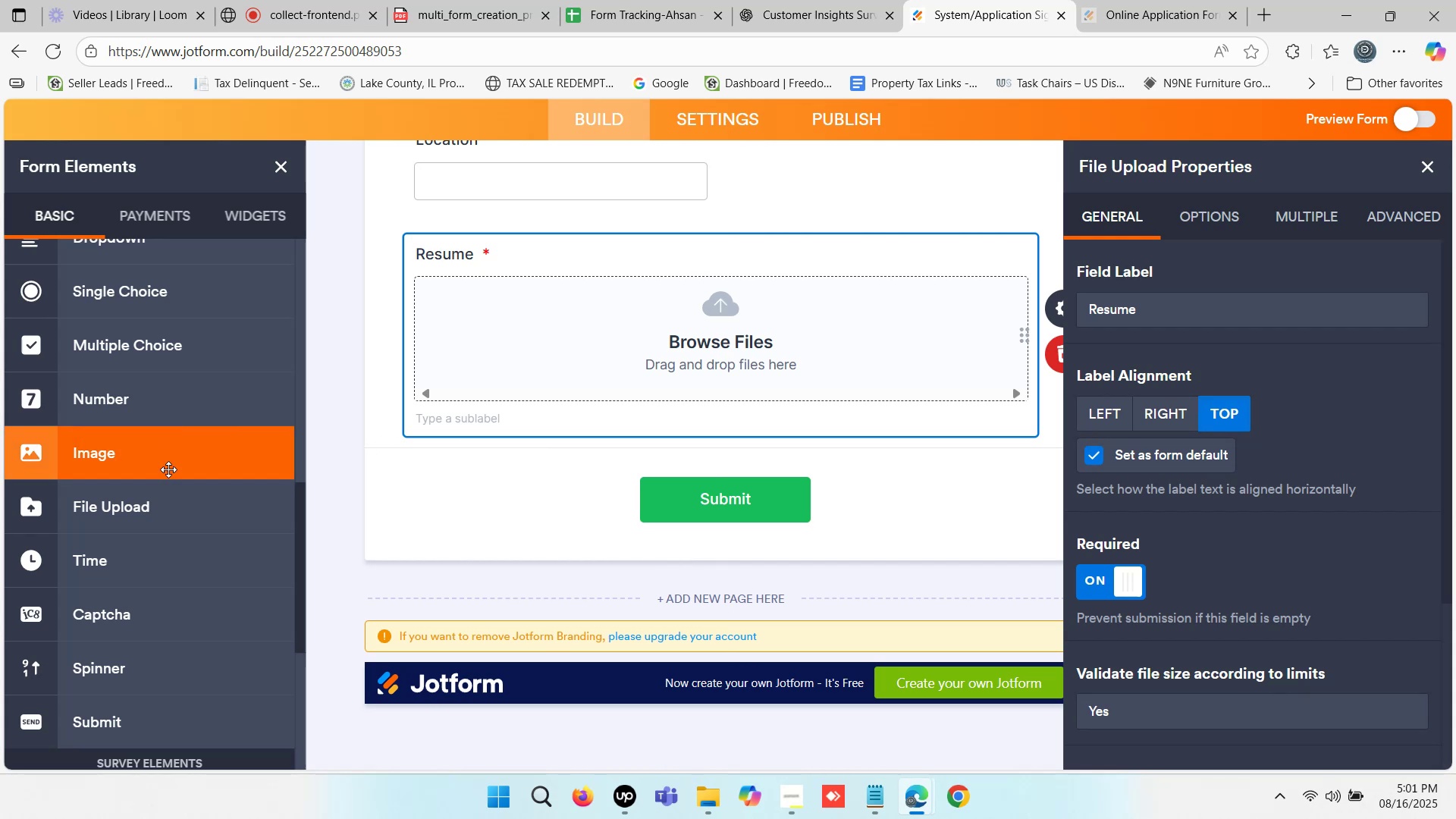 
left_click_drag(start_coordinate=[153, 517], to_coordinate=[669, 484])
 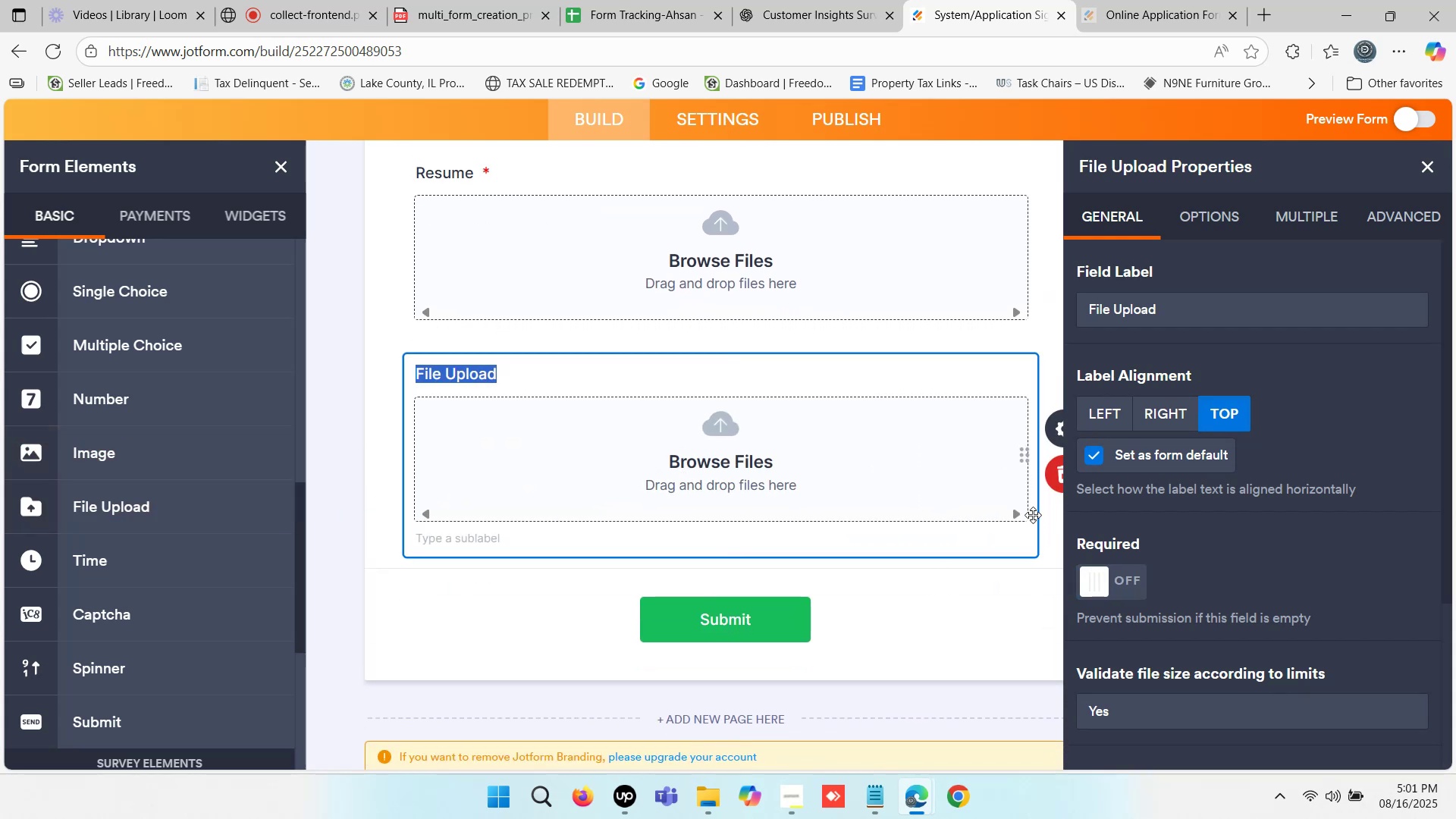 
left_click([1057, 482])
 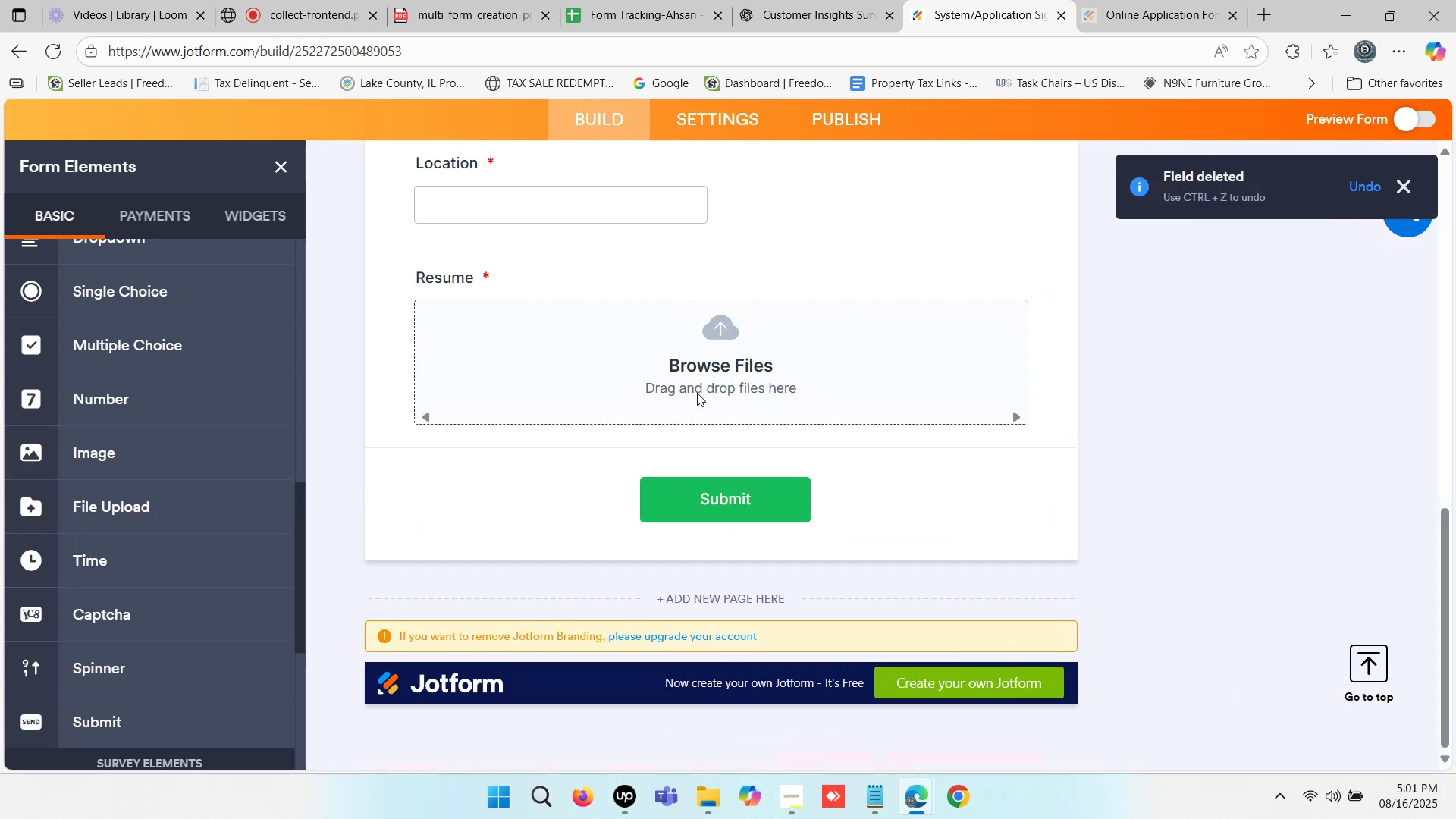 
scroll: coordinate [605, 377], scroll_direction: up, amount: 1.0
 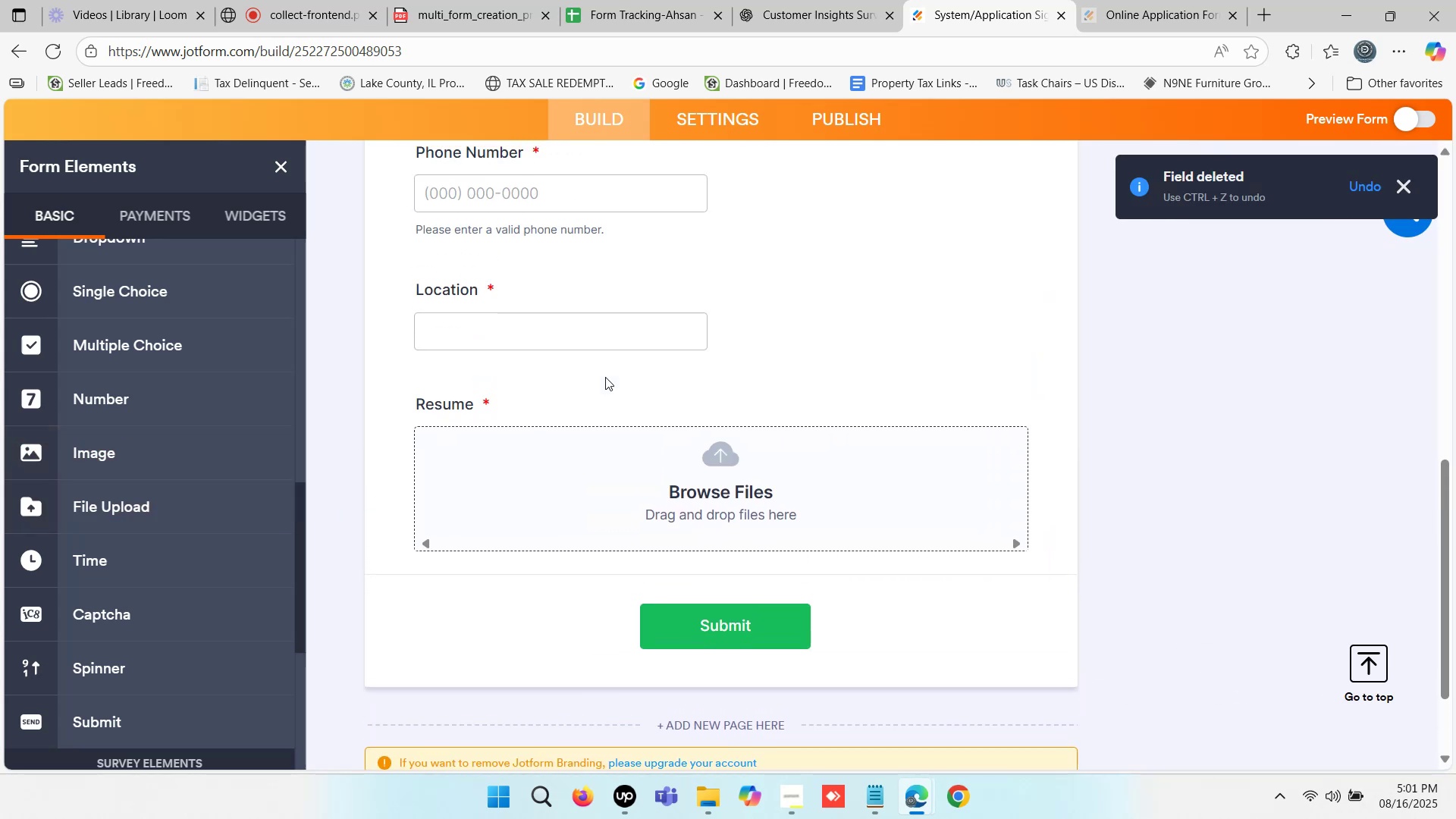 
scroll: coordinate [604, 376], scroll_direction: down, amount: 2.0
 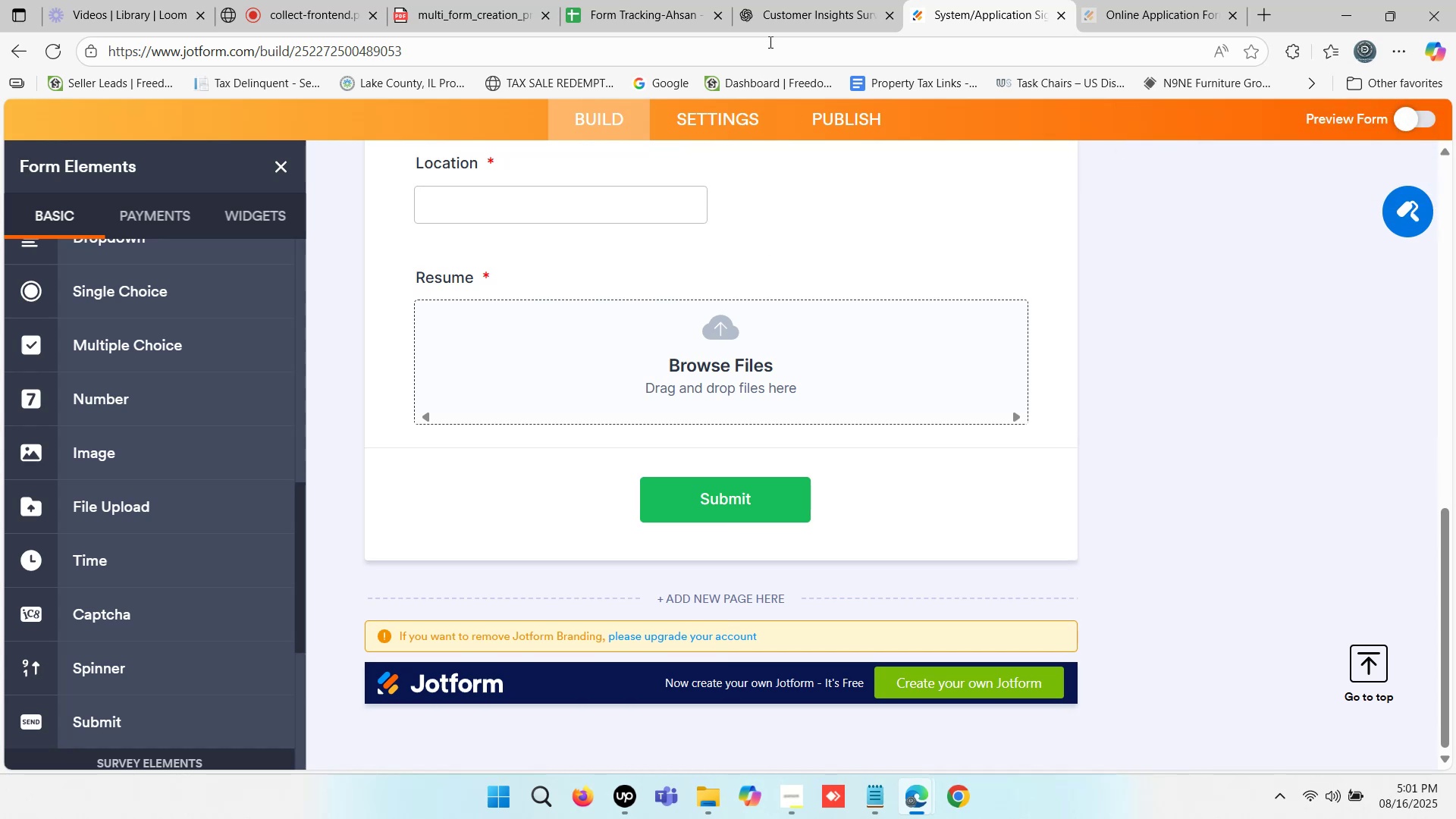 
wait(6.3)
 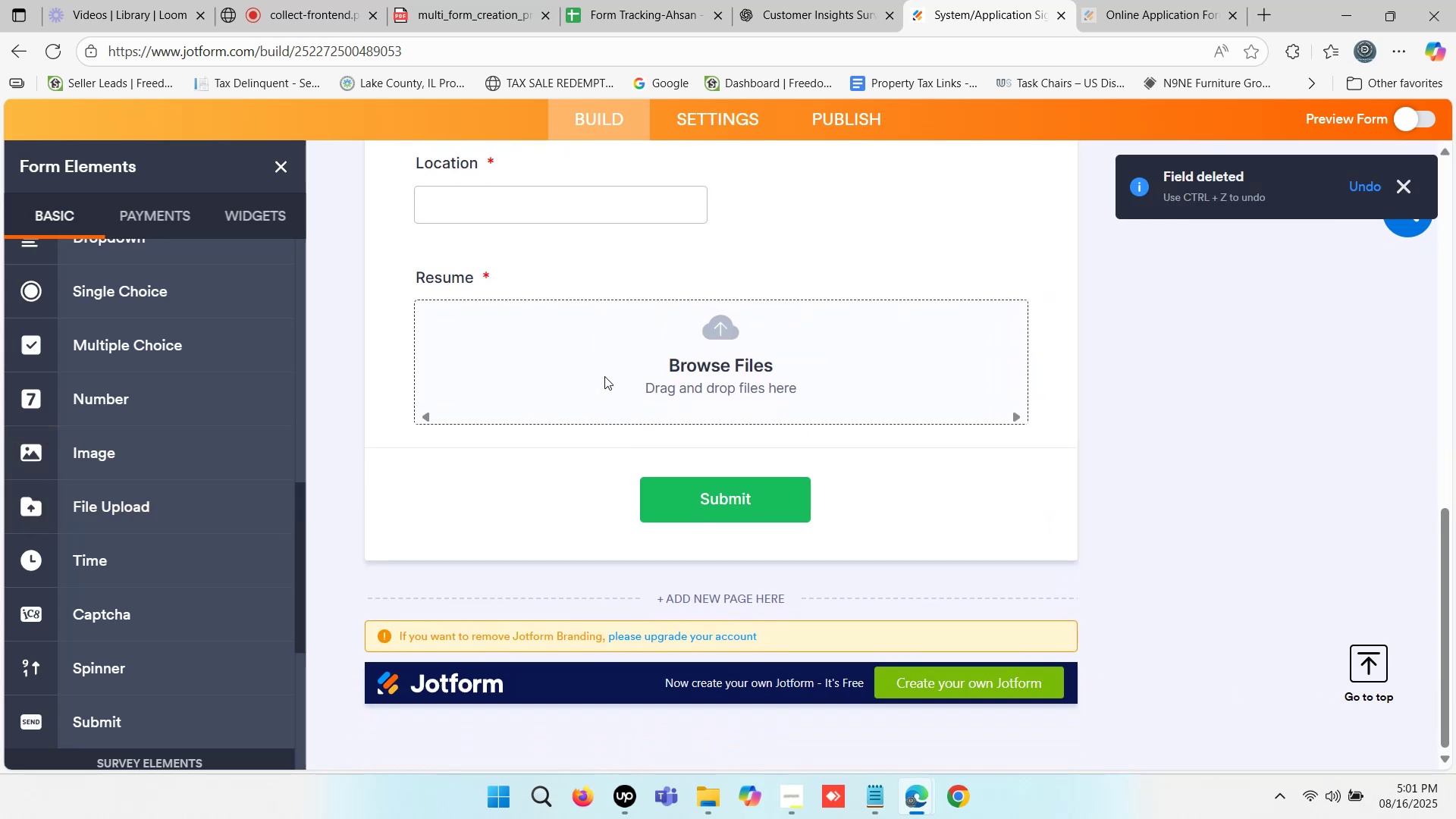 
left_click([590, 714])
 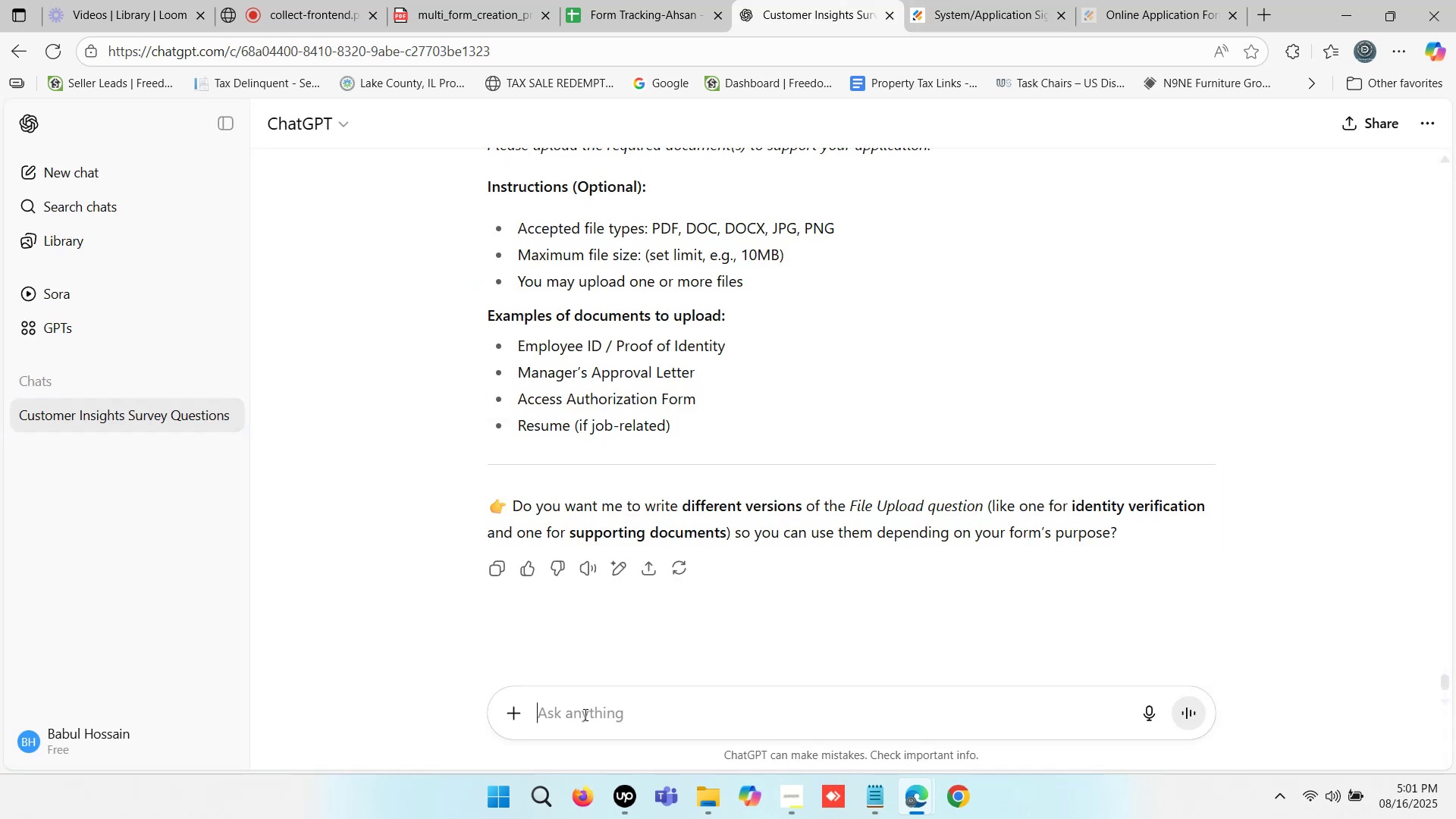 
type(current and previous company)
 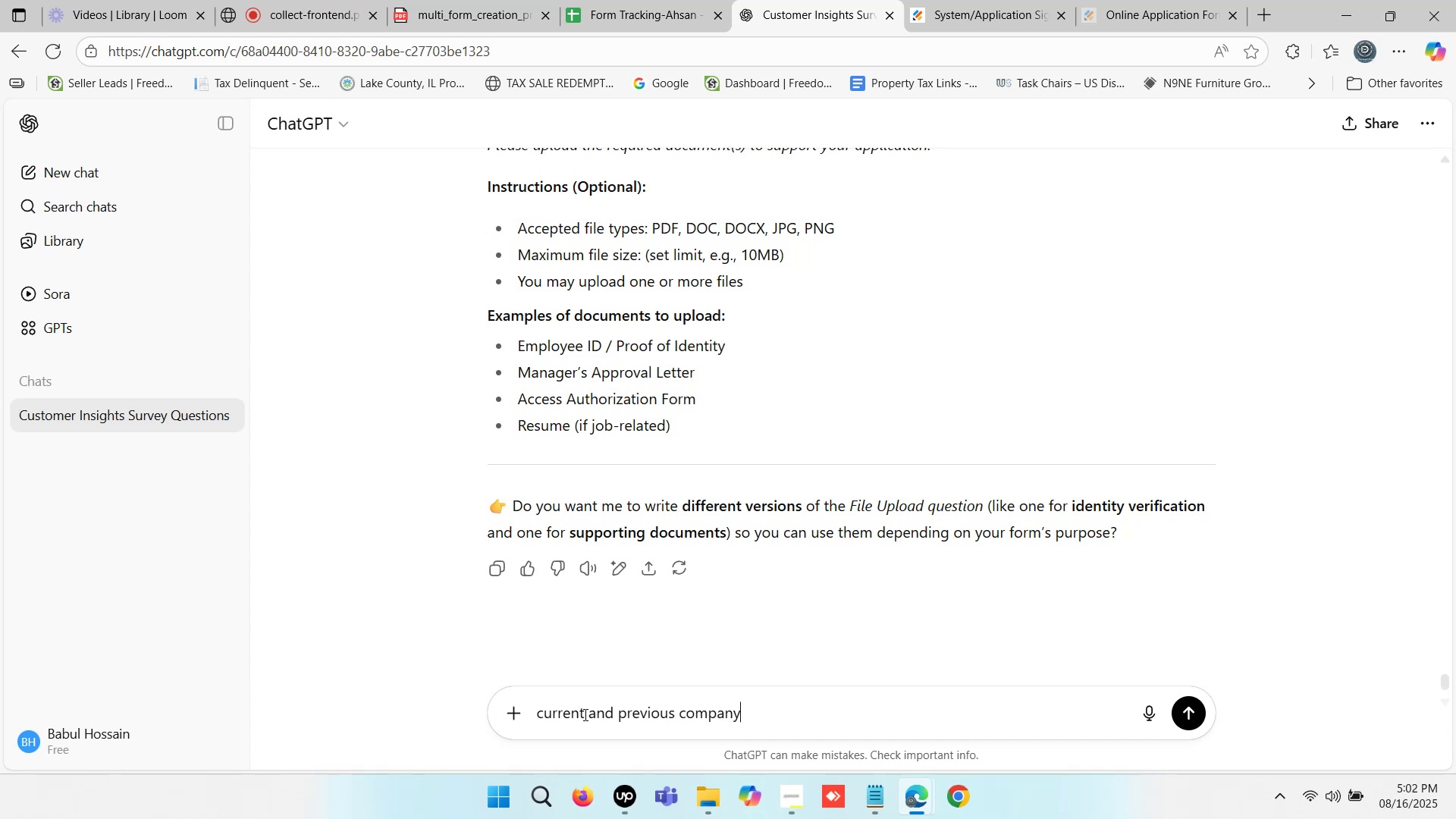 
key(Enter)
 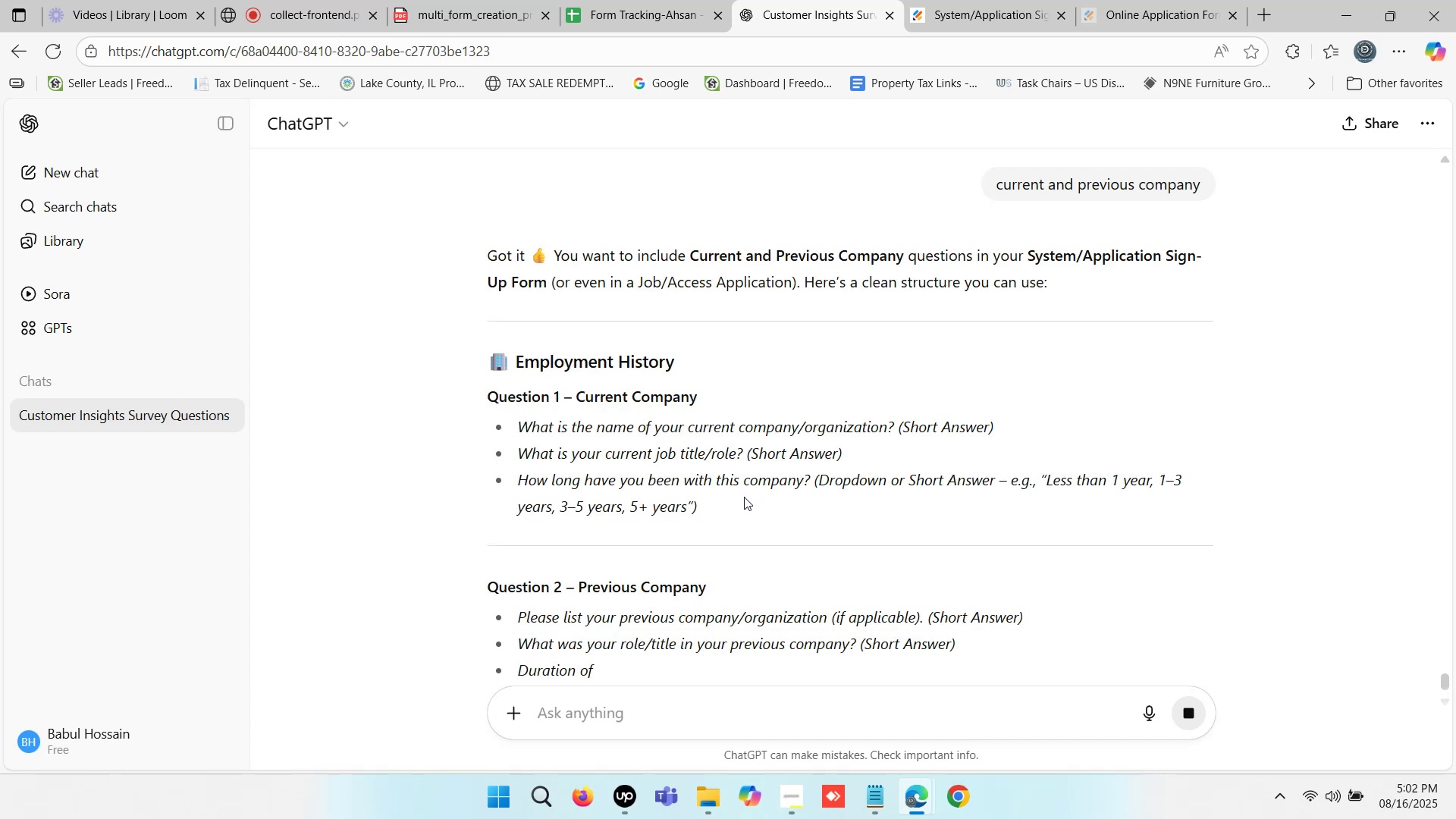 
wait(11.69)
 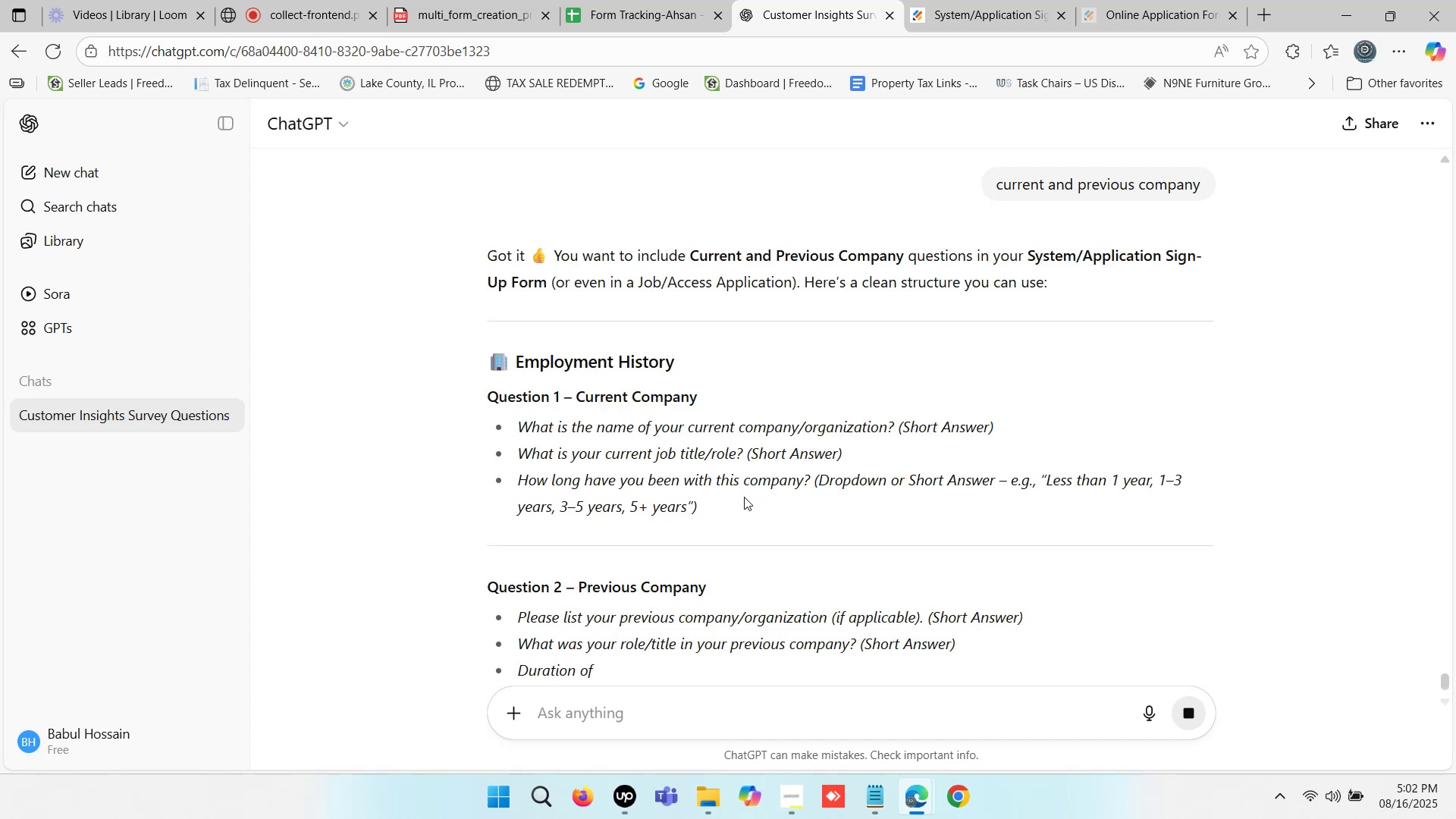 
scroll: coordinate [742, 488], scroll_direction: down, amount: 1.0
 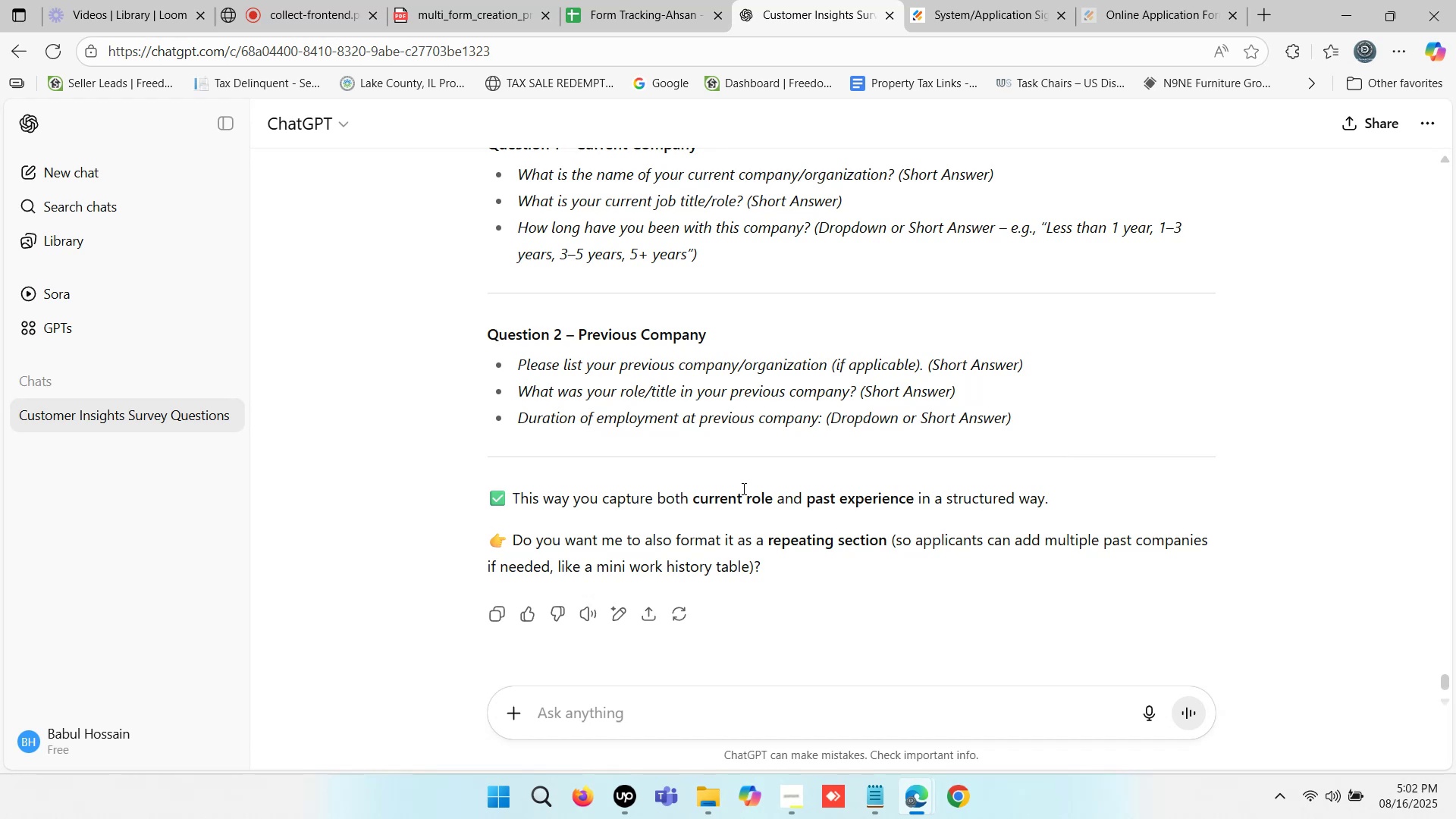 
wait(6.34)
 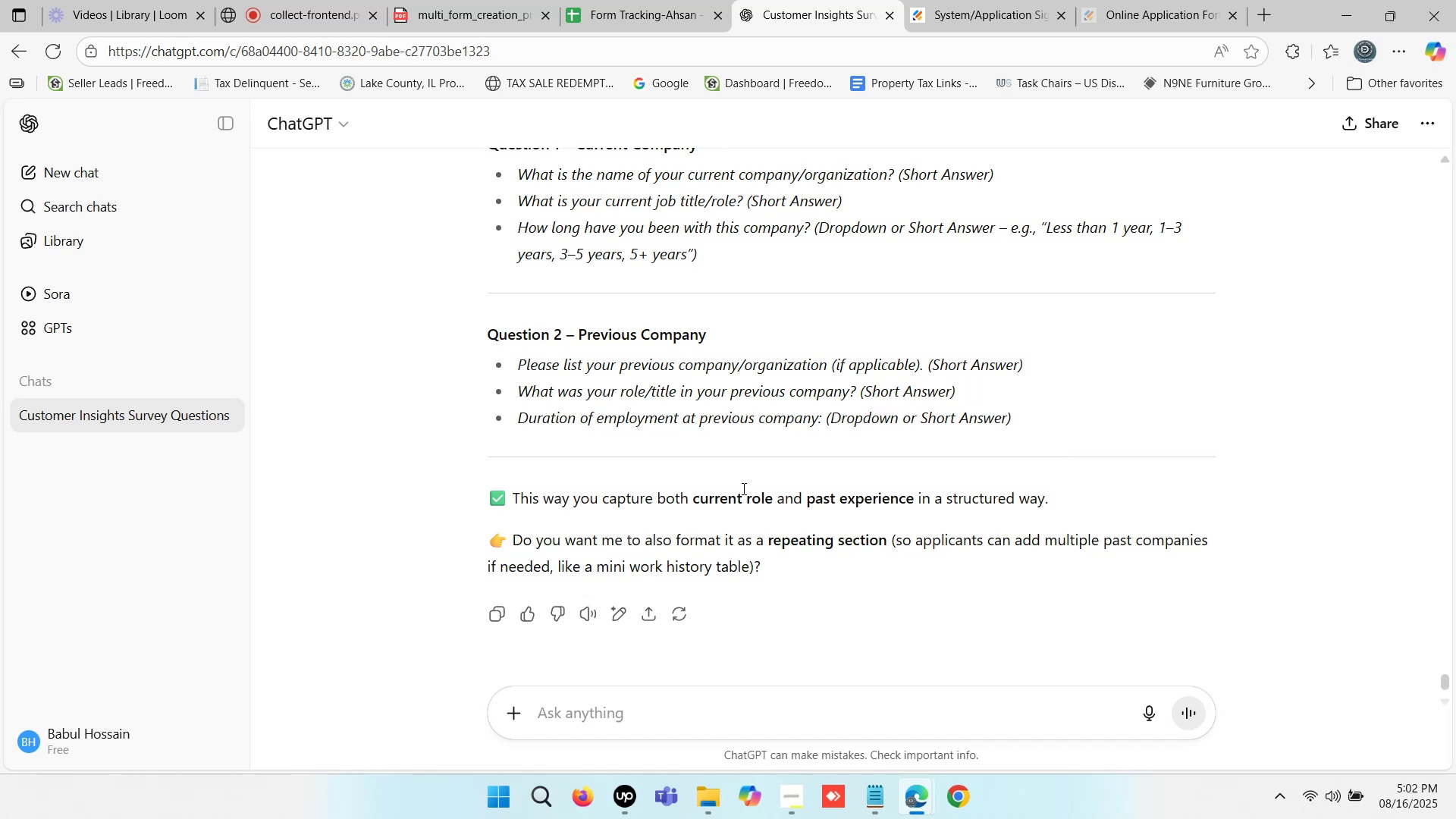 
scroll: coordinate [742, 488], scroll_direction: up, amount: 1.0
 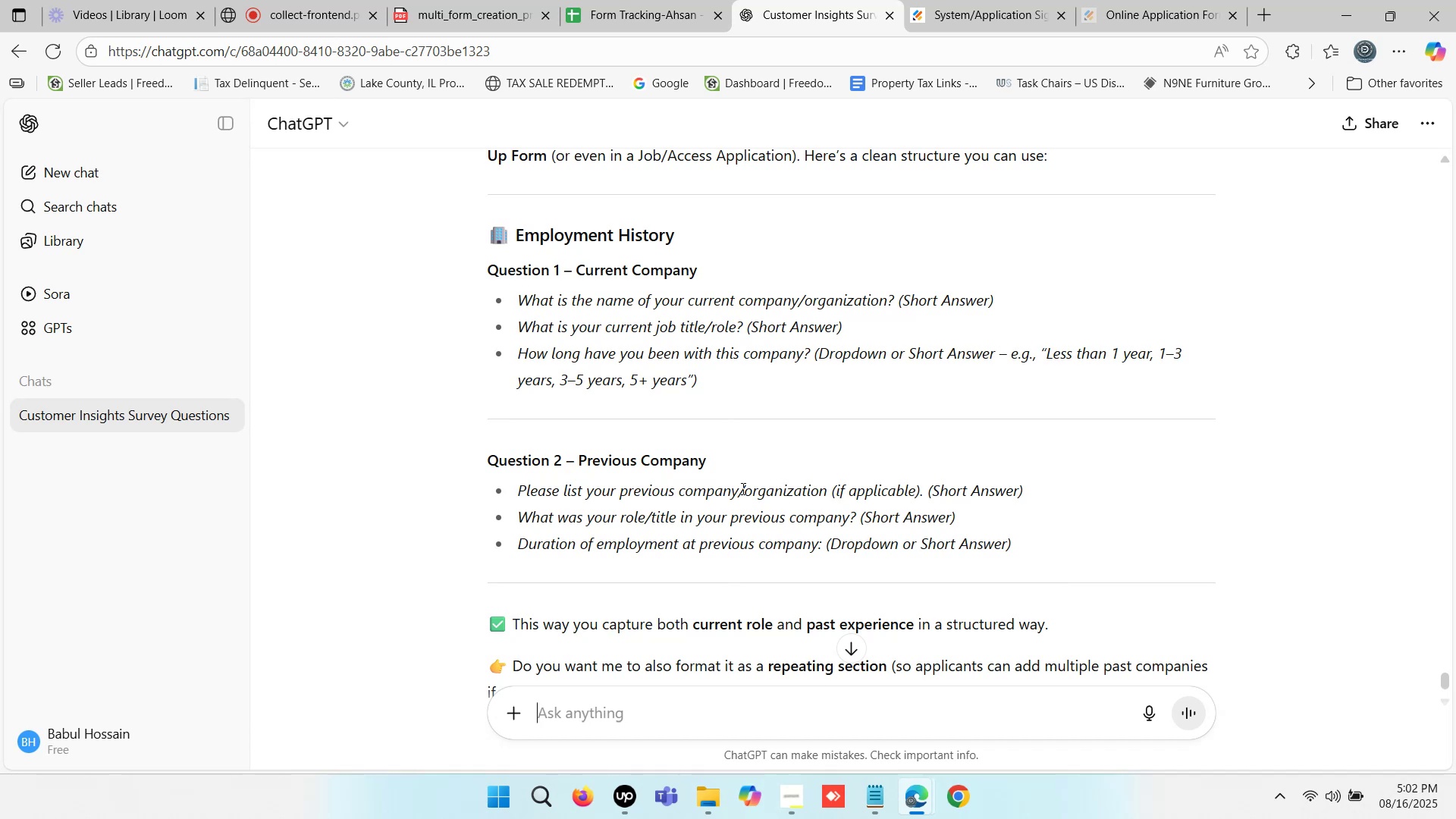 
wait(12.4)
 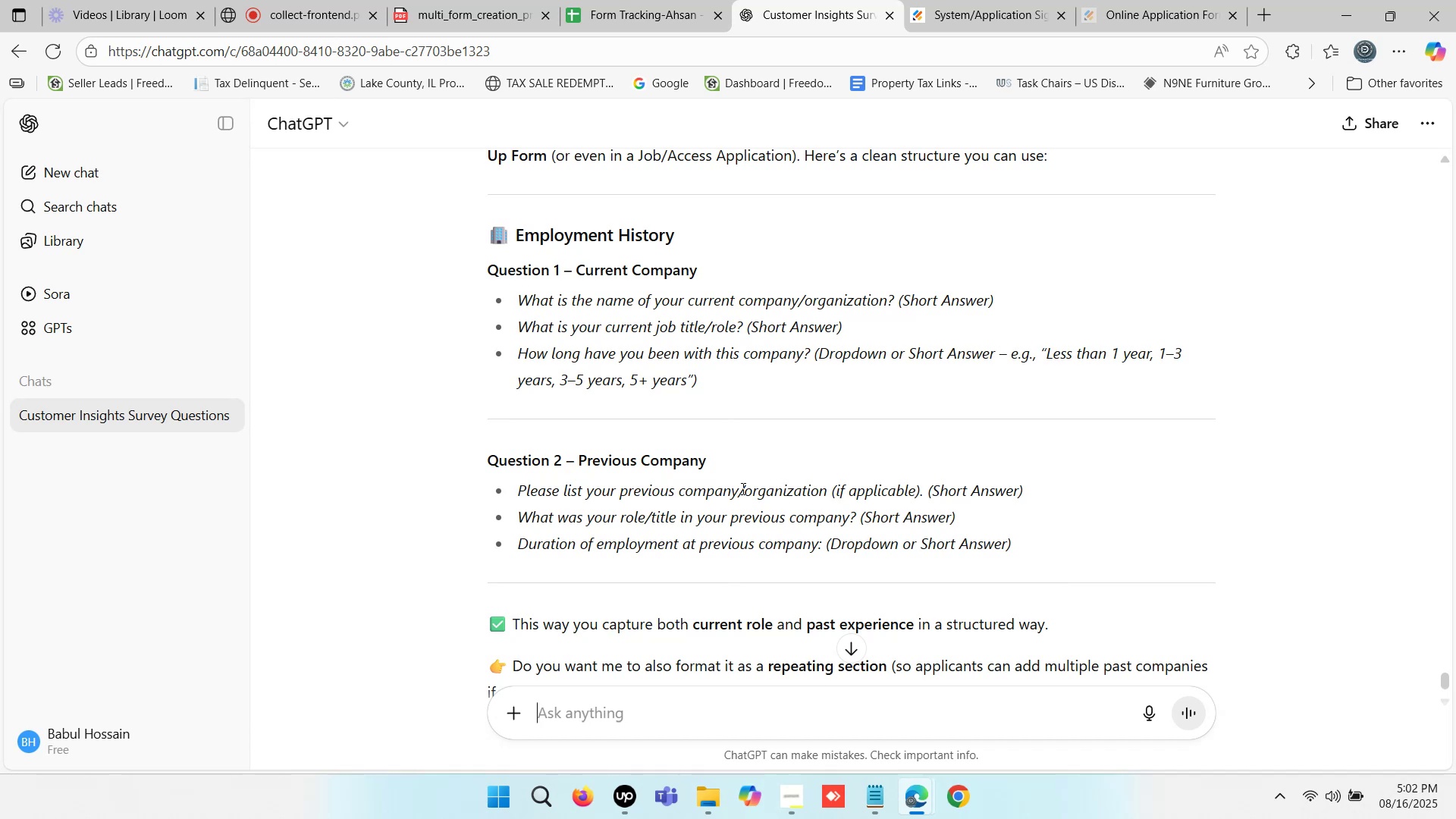 
scroll: coordinate [714, 439], scroll_direction: up, amount: 1.0
 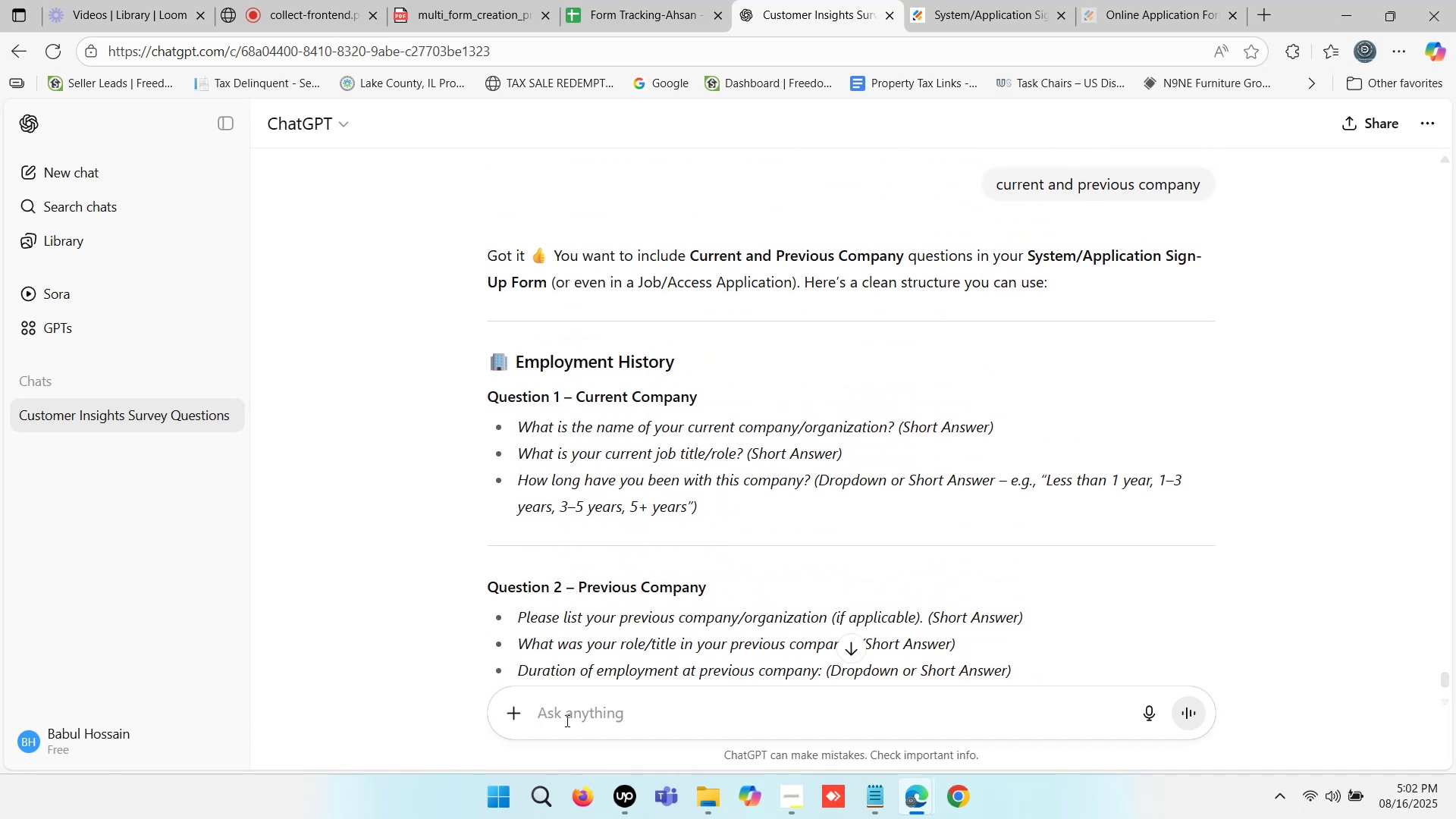 
type(re)
 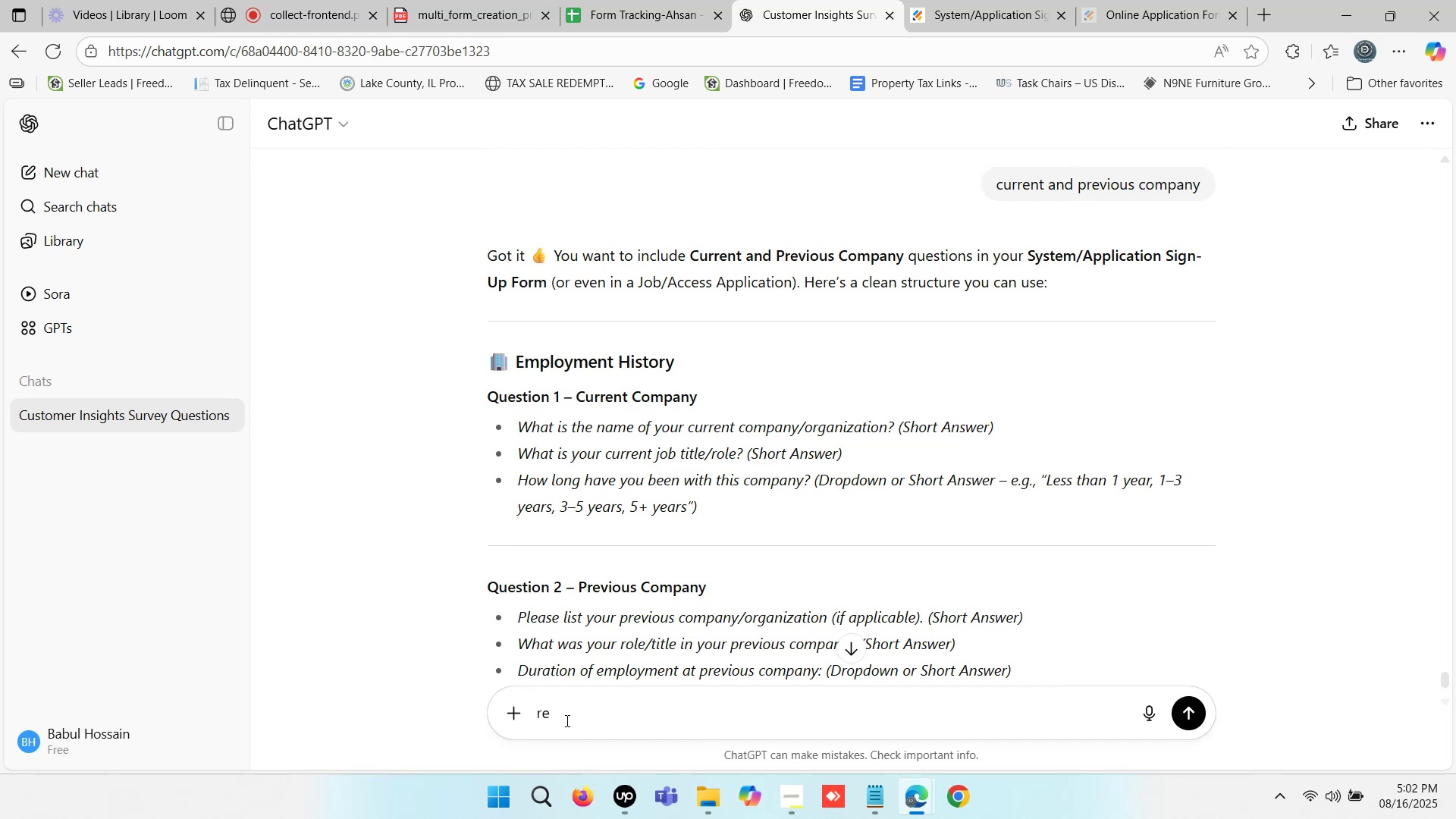 
key(Enter)
 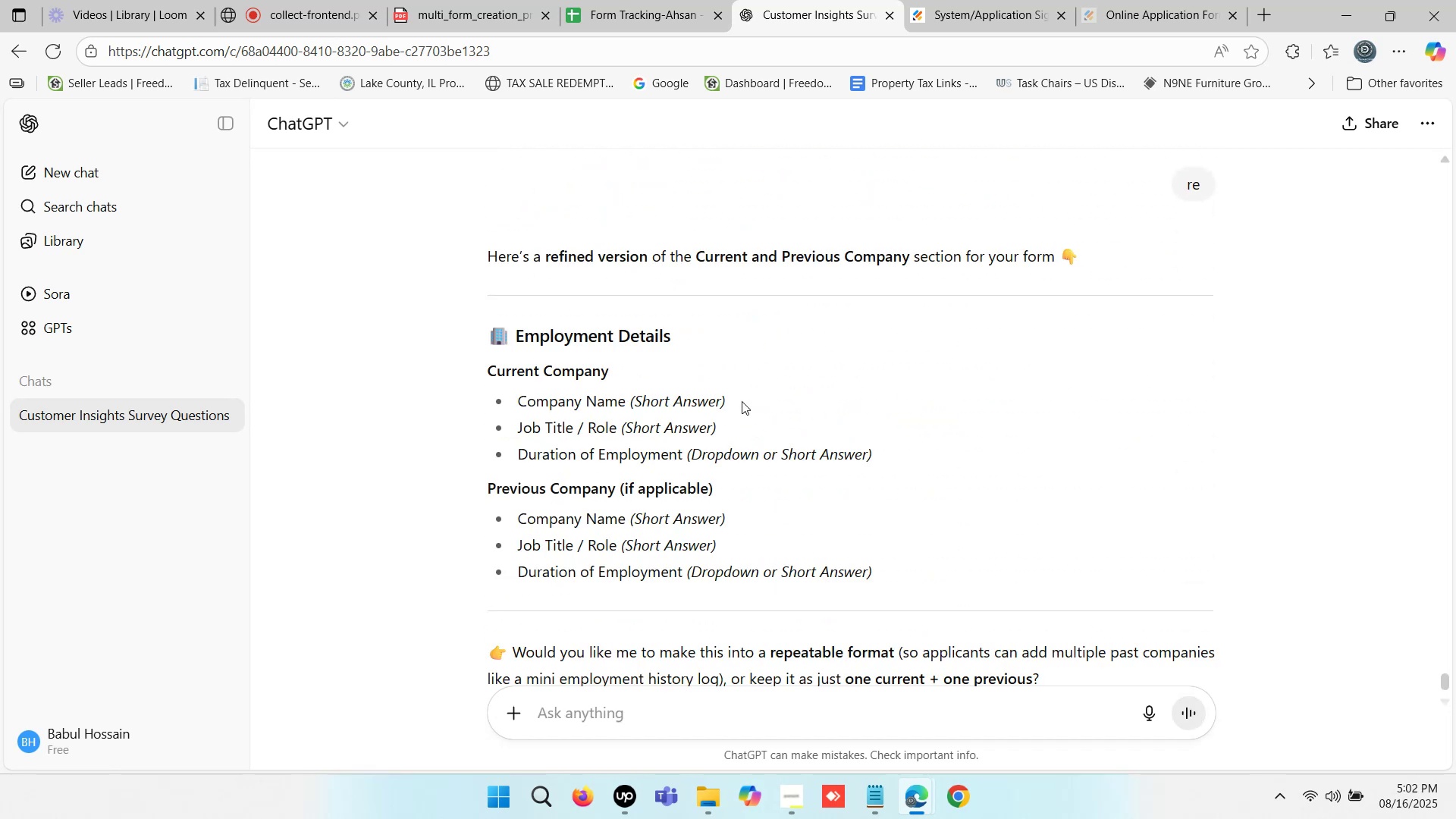 
wait(7.14)
 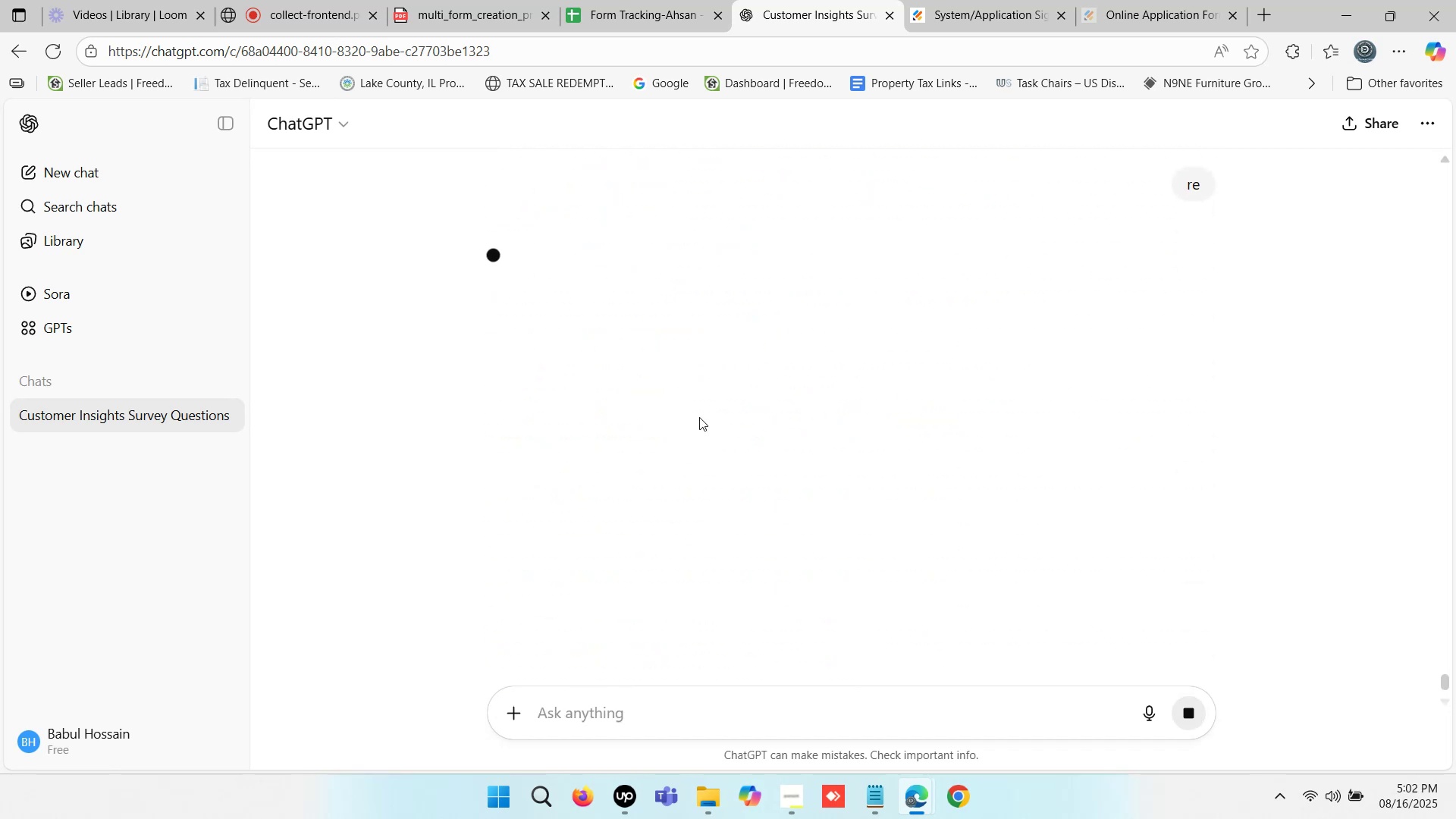 
scroll: coordinate [742, 401], scroll_direction: down, amount: 1.0
 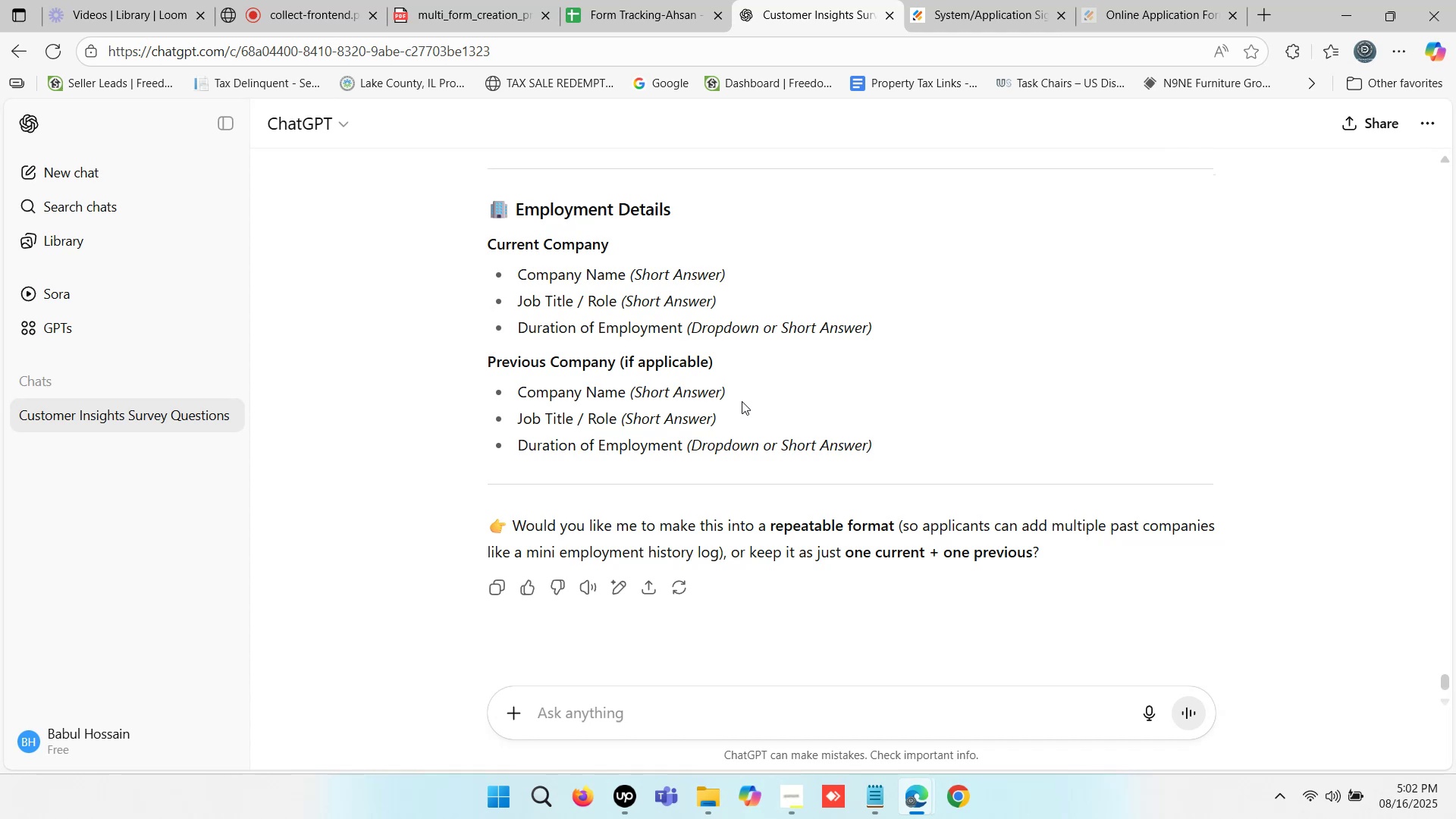 
wait(17.12)
 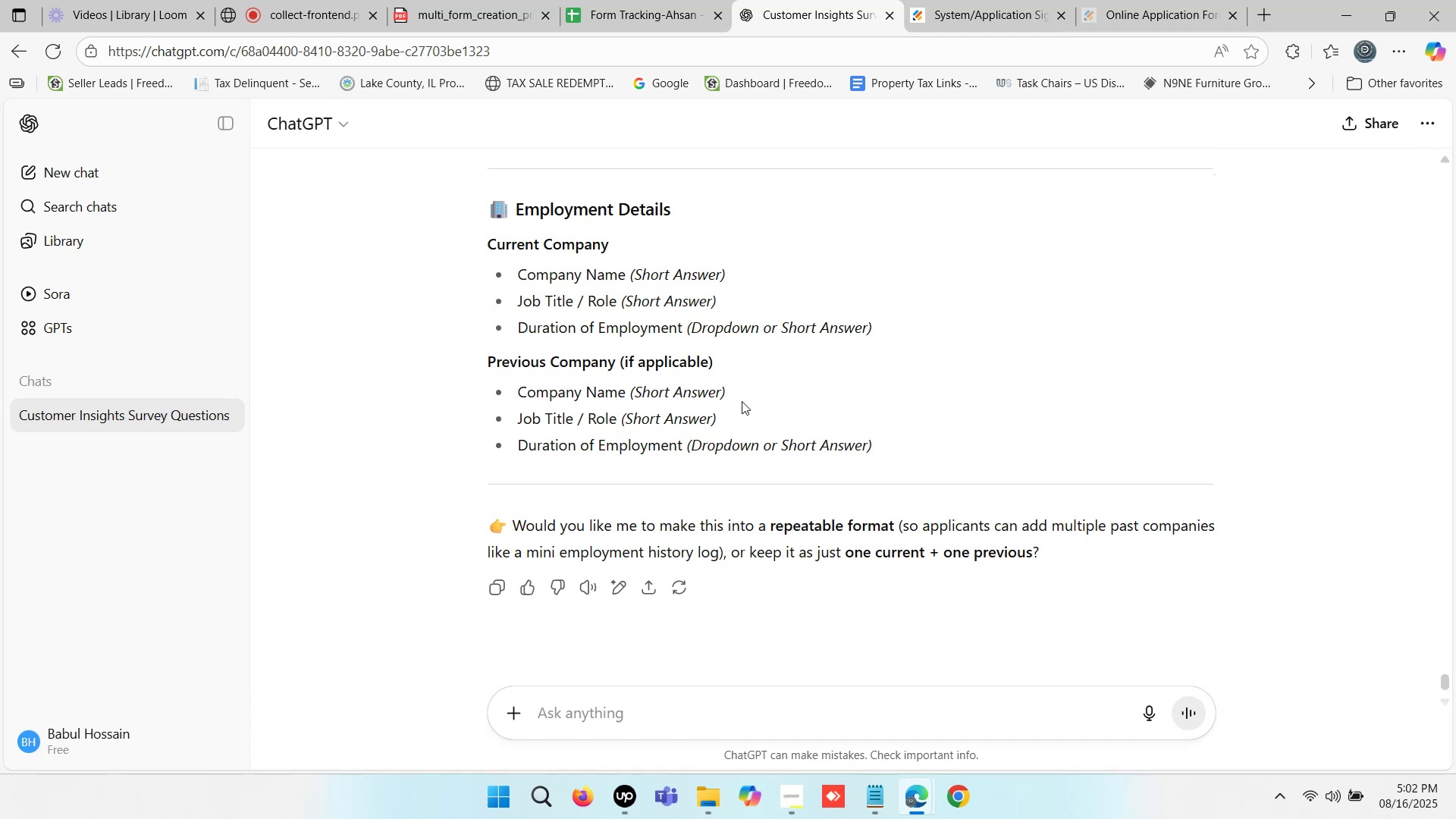 
scroll: coordinate [742, 401], scroll_direction: up, amount: 1.0
 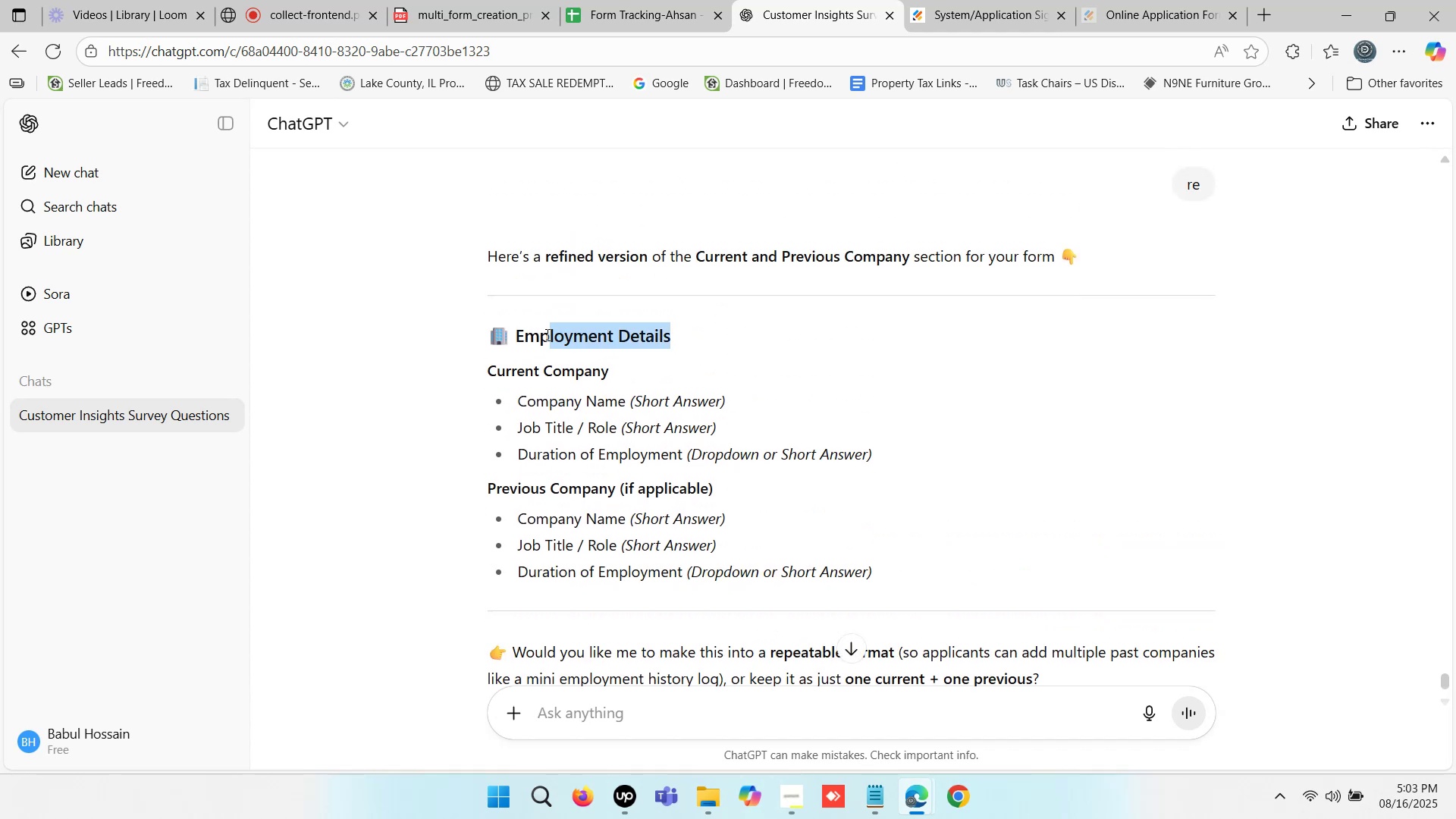 
hold_key(key=ControlLeft, duration=0.76)
 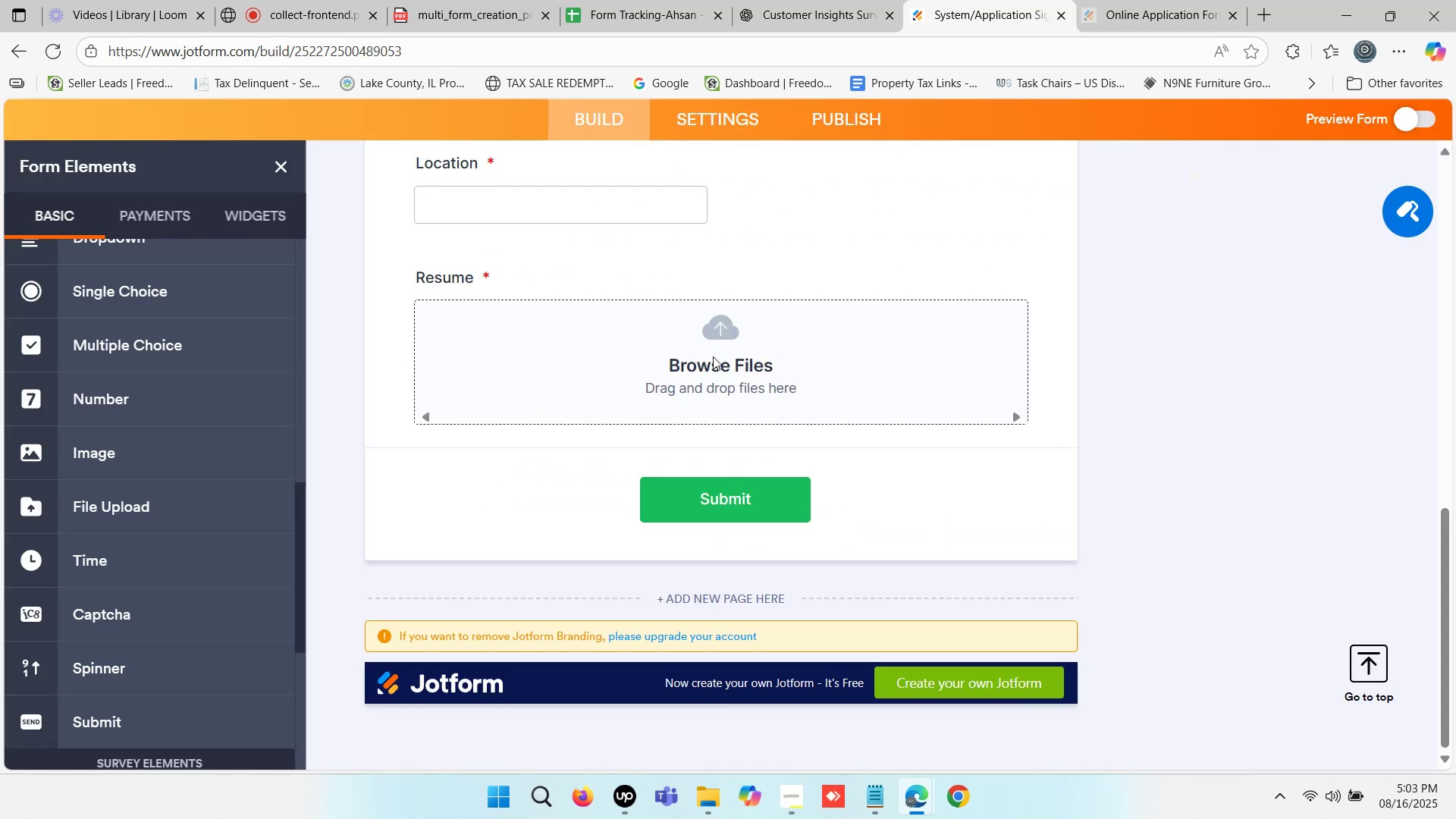 
hold_key(key=C, duration=0.59)
 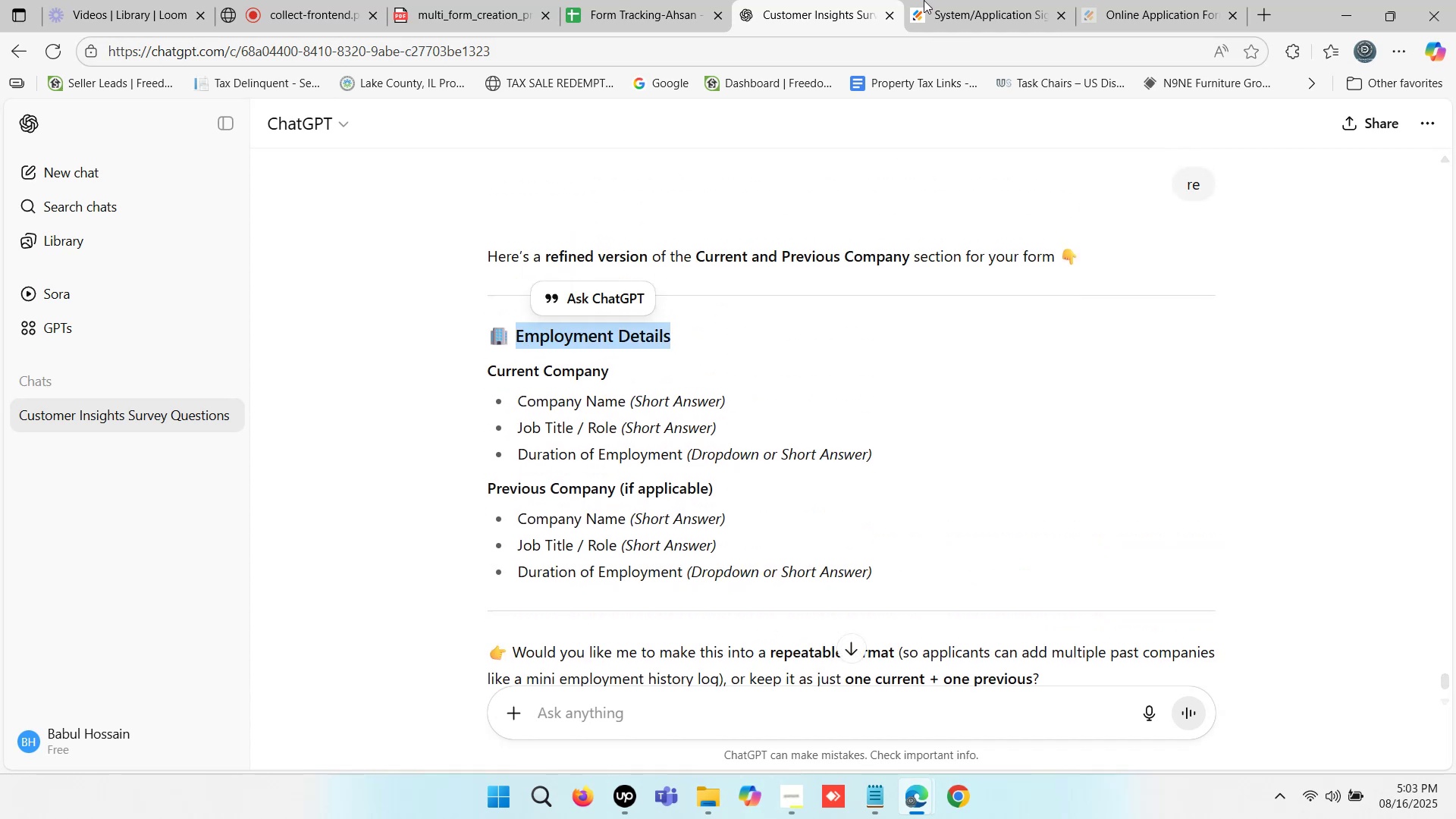 
left_click([936, 0])
 